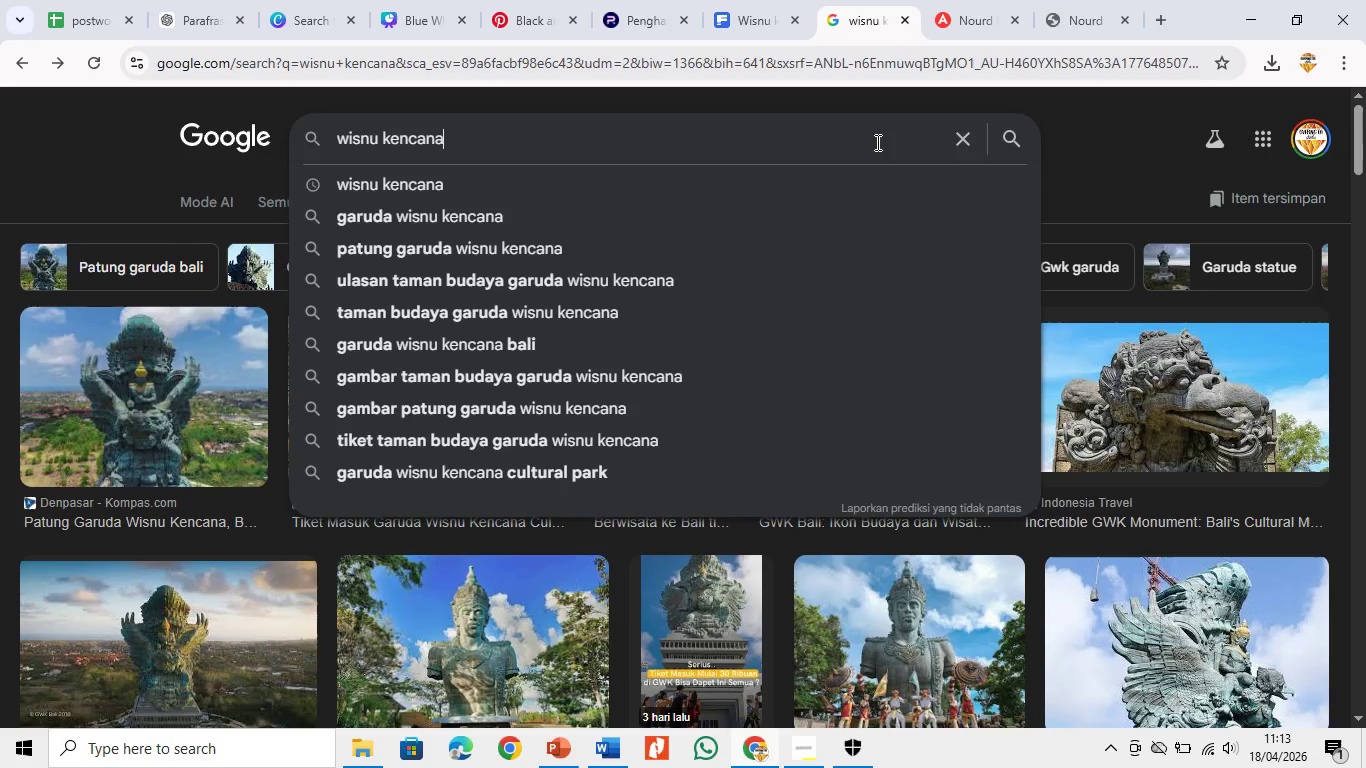 
left_click([955, 129])
 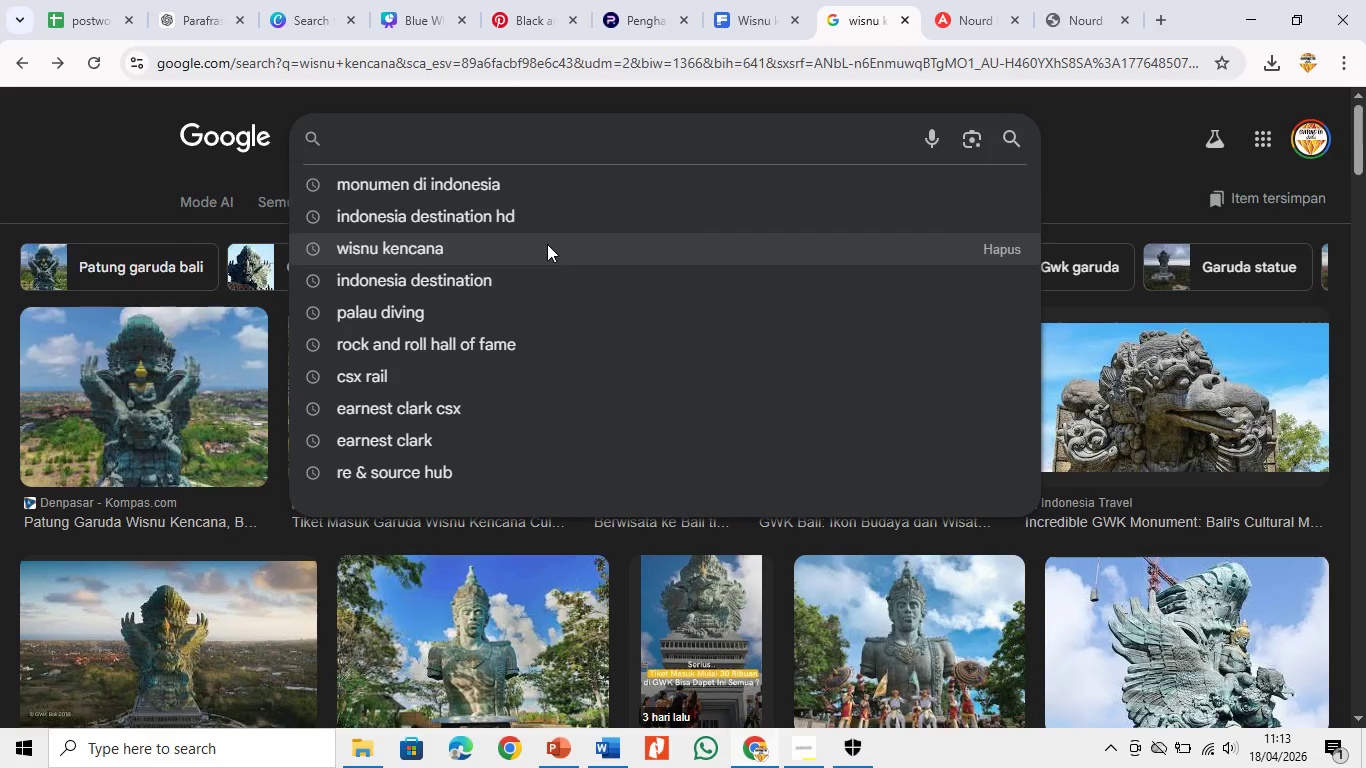 
left_click([547, 191])
 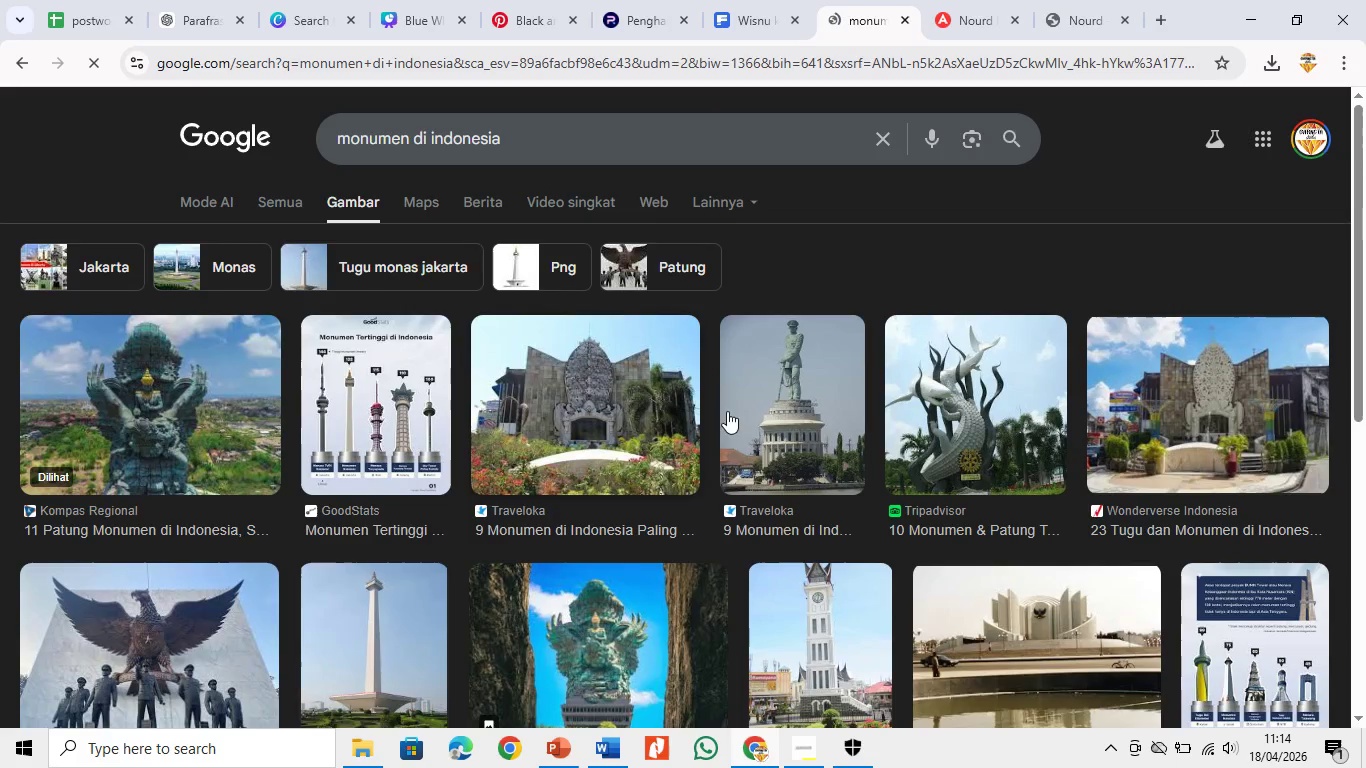 
left_click([556, 469])
 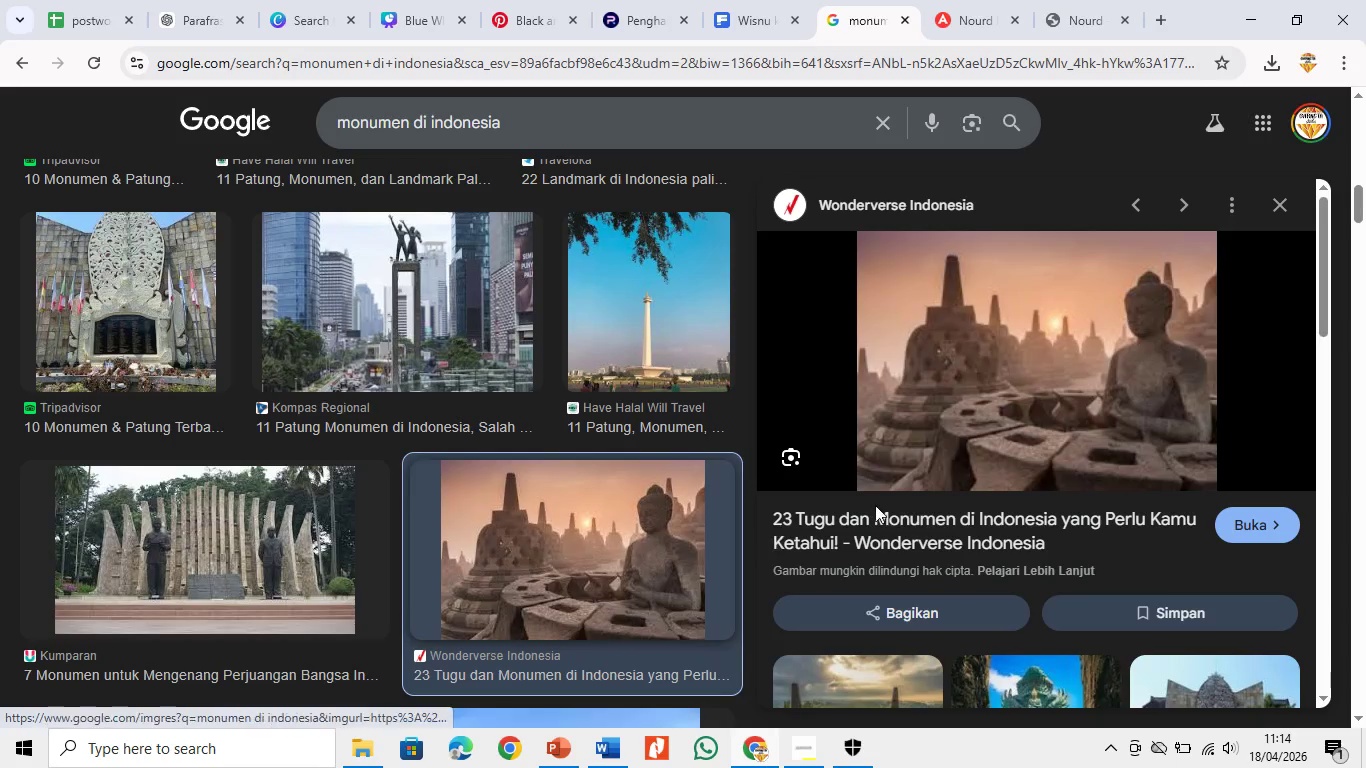 
scroll: coordinate [792, 486], scroll_direction: down, amount: 7.0
 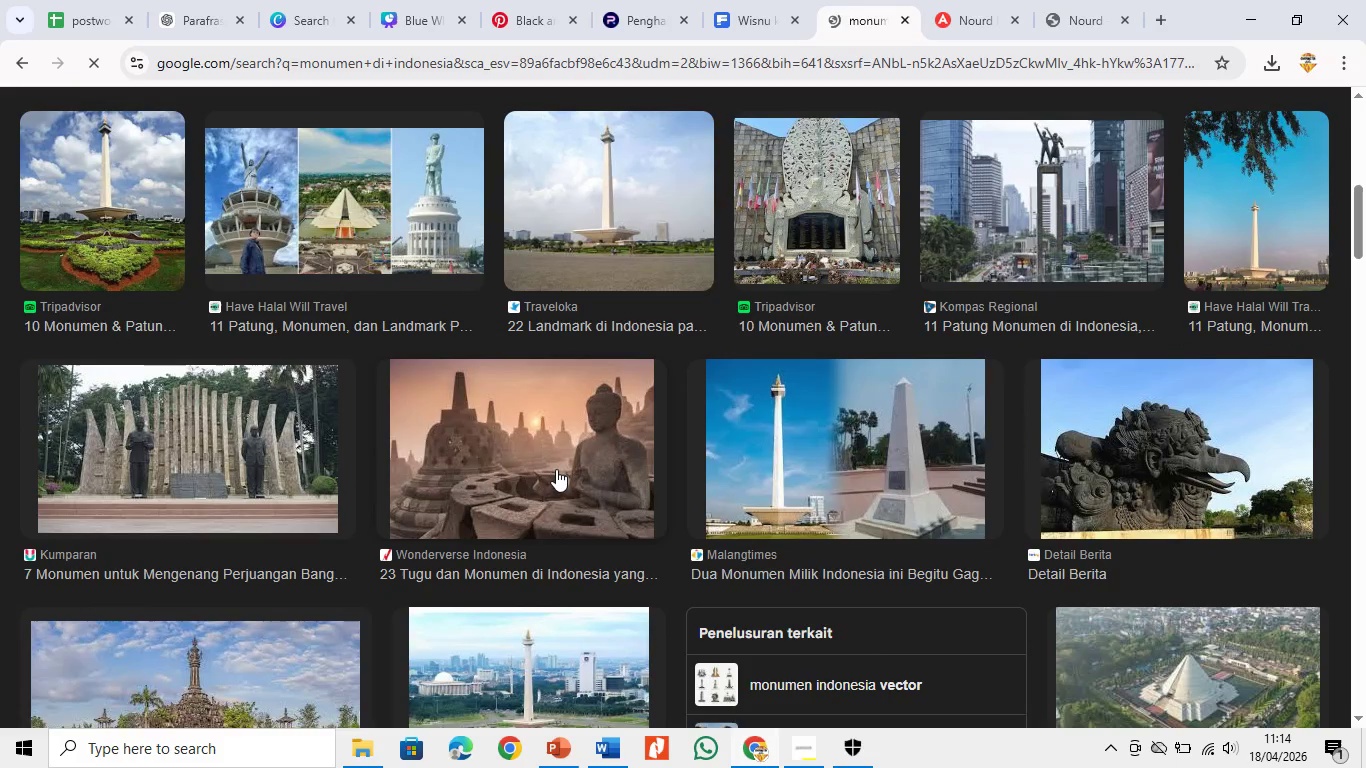 
double_click([877, 527])
 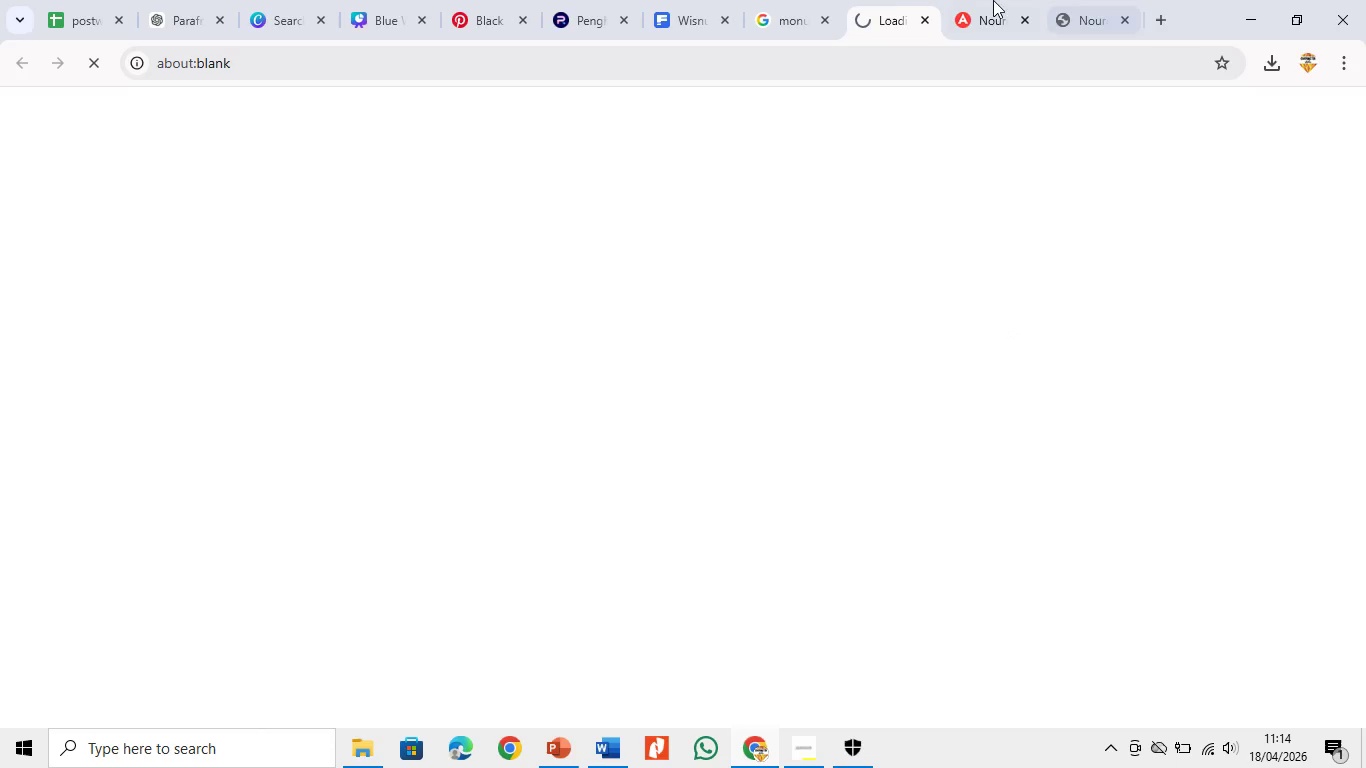 
mouse_move([830, 37])
 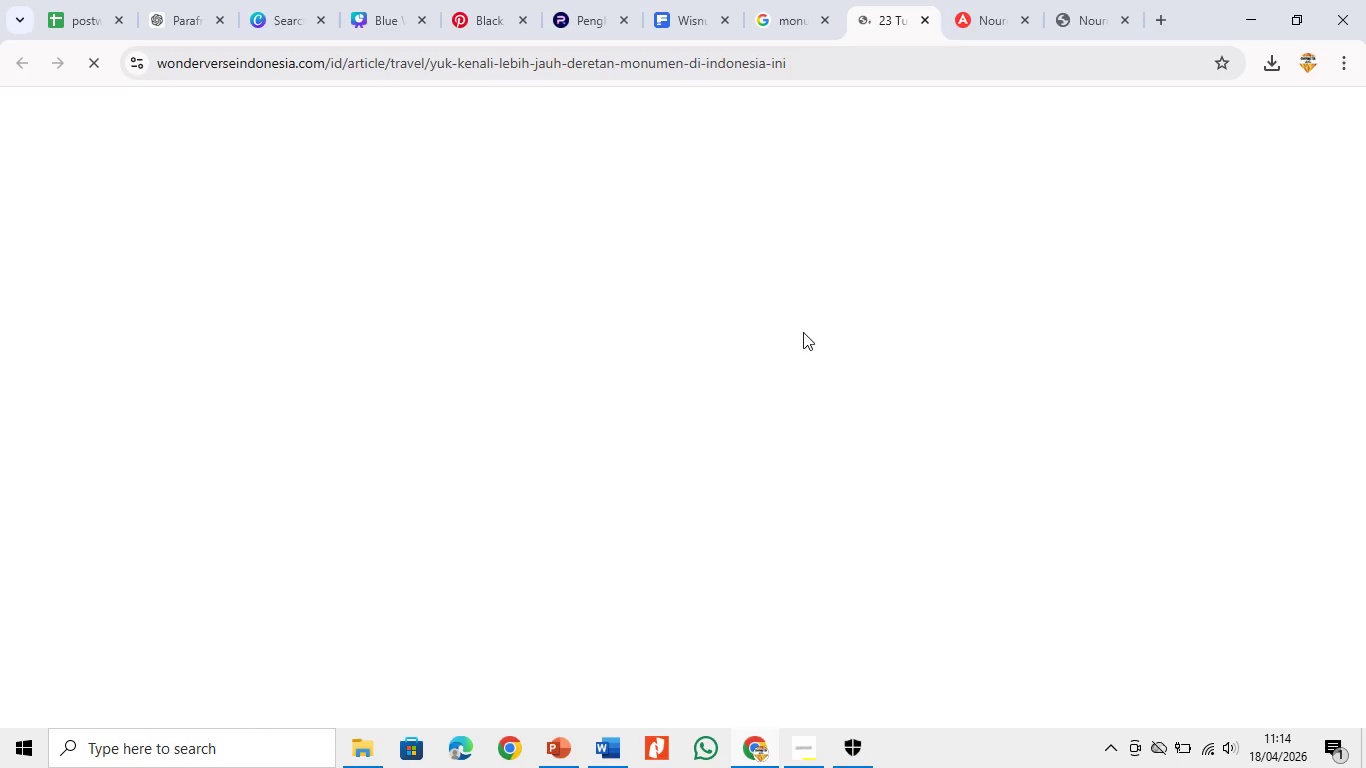 
wait(5.96)
 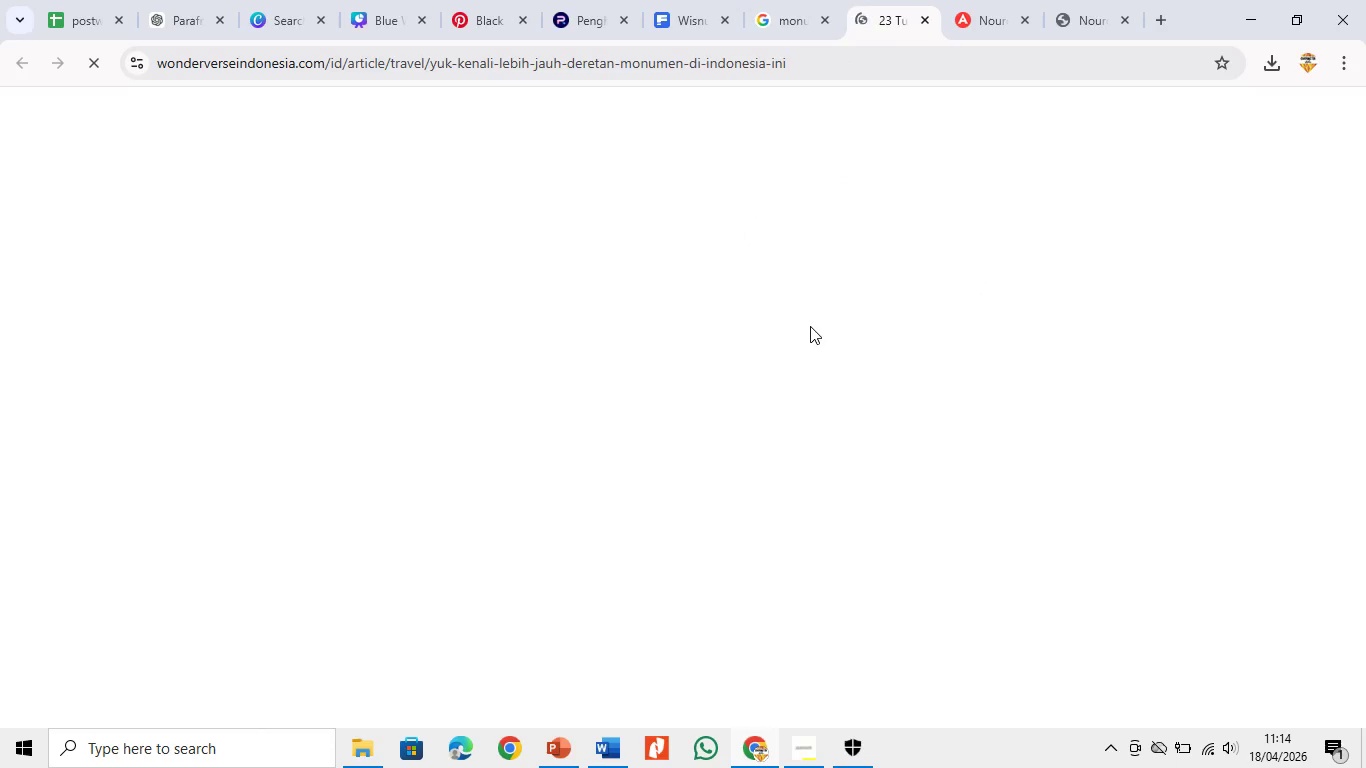 
scroll: coordinate [758, 384], scroll_direction: down, amount: 7.0
 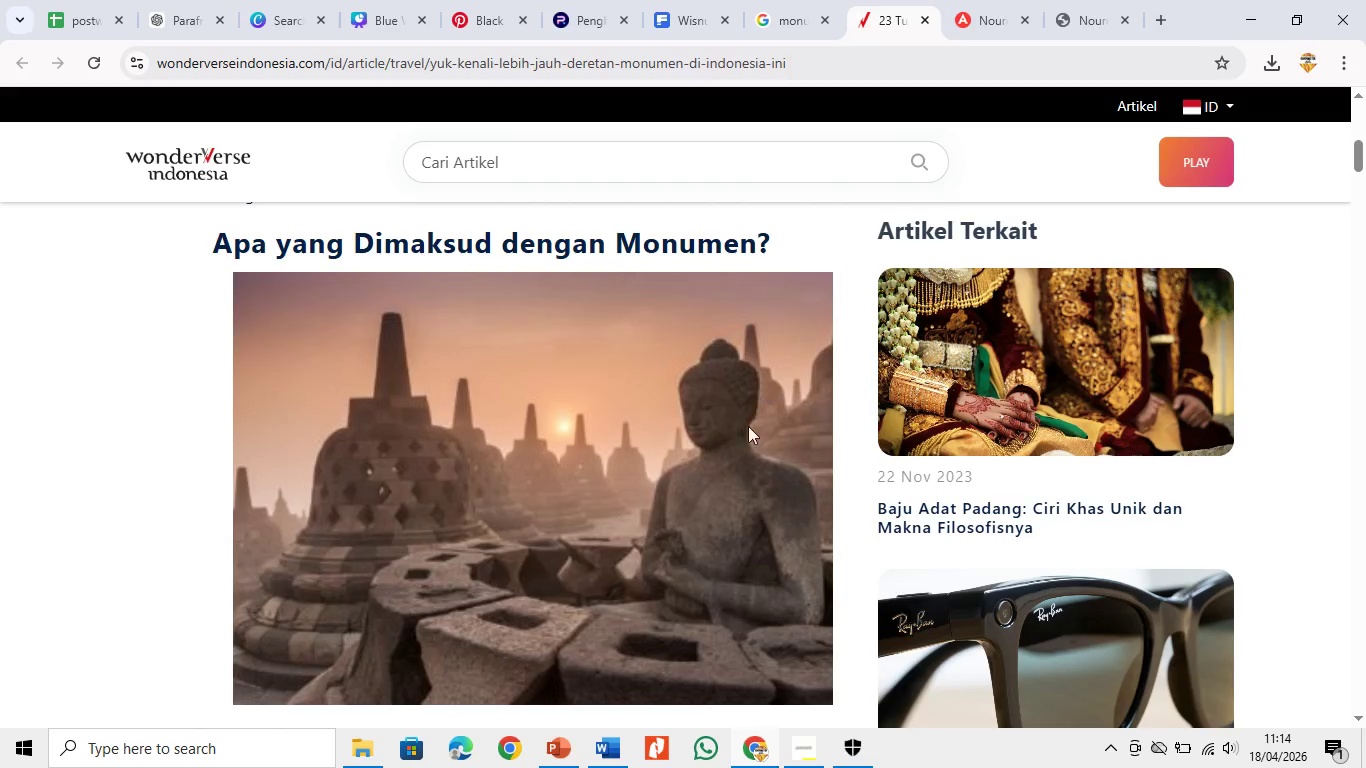 
left_click([744, 437])
 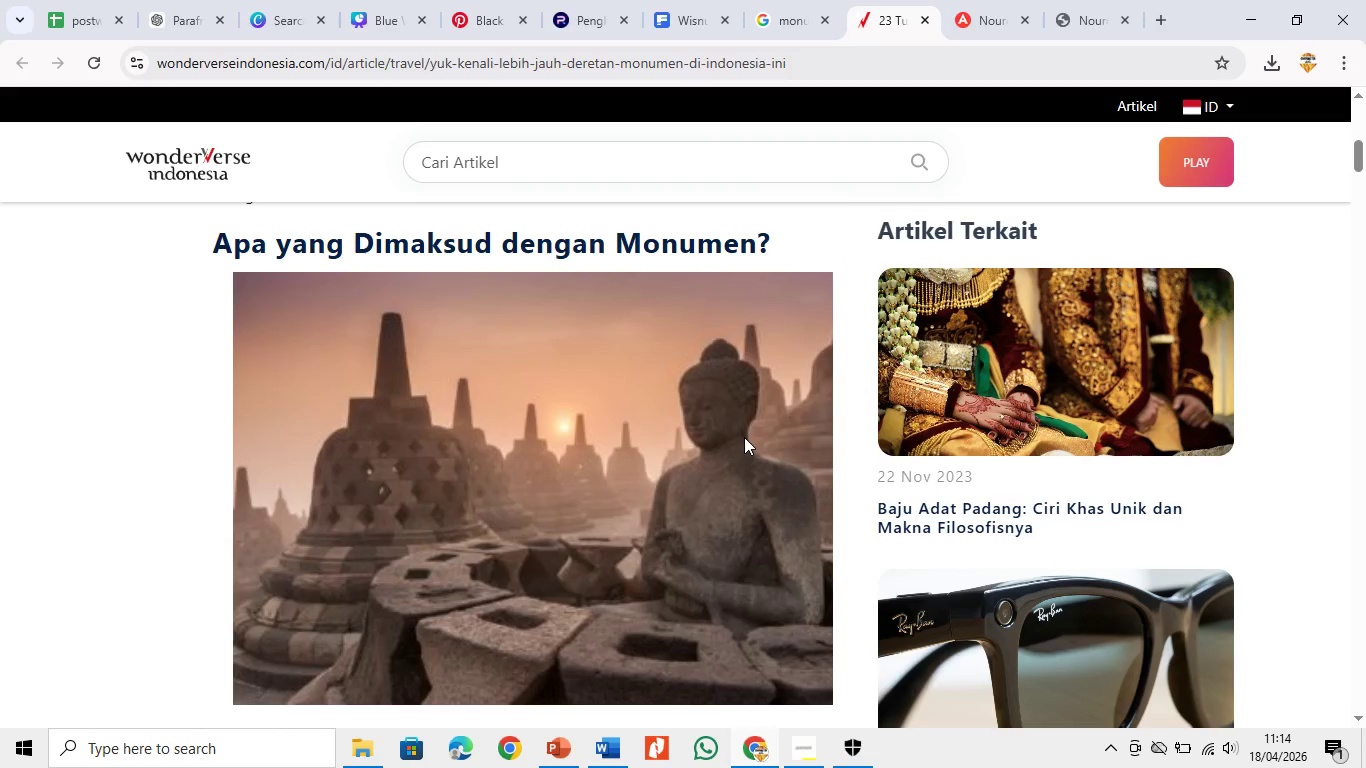 
left_click([746, 427])
 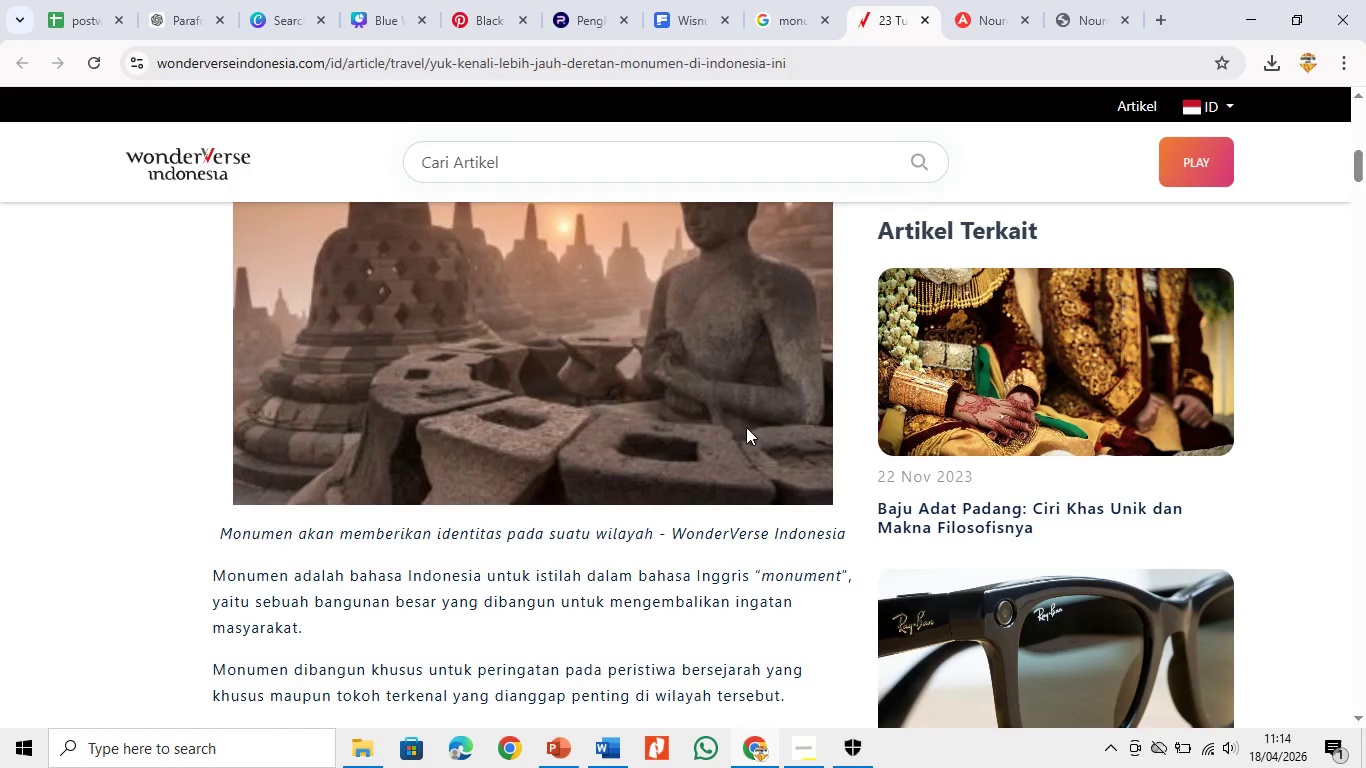 
scroll: coordinate [744, 437], scroll_direction: down, amount: 2.0
 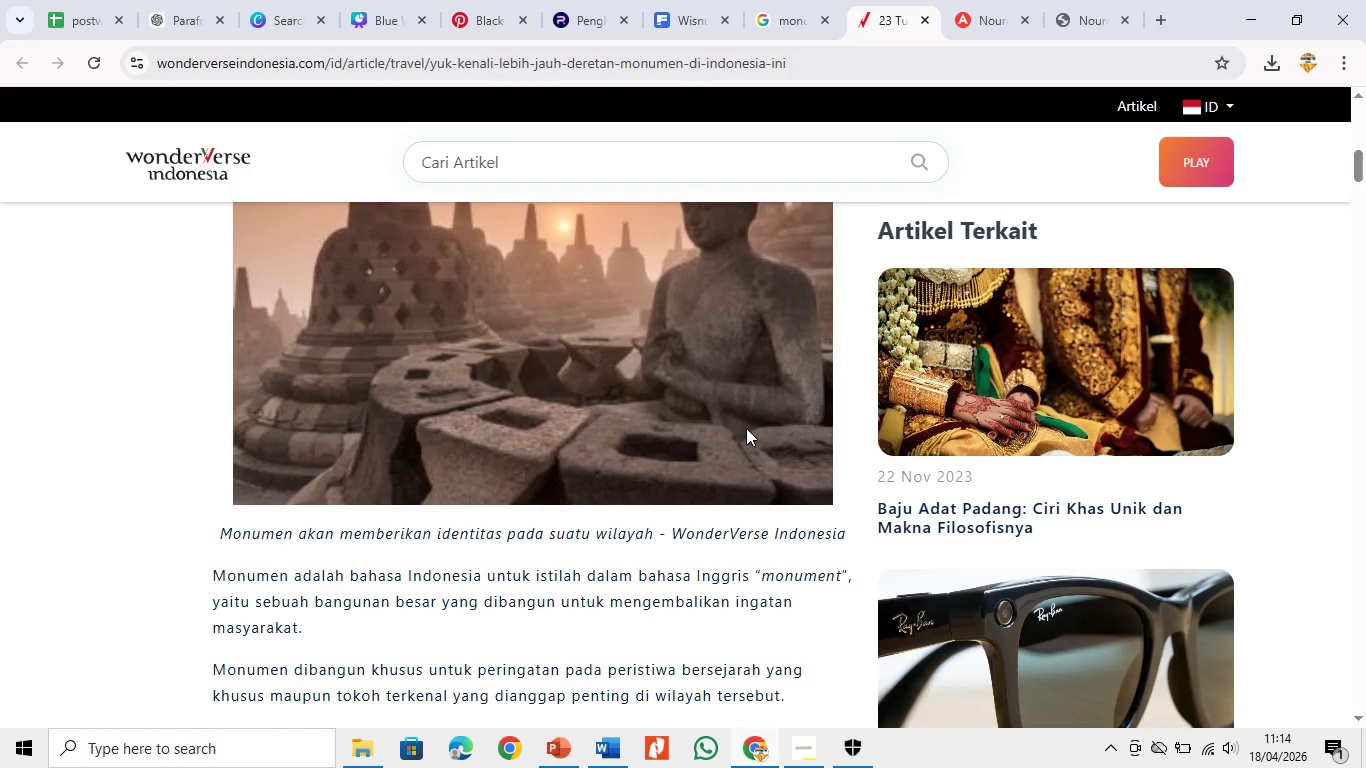 
double_click([746, 427])
 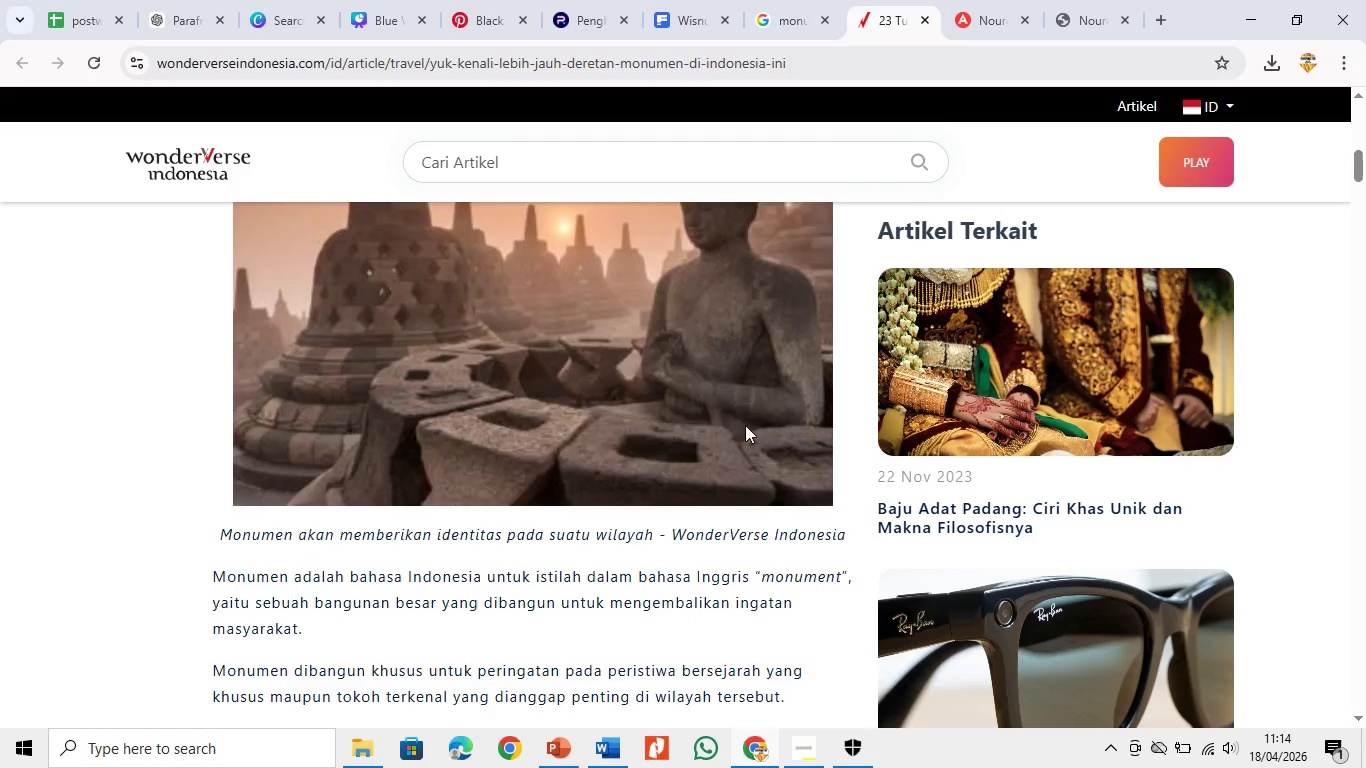 
scroll: coordinate [745, 425], scroll_direction: up, amount: 2.0
 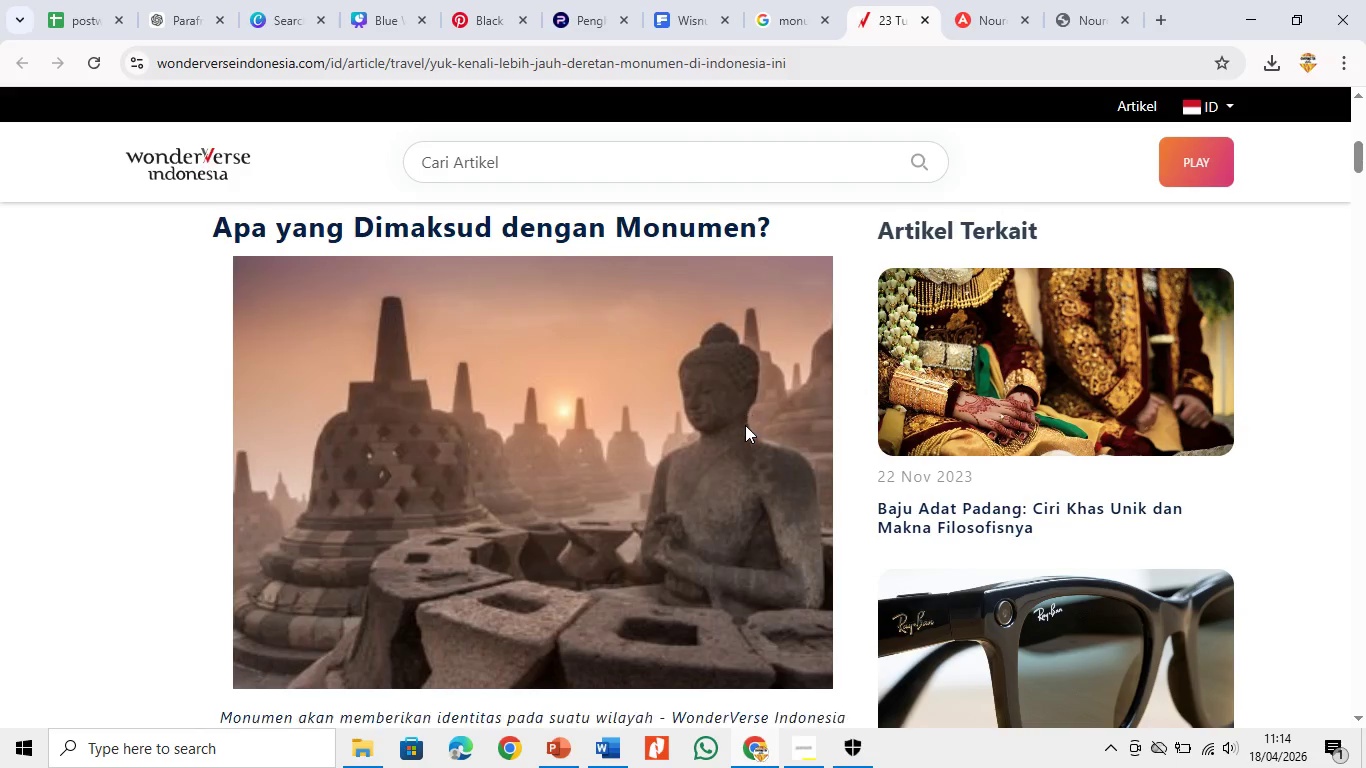 
scroll: coordinate [745, 425], scroll_direction: down, amount: 3.0
 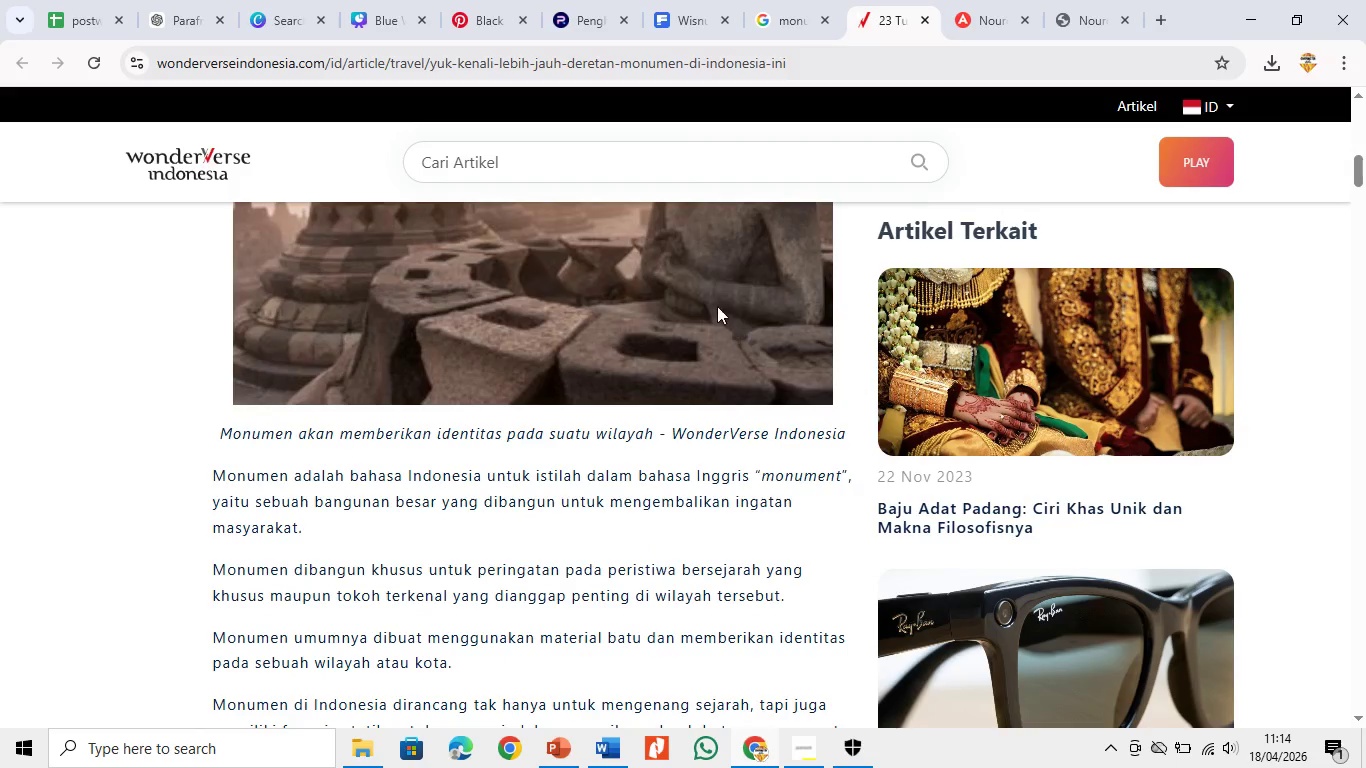 
left_click([711, 300])
 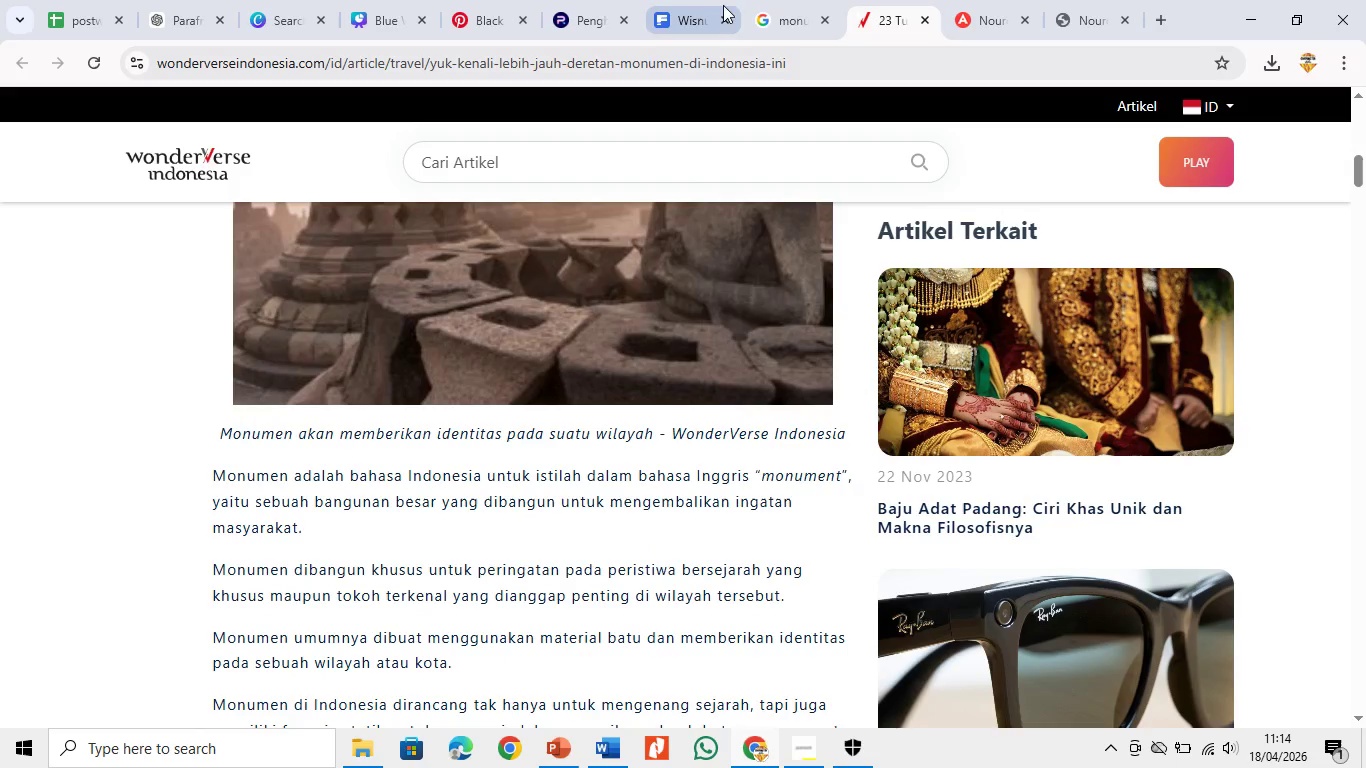 
left_click([768, 0])
 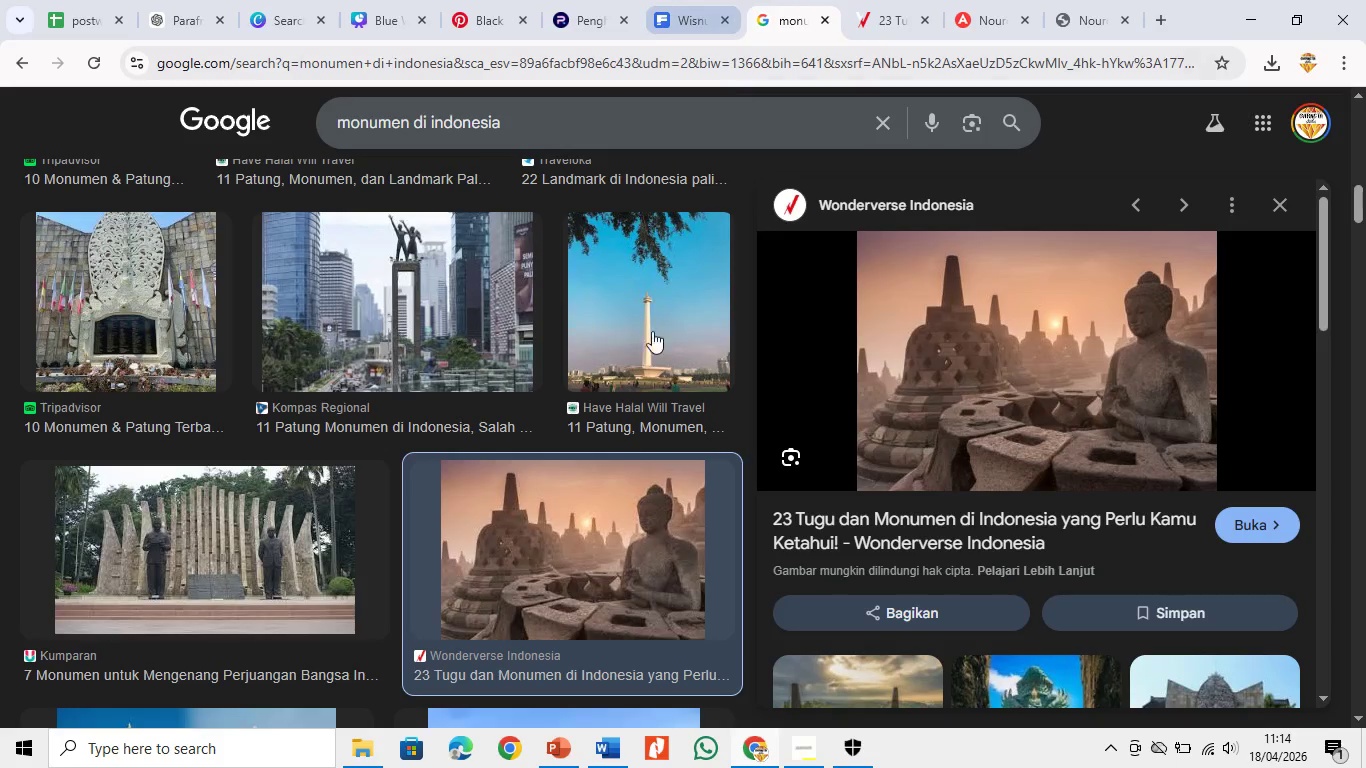 
scroll: coordinate [608, 549], scroll_direction: down, amount: 1.0
 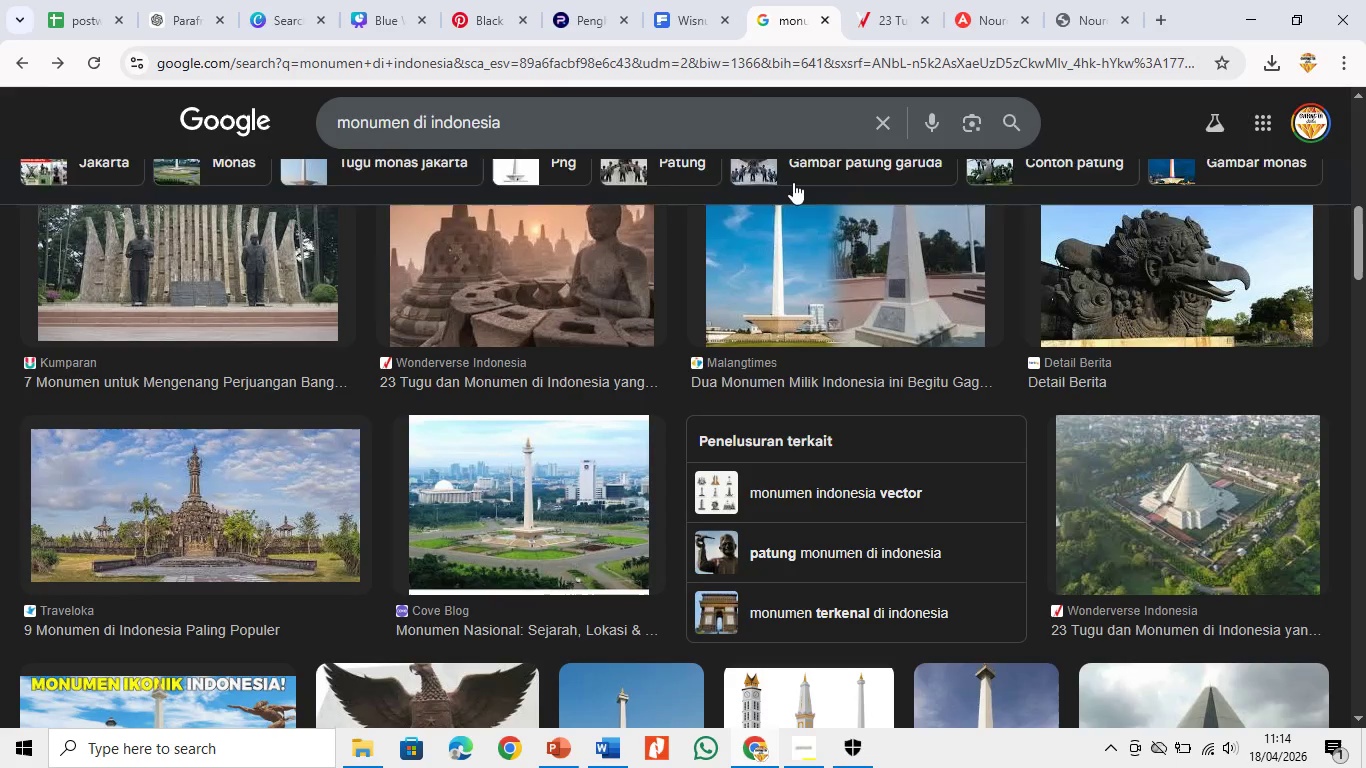 
left_click_drag(start_coordinate=[730, 126], to_coordinate=[207, 163])
 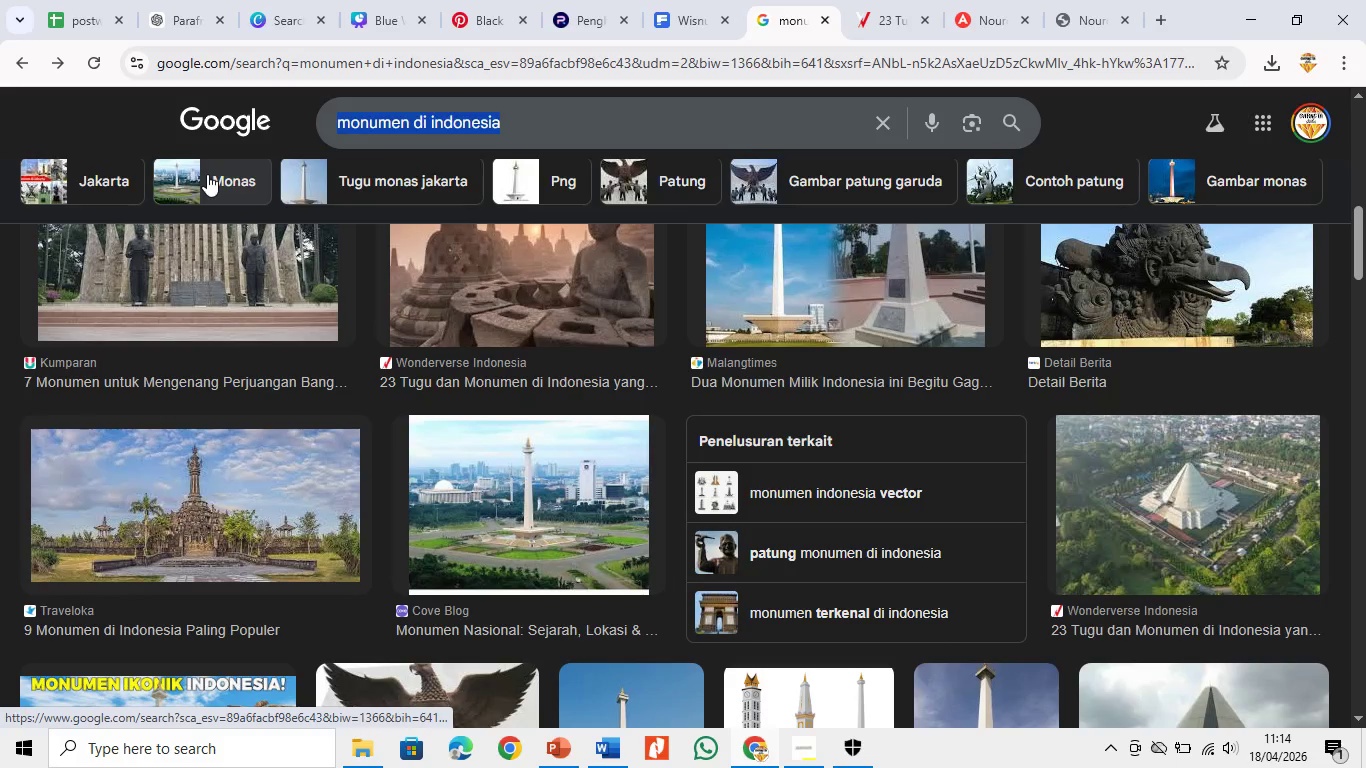 
type(bro)
key(Backspace)
key(Backspace)
type(orobudur)
 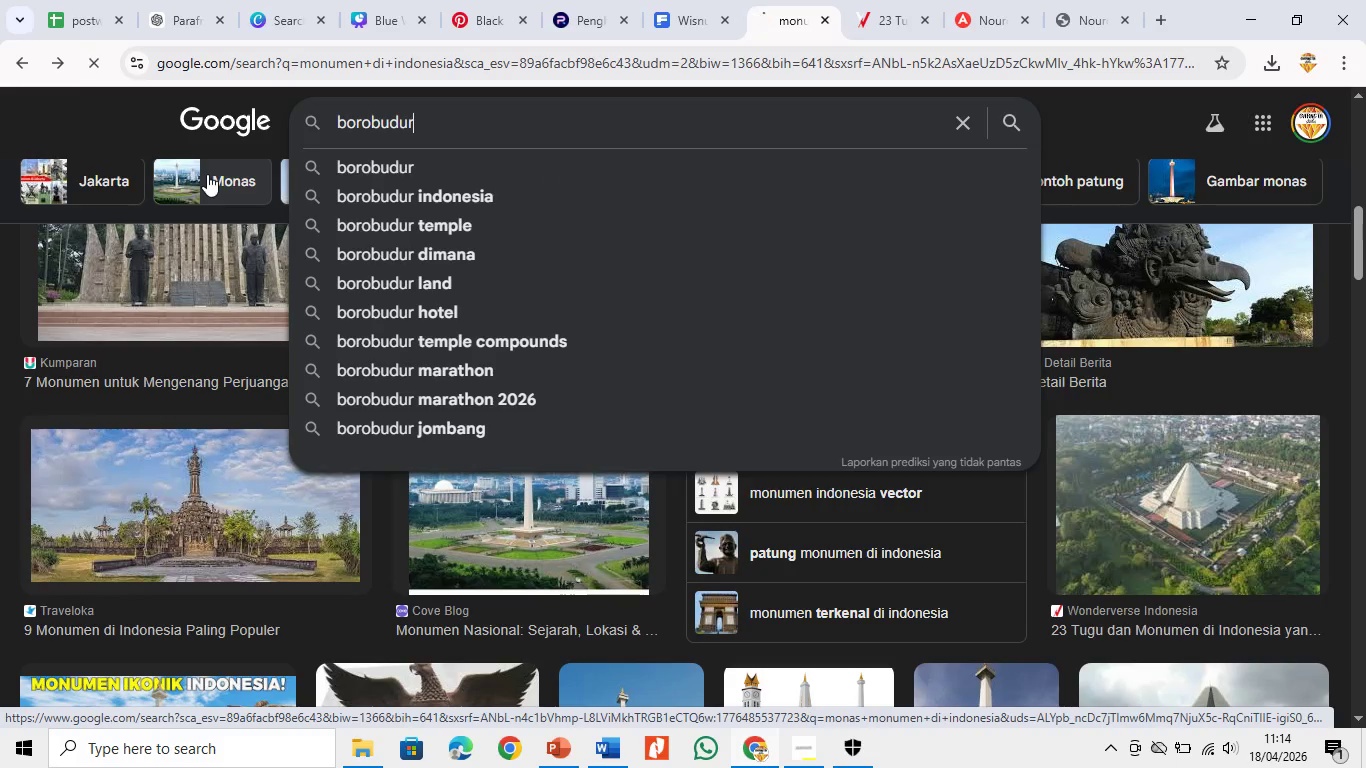 
key(Enter)
 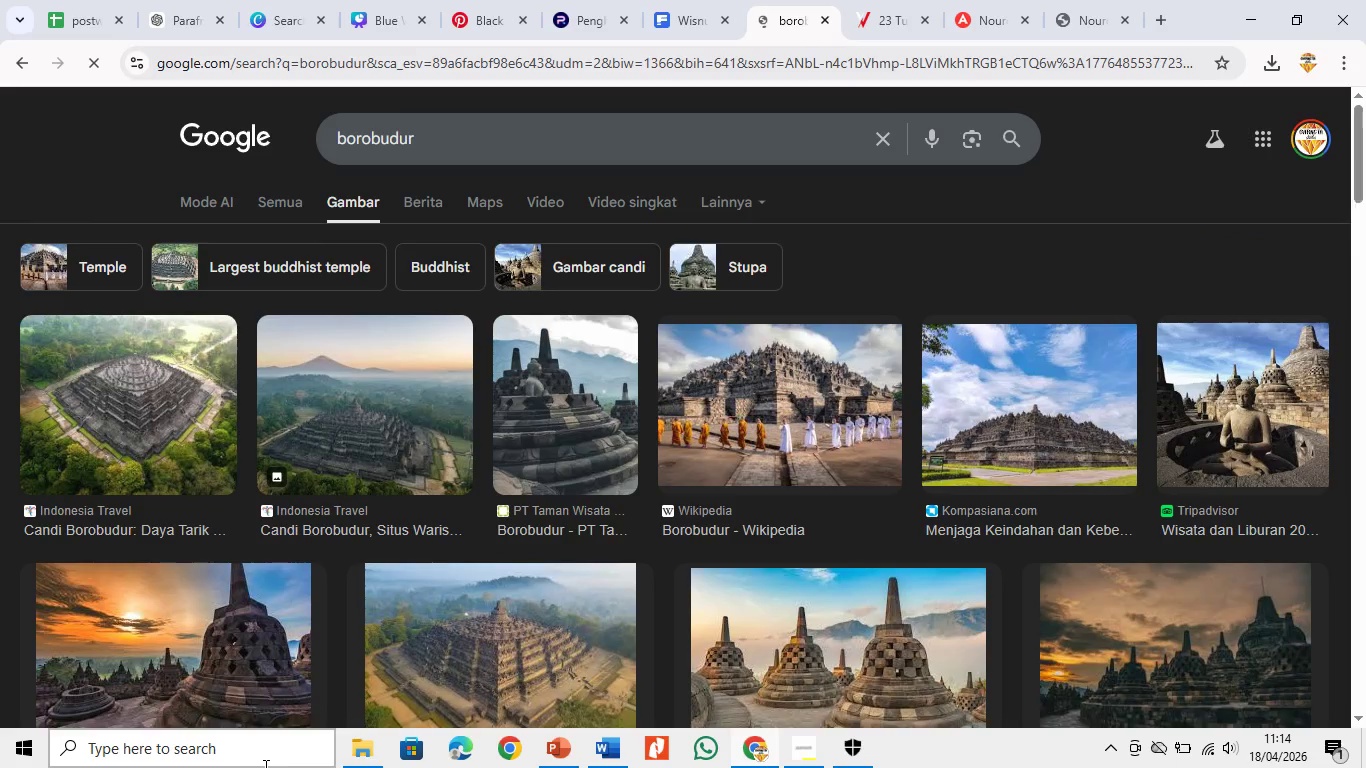 
scroll: coordinate [815, 598], scroll_direction: down, amount: 3.0
 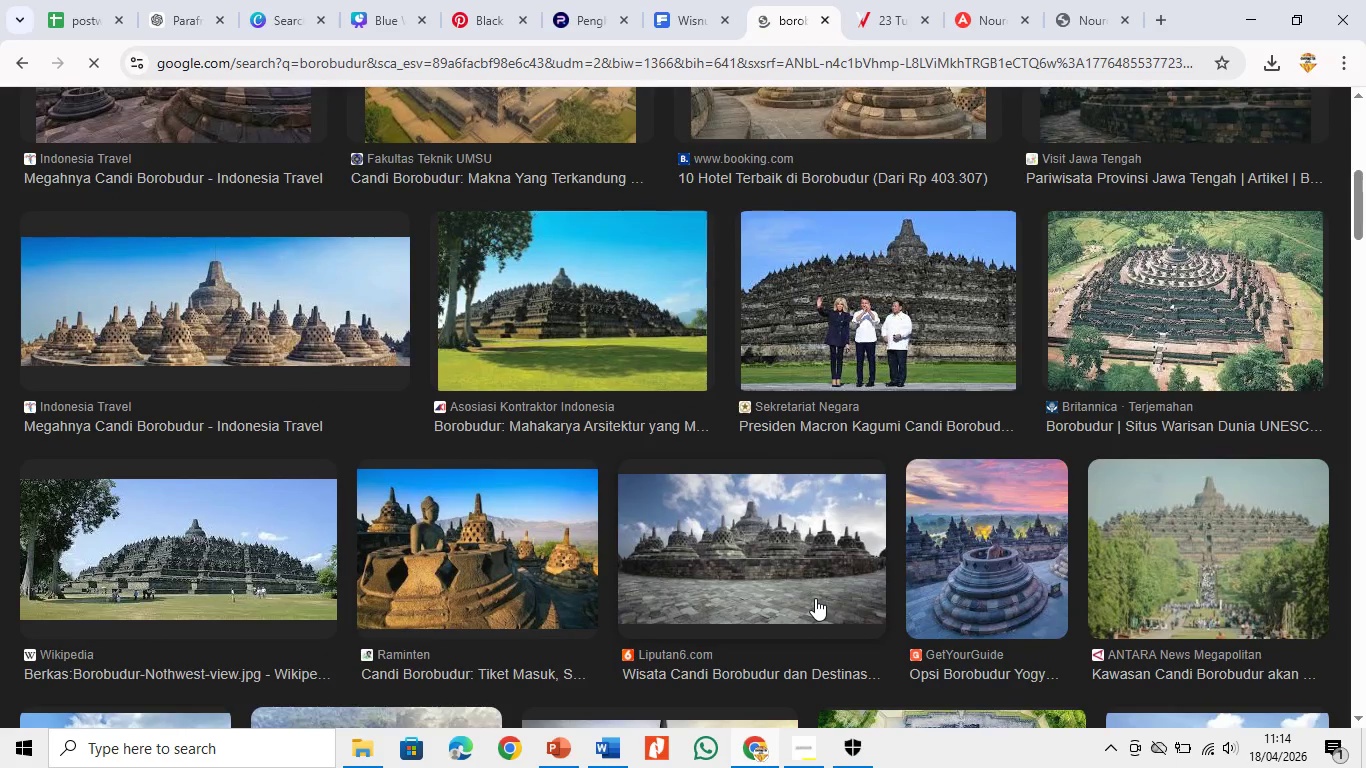 
scroll: coordinate [815, 598], scroll_direction: none, amount: 0.0
 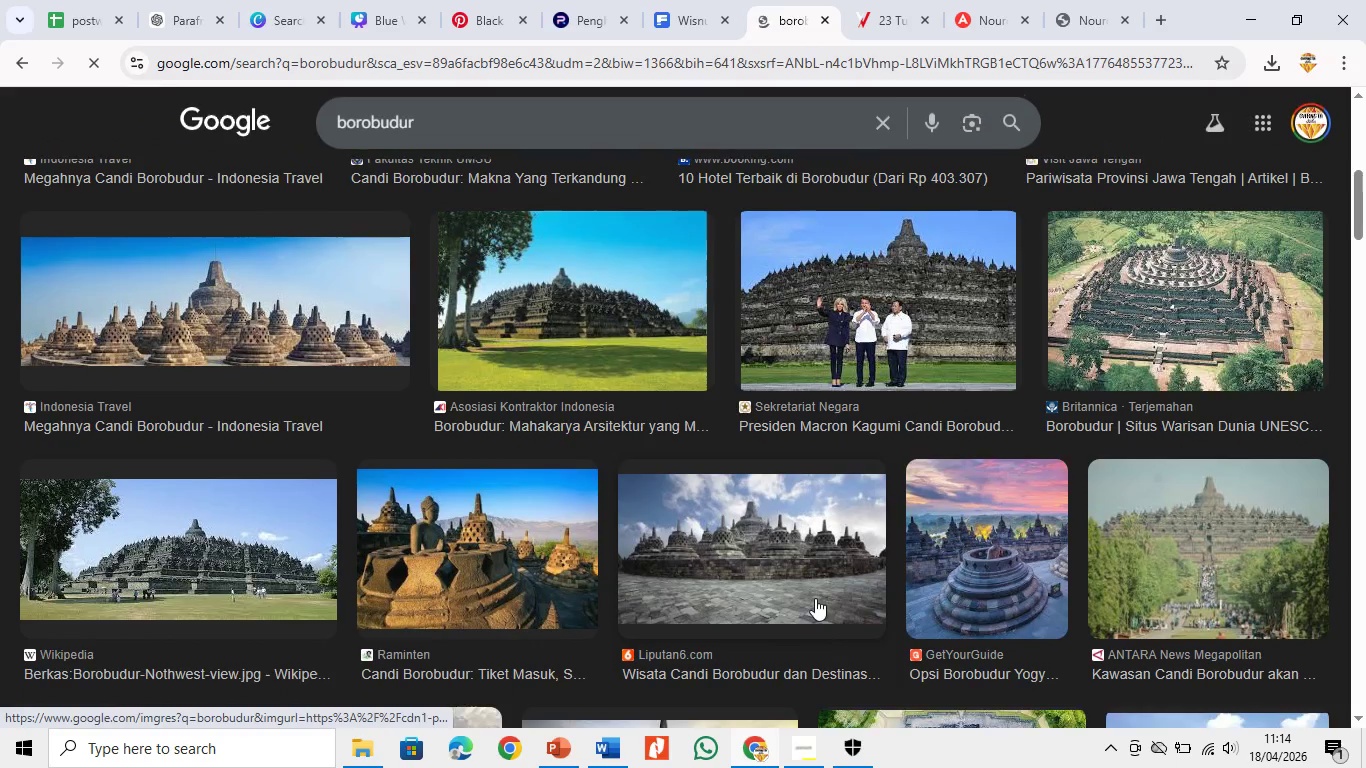 
scroll: coordinate [815, 598], scroll_direction: down, amount: 7.0
 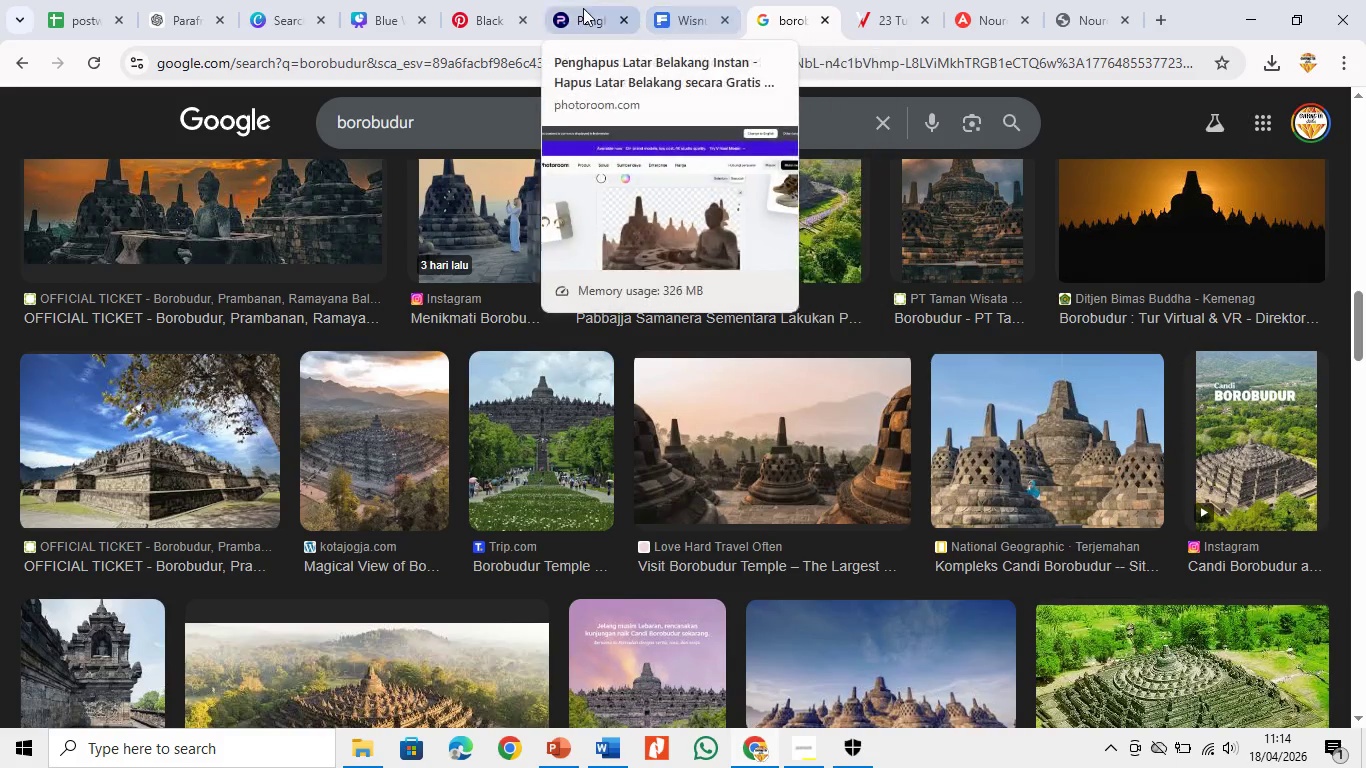 
left_click([669, 8])
 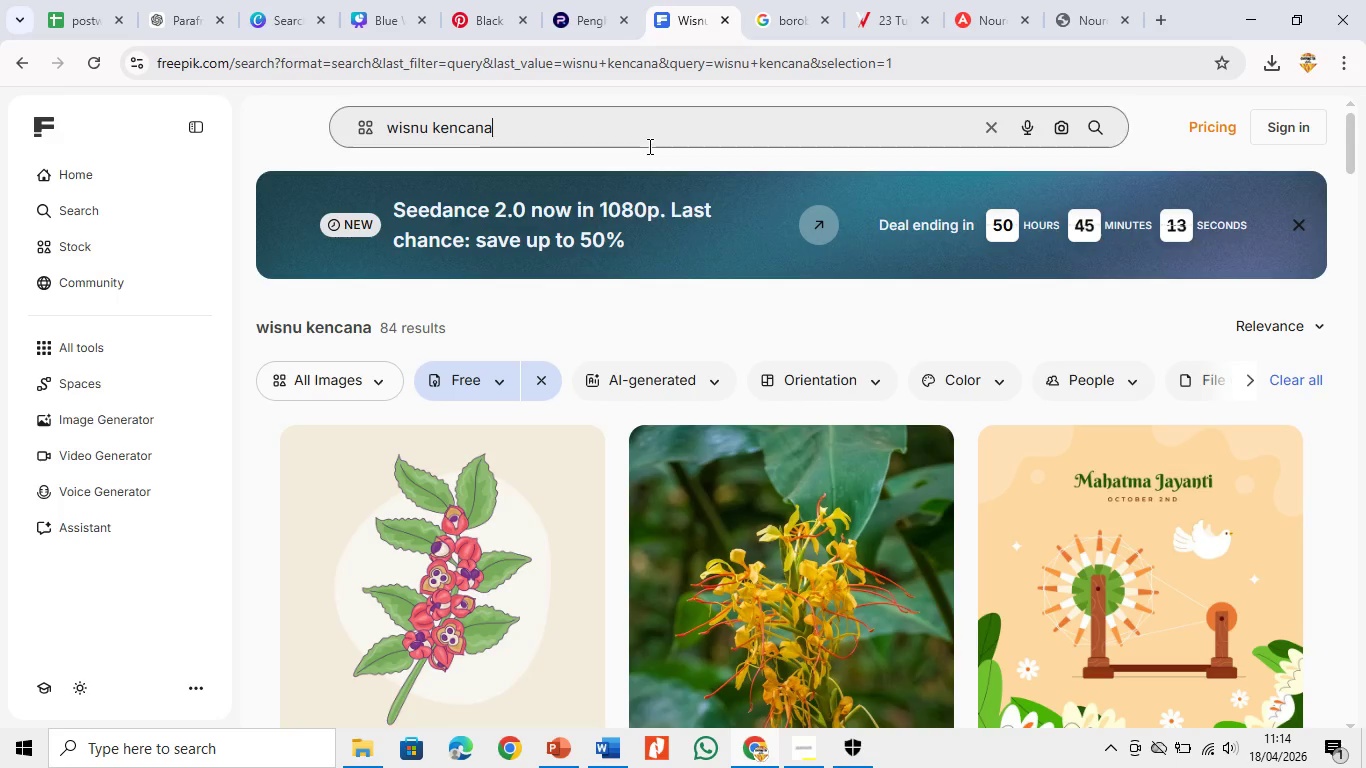 
left_click_drag(start_coordinate=[644, 145], to_coordinate=[71, 146])
 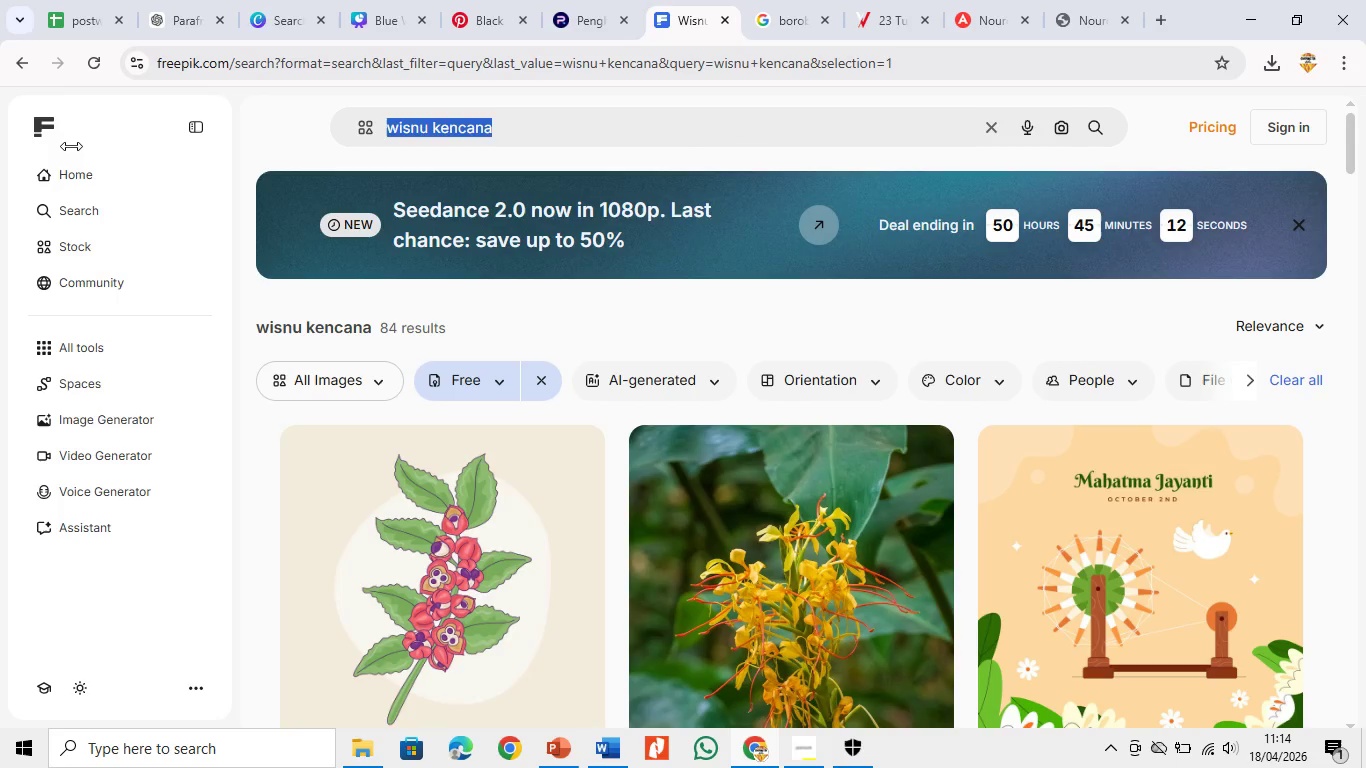 
type(borobudur)
 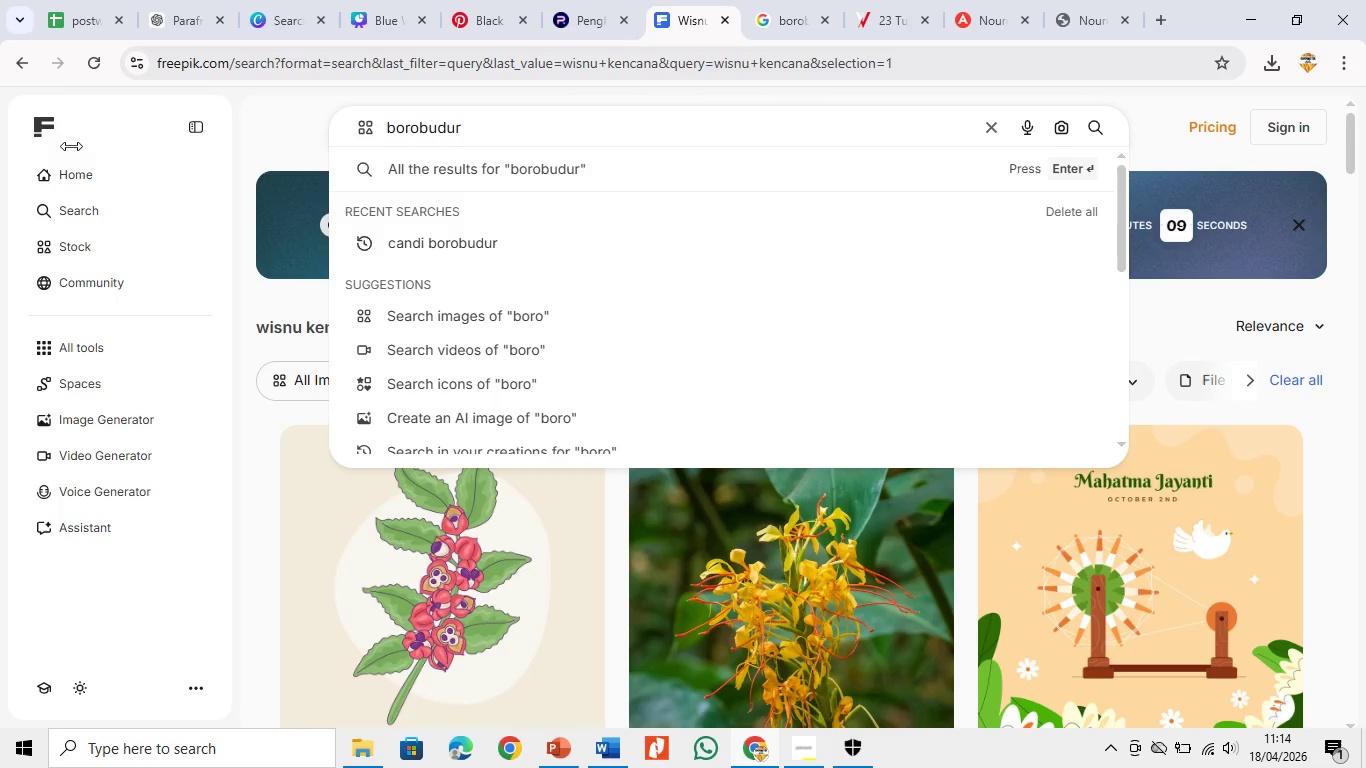 
key(Enter)
 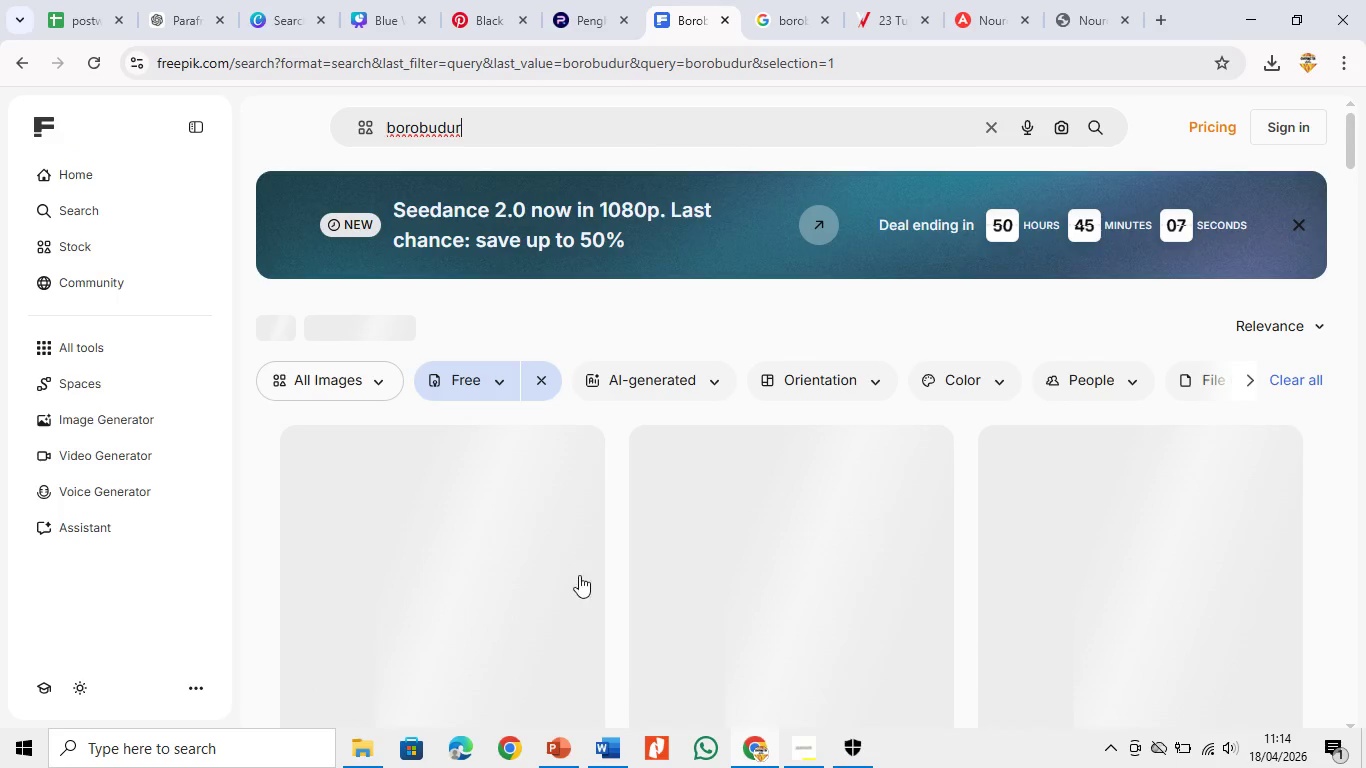 
scroll: coordinate [573, 564], scroll_direction: down, amount: 28.0
 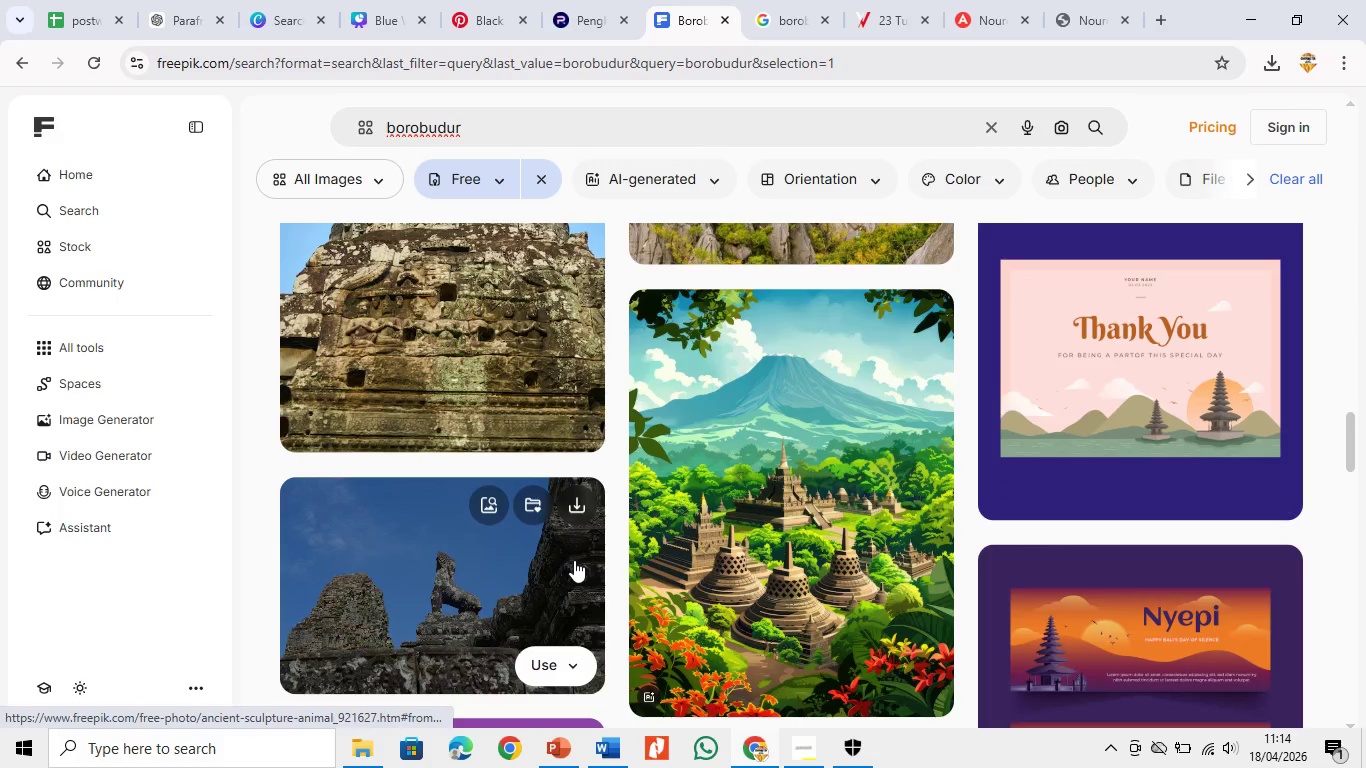 
scroll: coordinate [608, 573], scroll_direction: down, amount: 18.0
 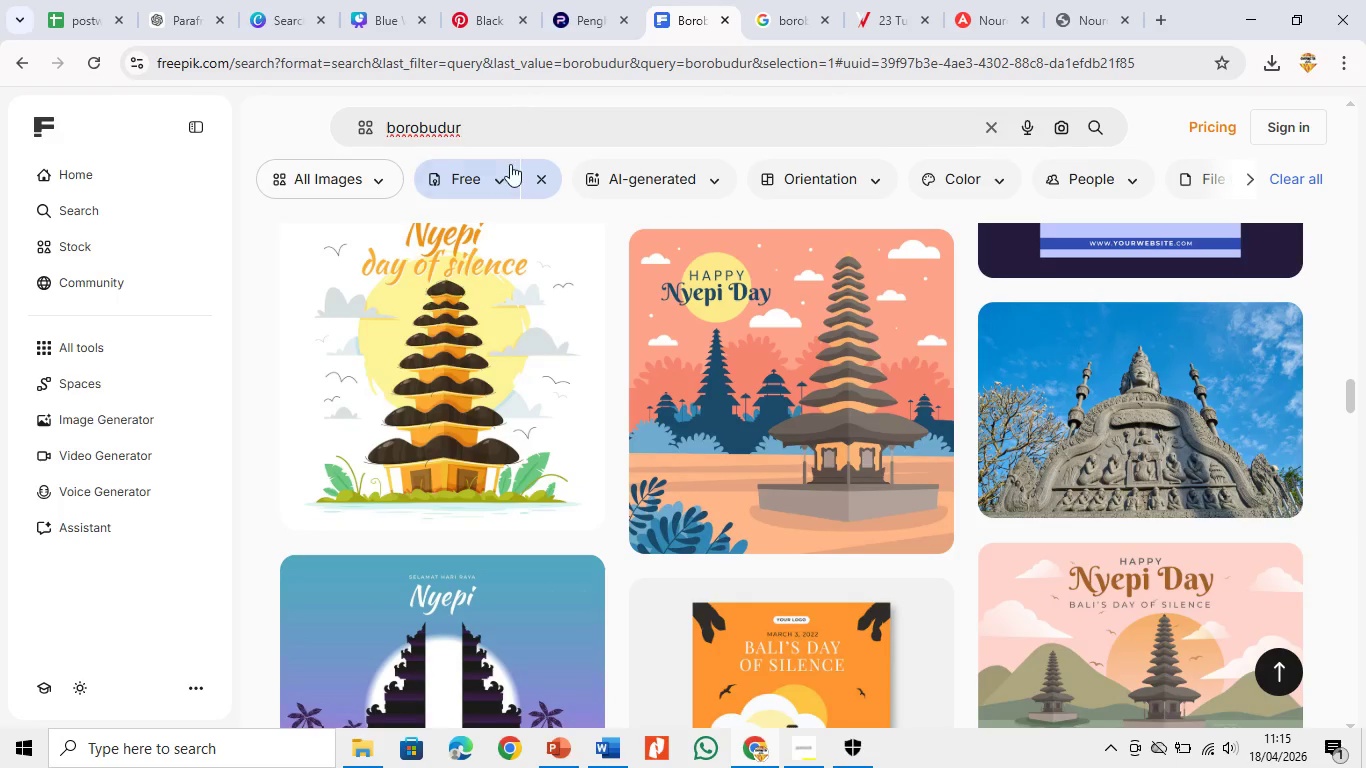 
left_click_drag(start_coordinate=[506, 121], to_coordinate=[307, 163])
 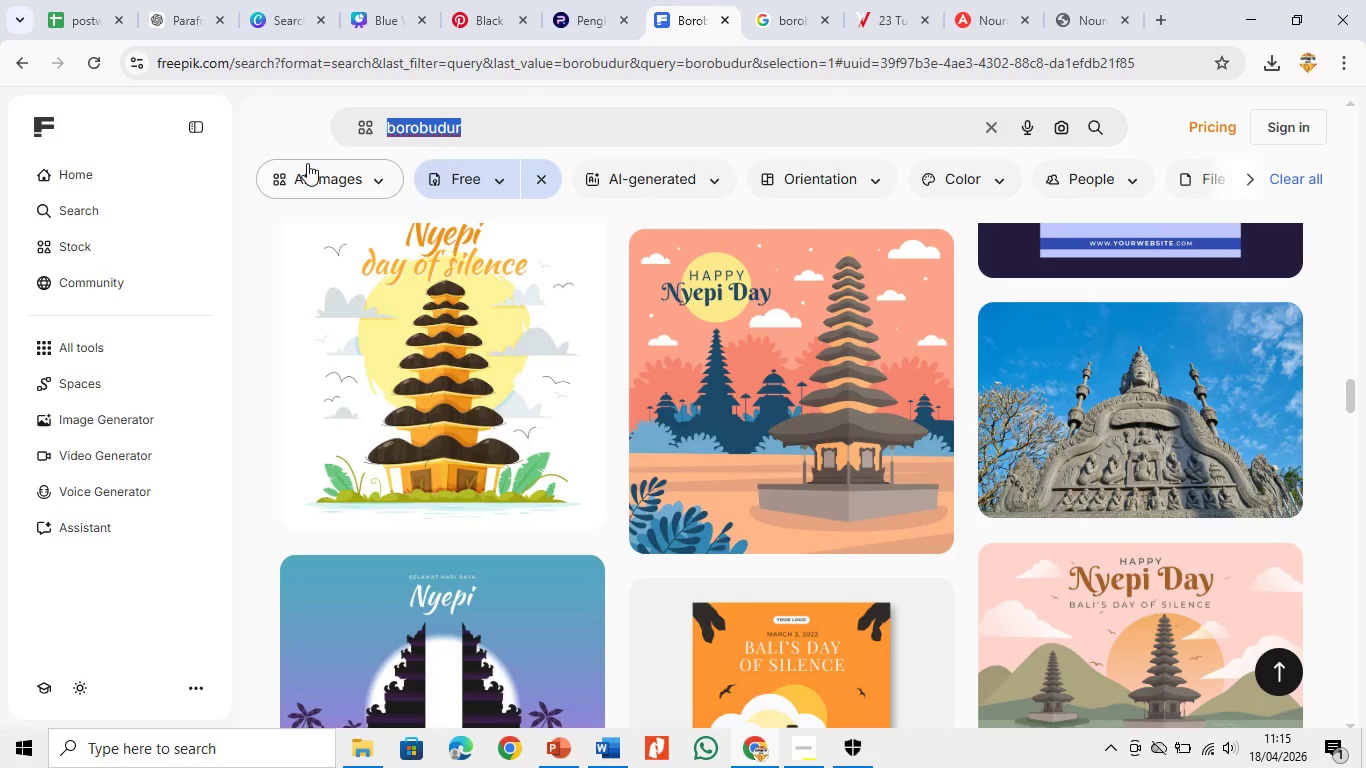 
type(cinematic indonesia )
 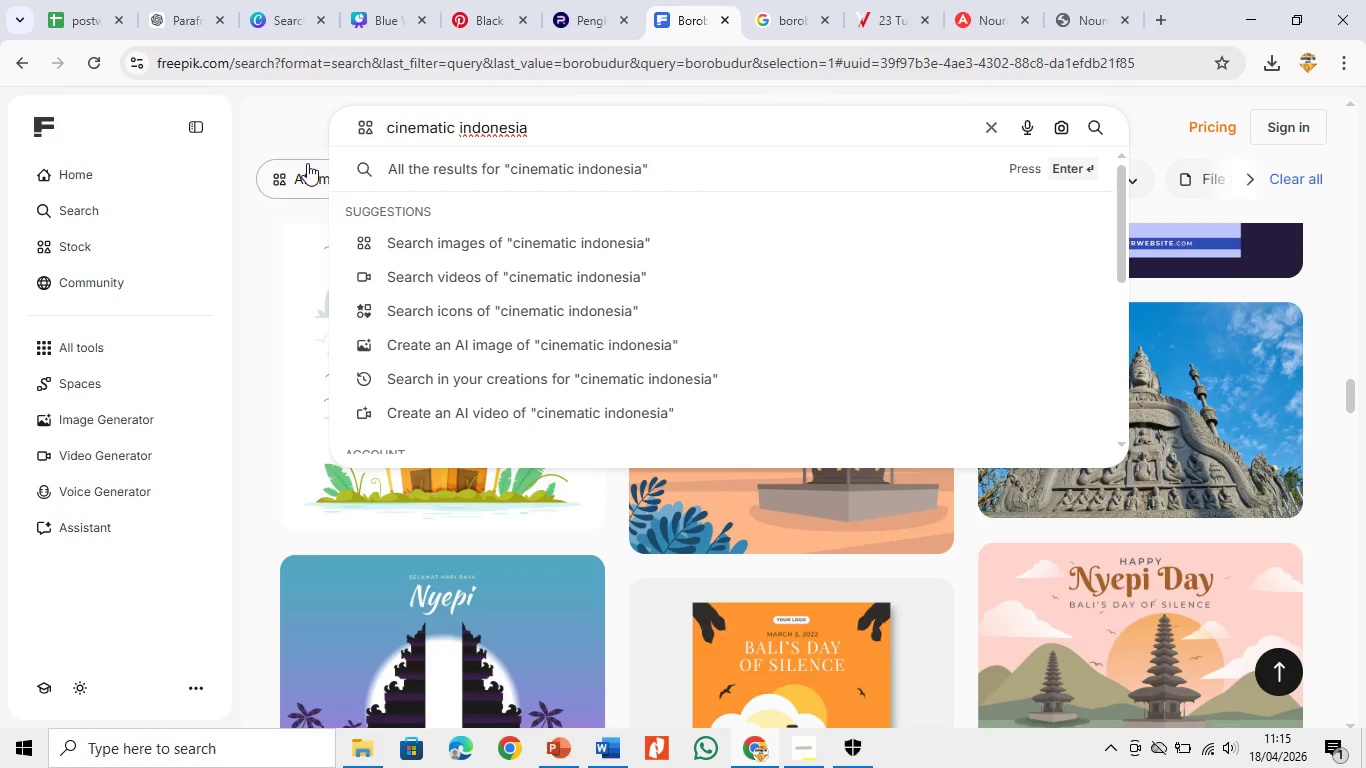 
wait(5.16)
 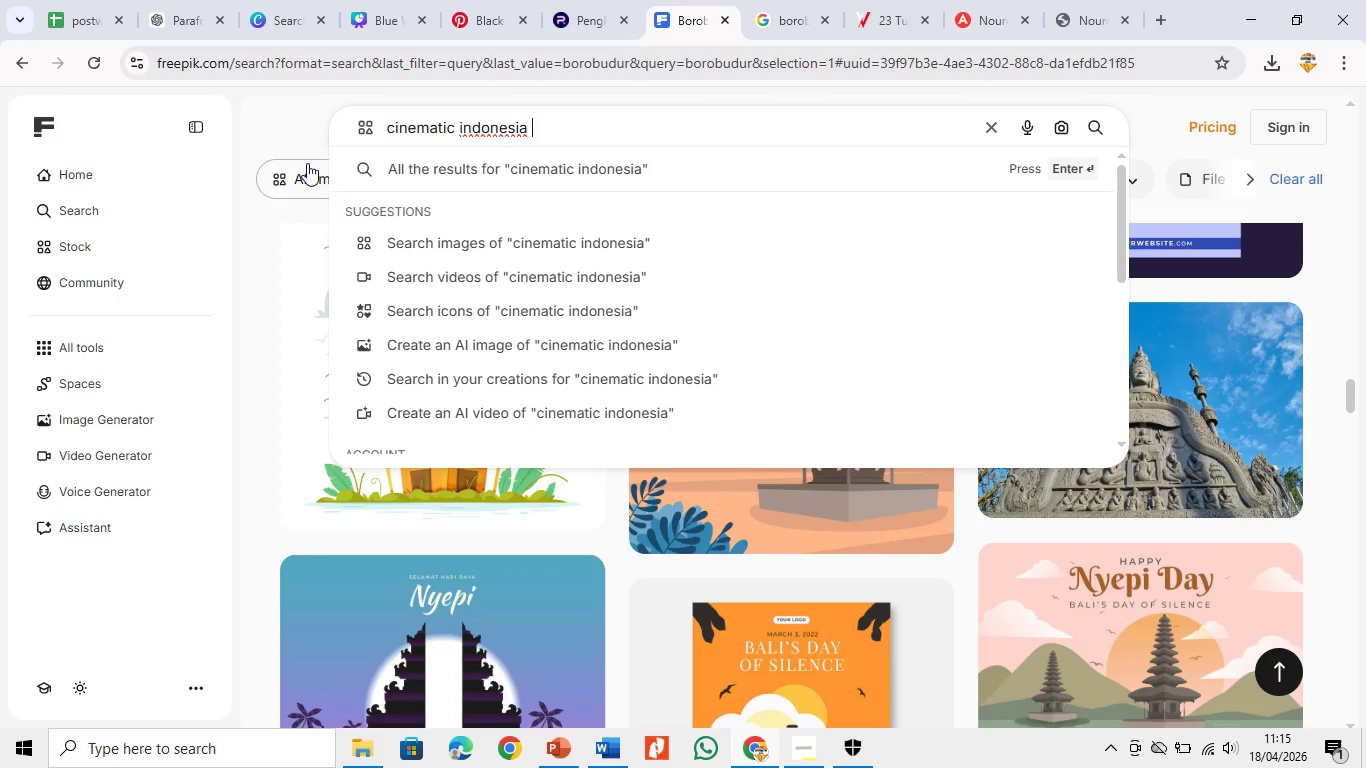 
key(Enter)
 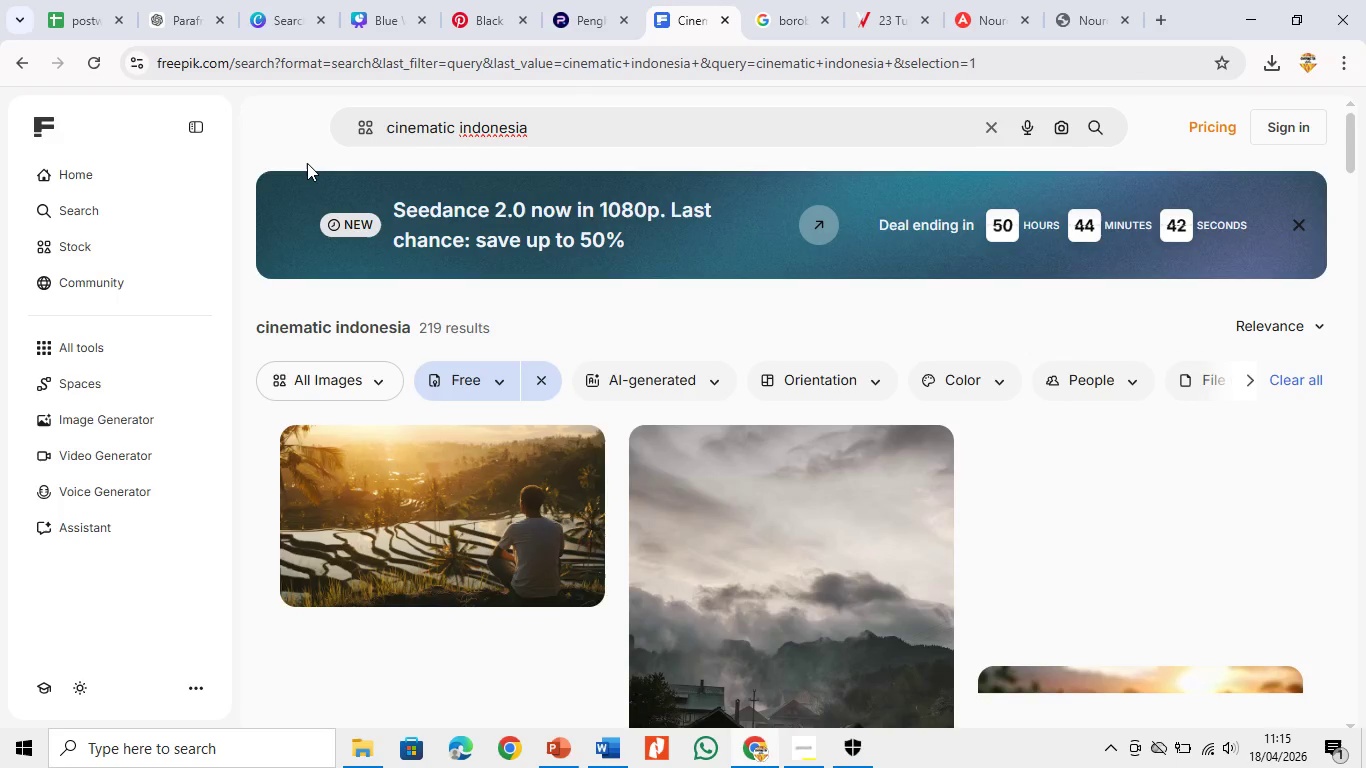 
scroll: coordinate [758, 347], scroll_direction: down, amount: 27.0
 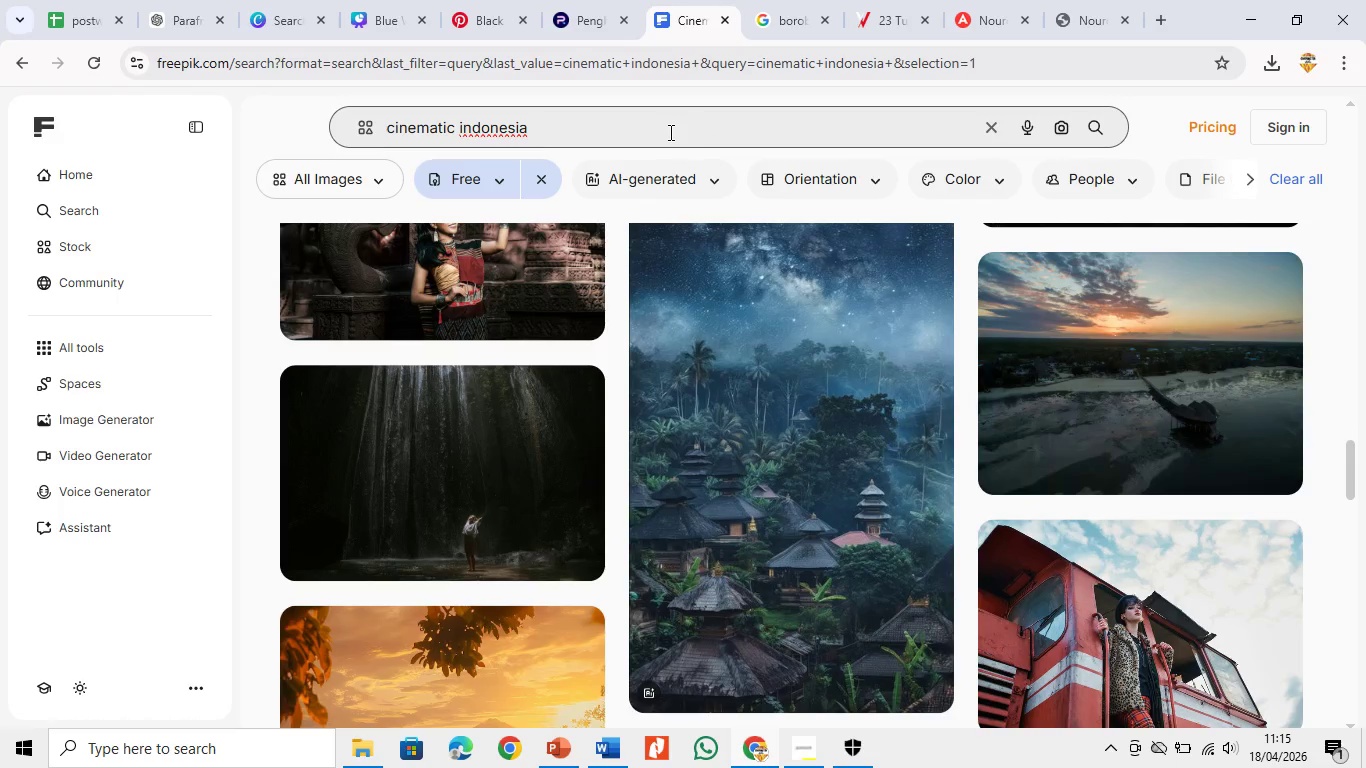 
type(destination)
 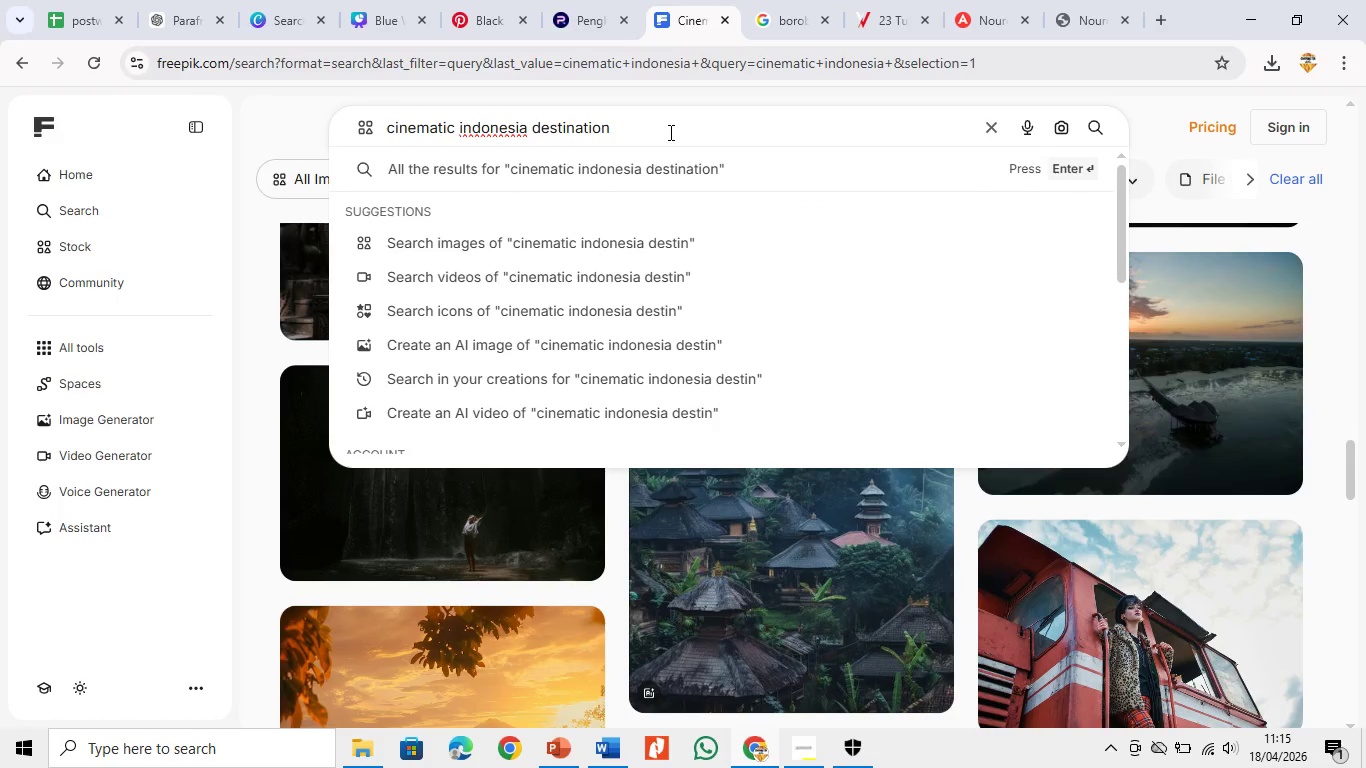 
key(Enter)
 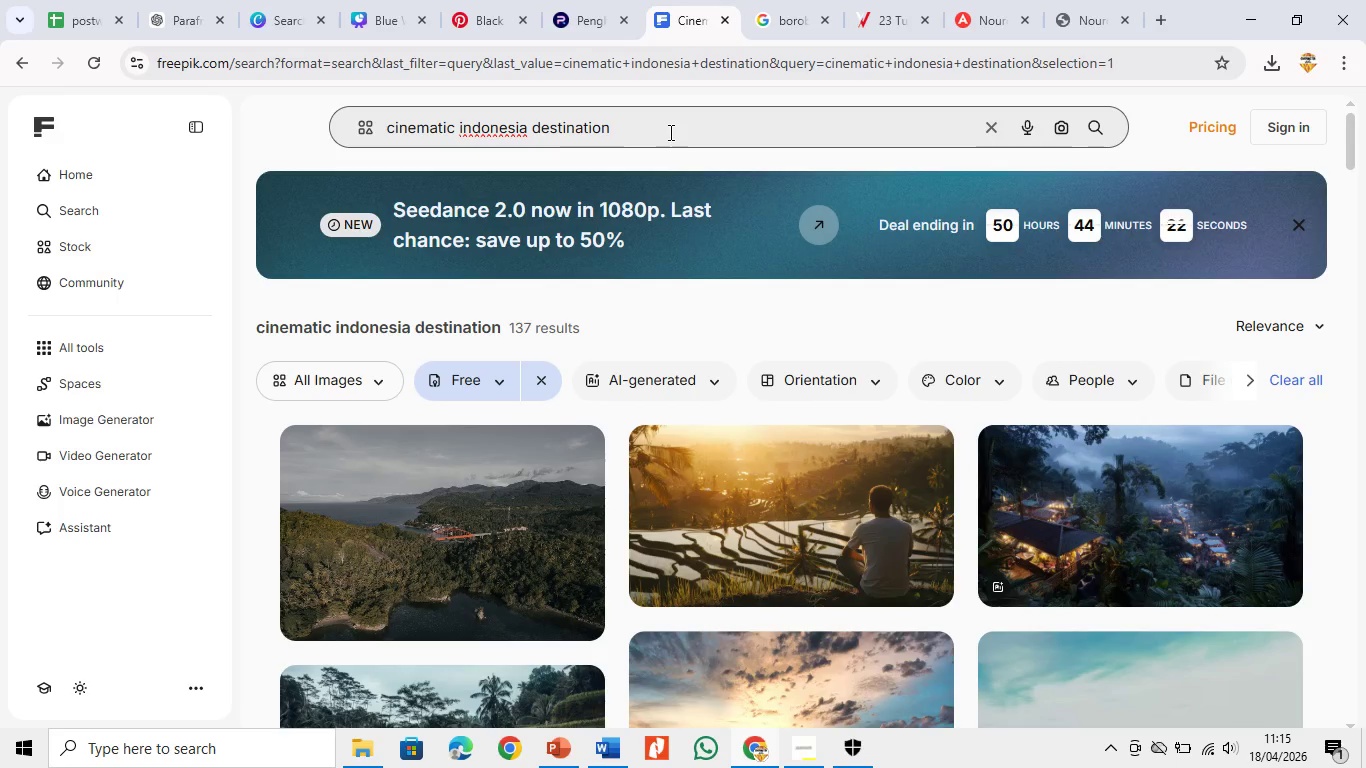 
wait(10.0)
 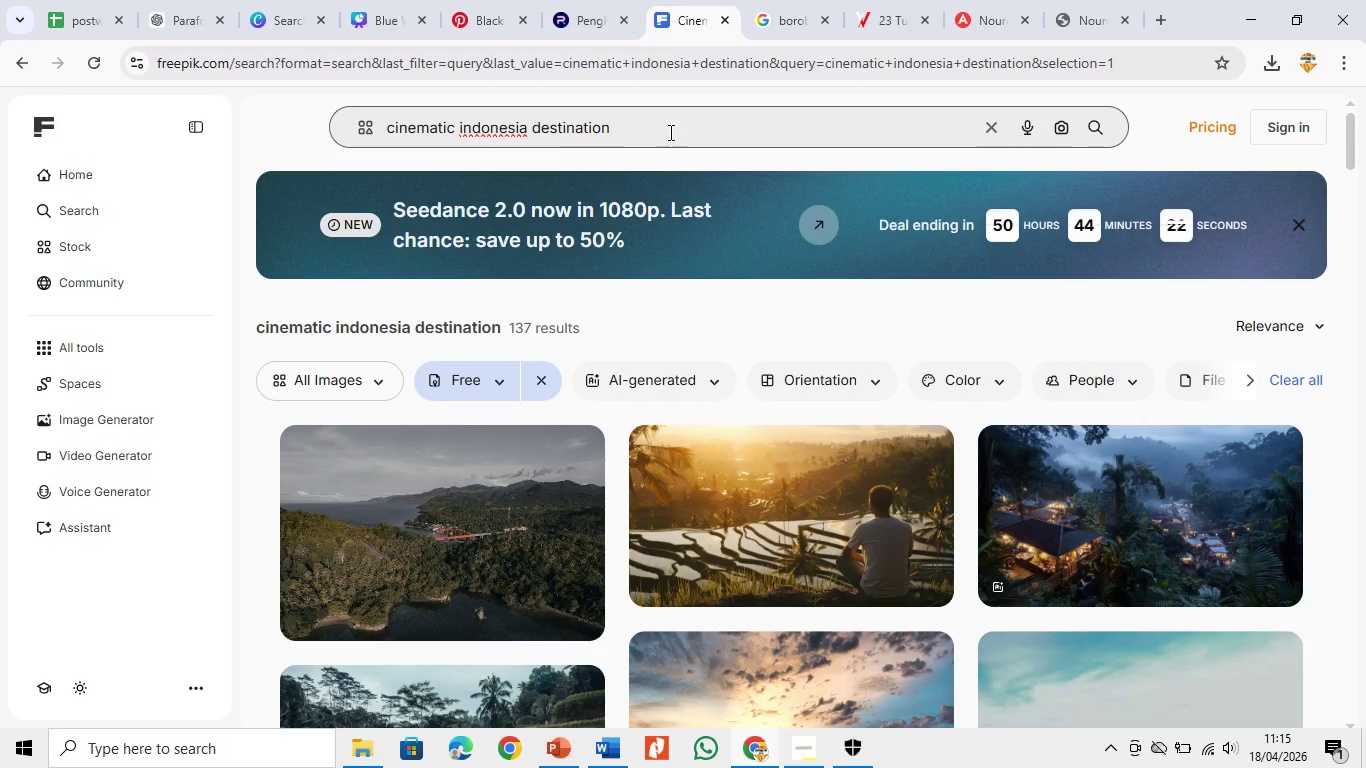 
scroll: coordinate [706, 621], scroll_direction: down, amount: 5.0
 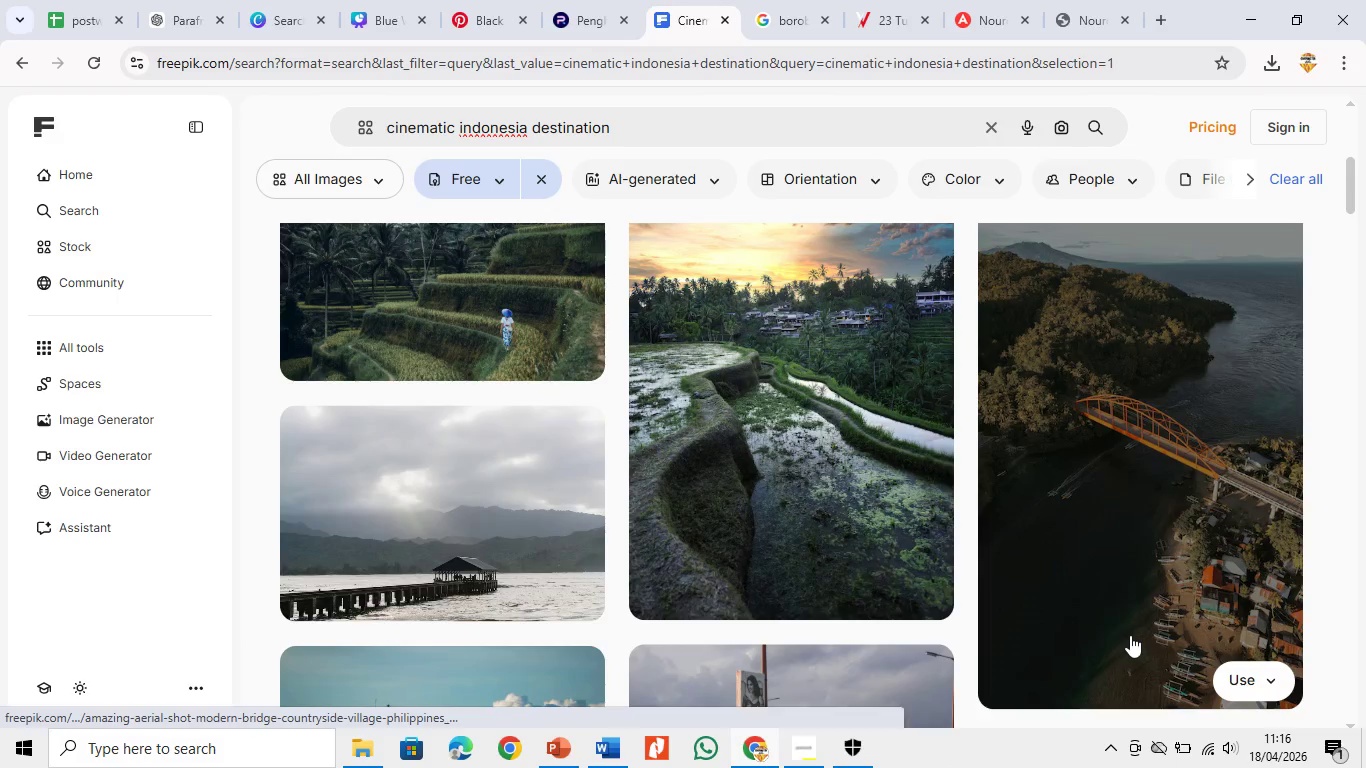 
wait(31.23)
 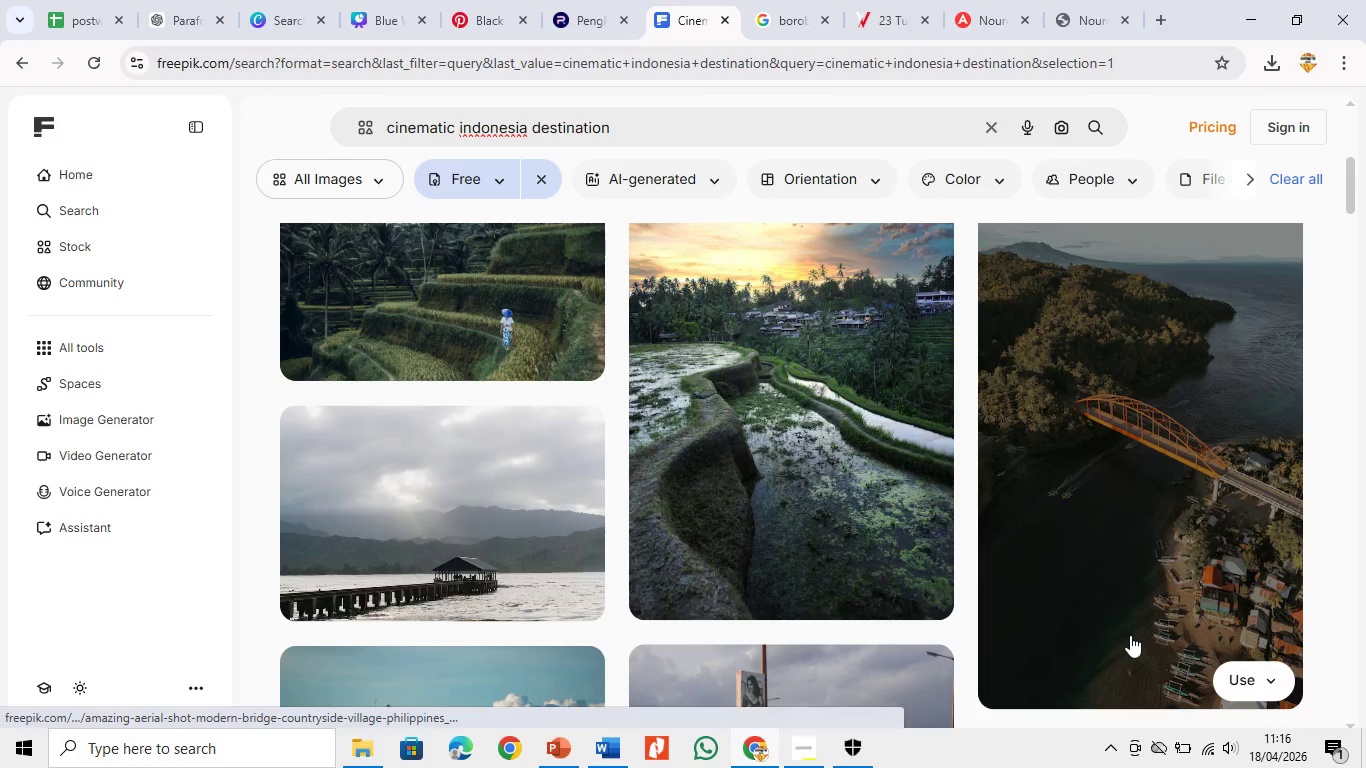 
scroll: coordinate [598, 688], scroll_direction: down, amount: 11.0
 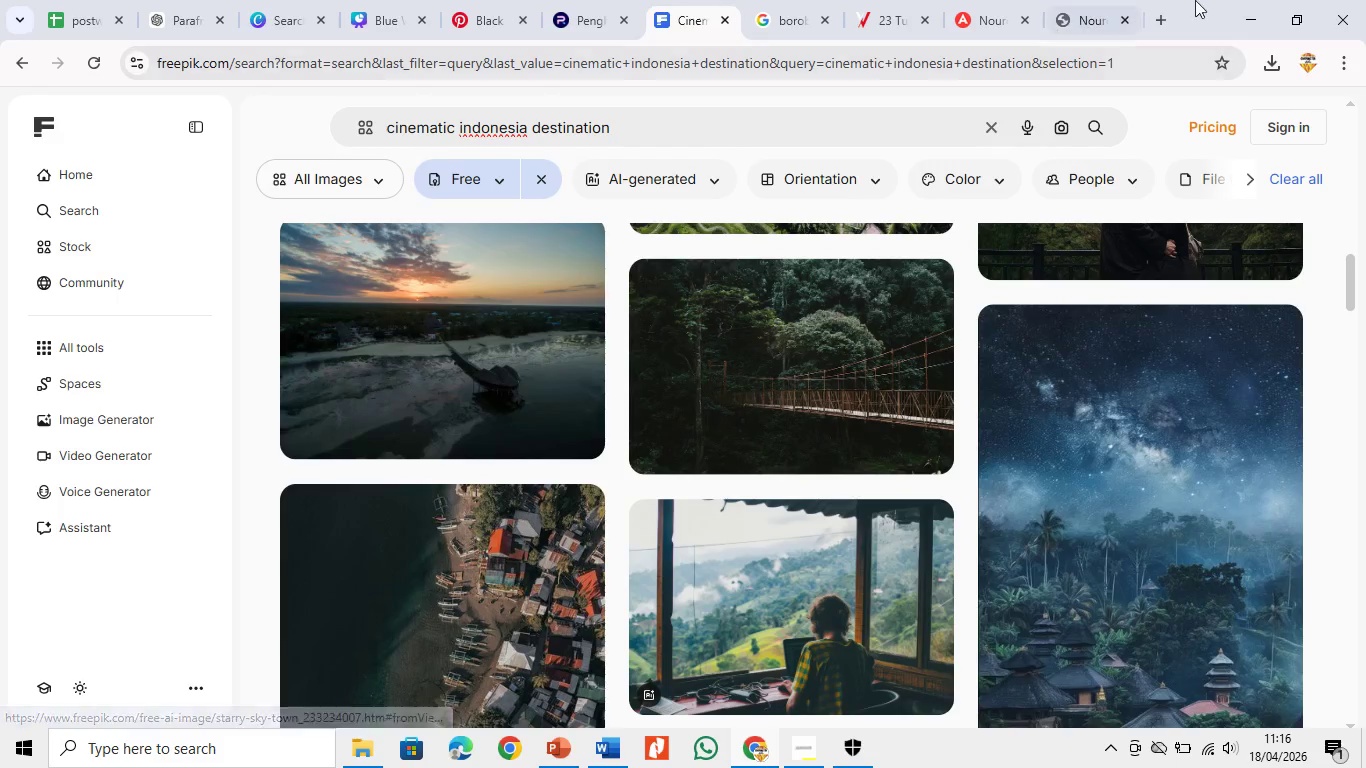 
left_click([1261, 5])
 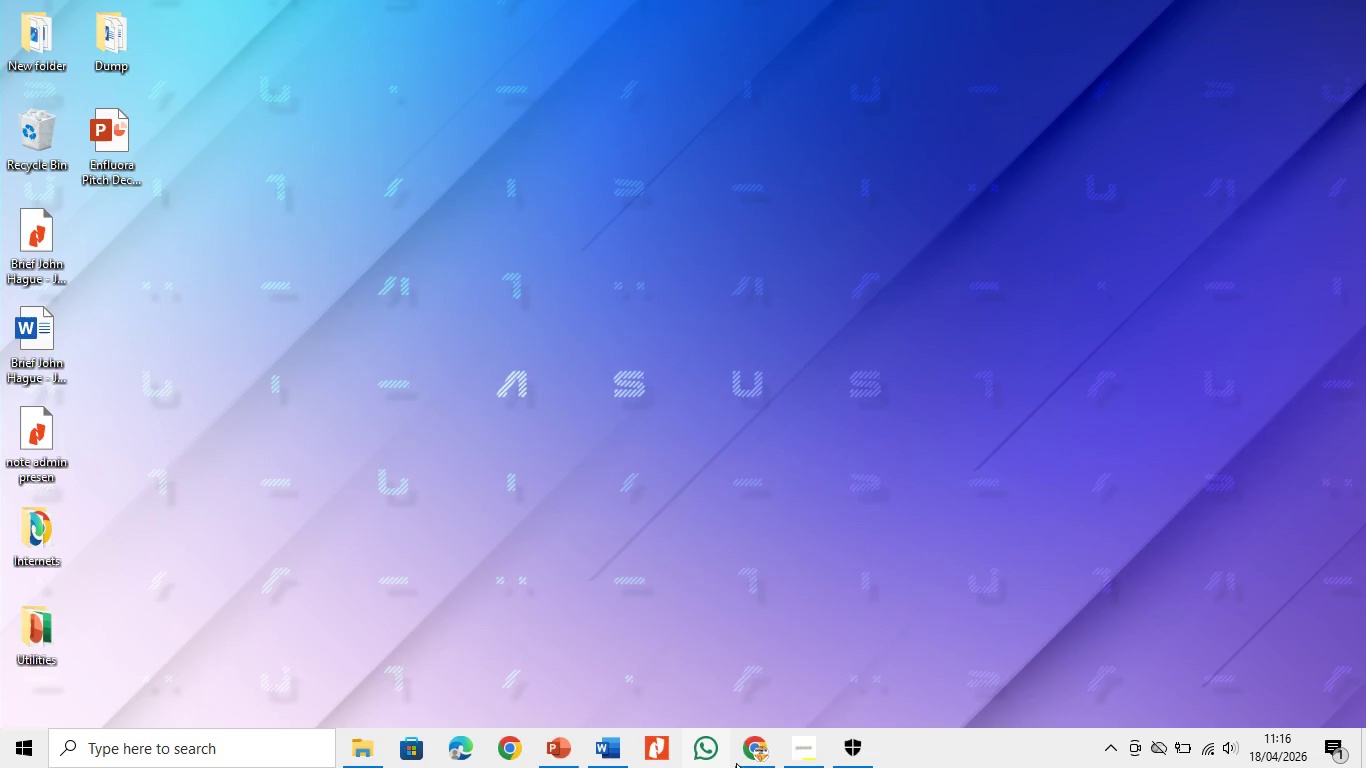 
left_click([748, 755])
 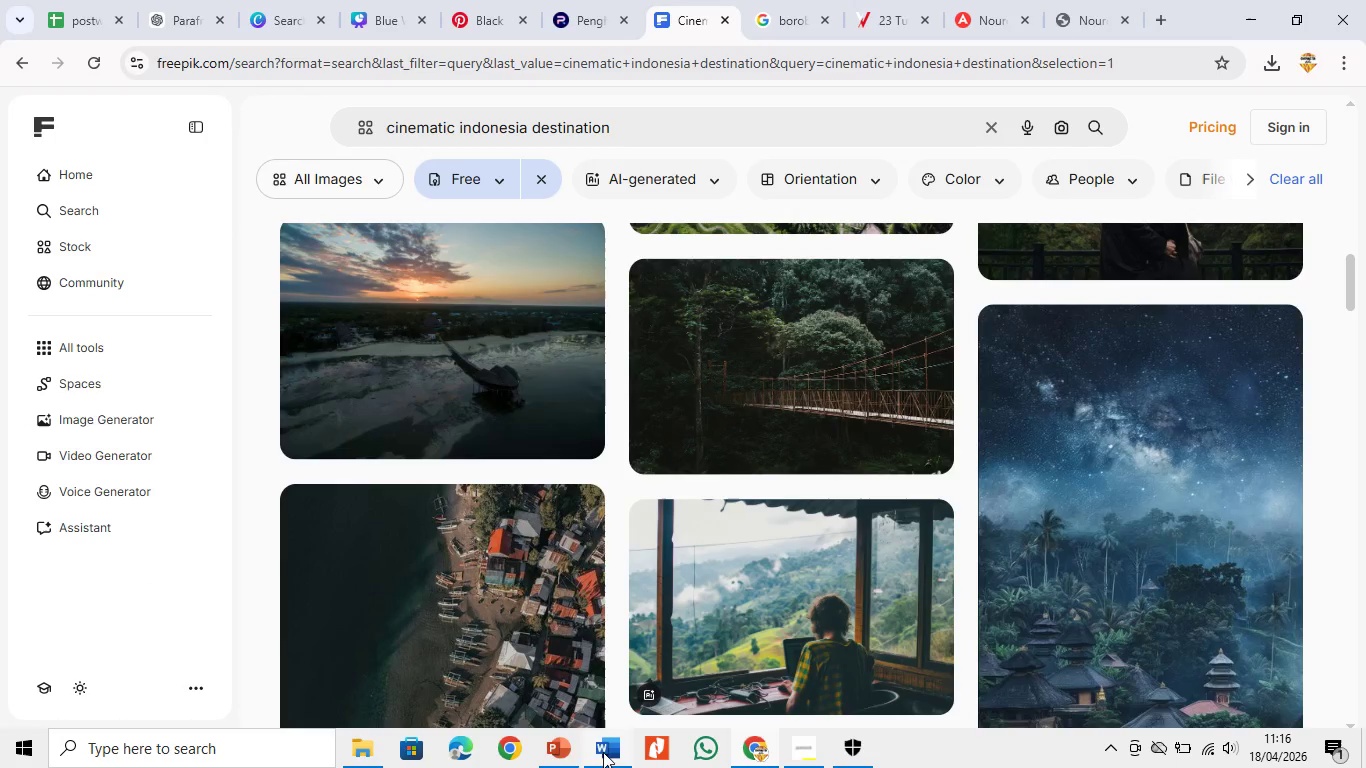 
left_click([555, 746])
 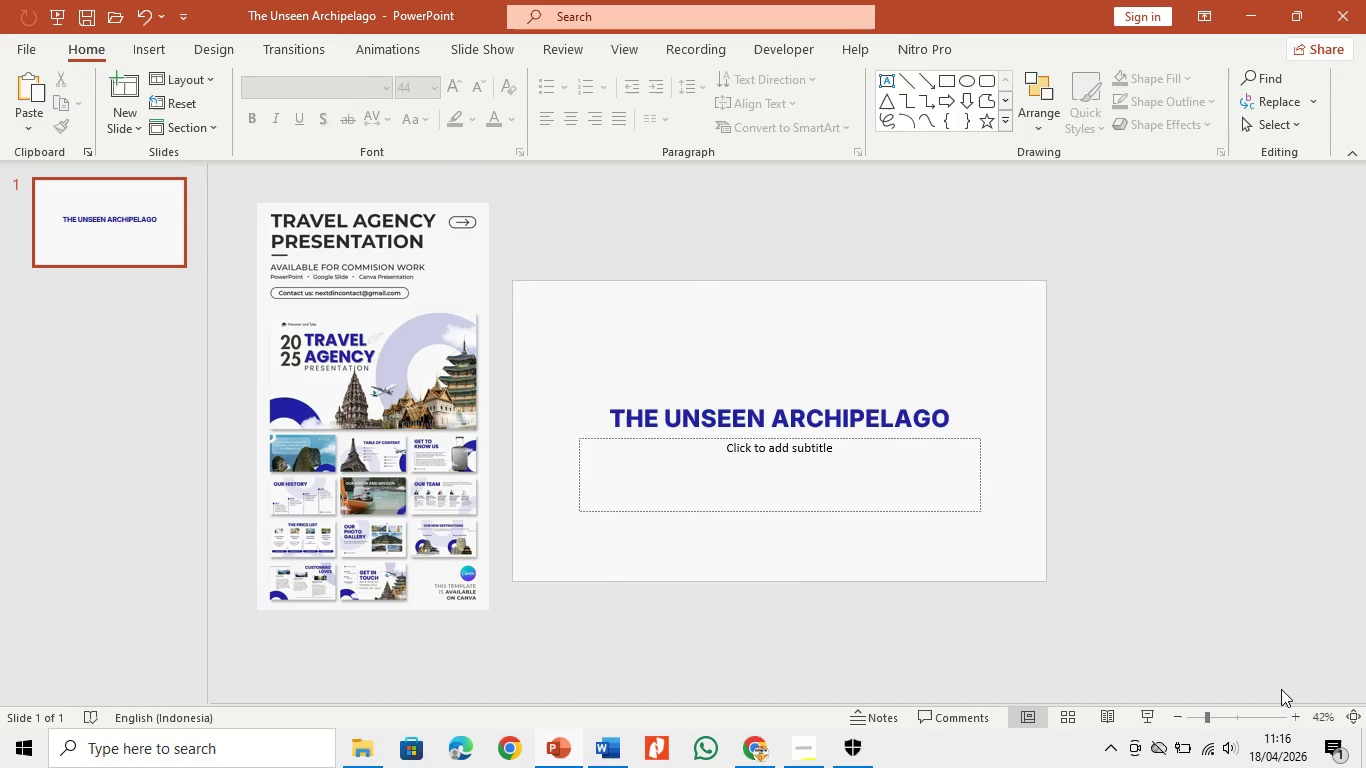 
left_click([1296, 714])
 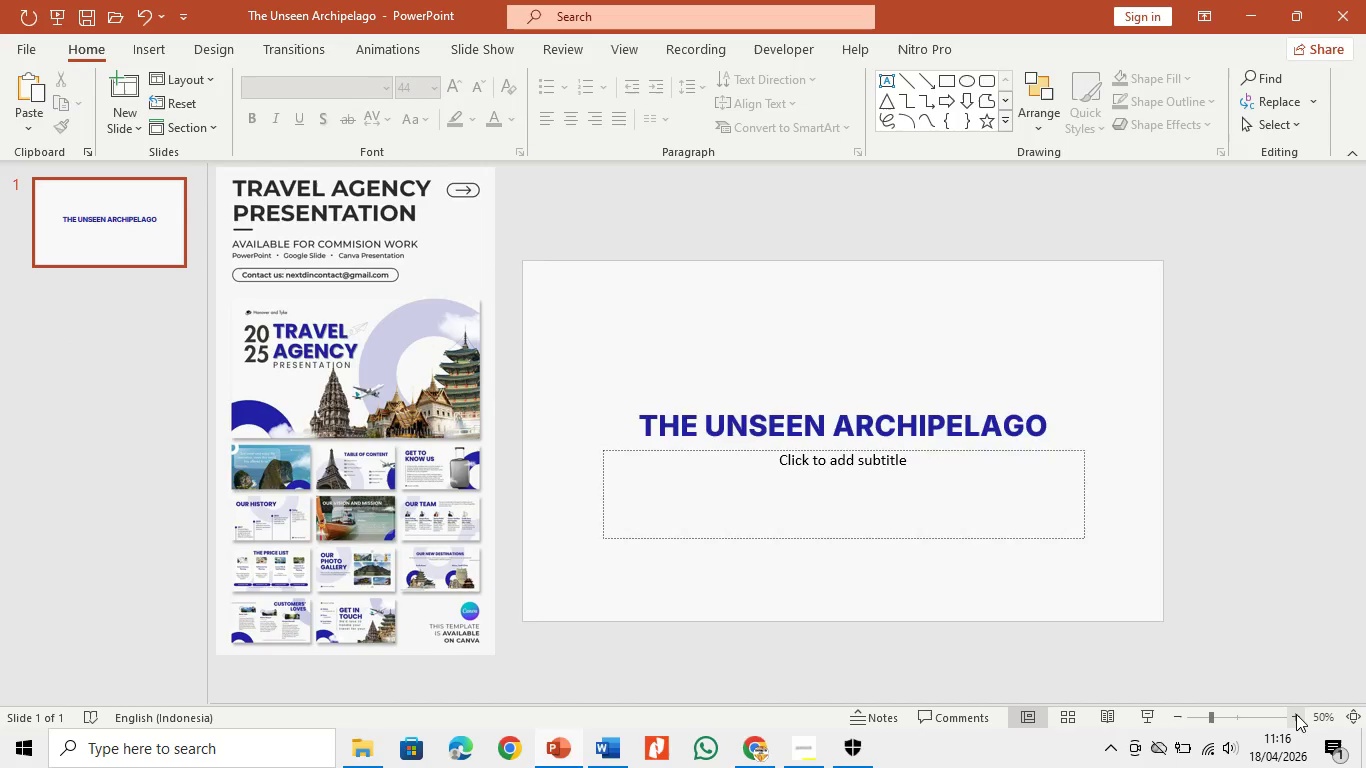 
left_click([1296, 714])
 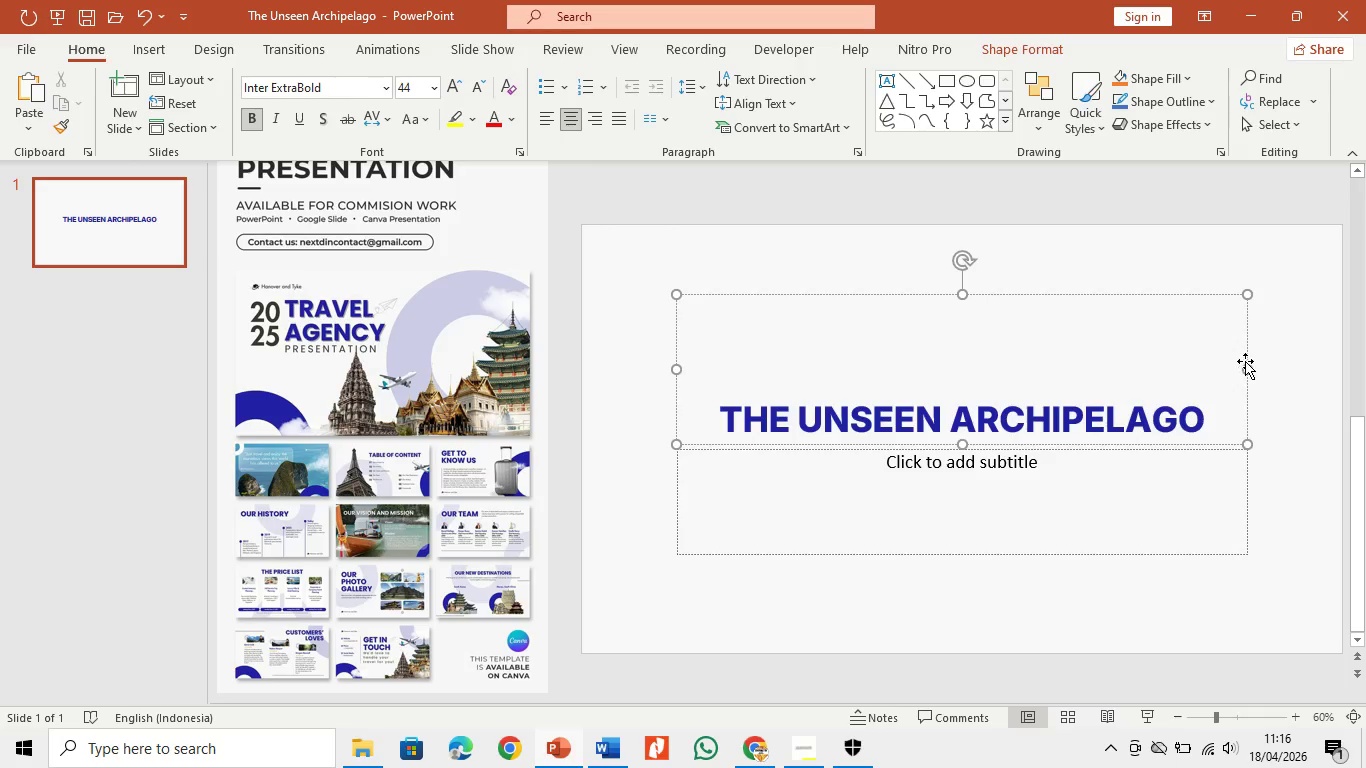 
wait(5.08)
 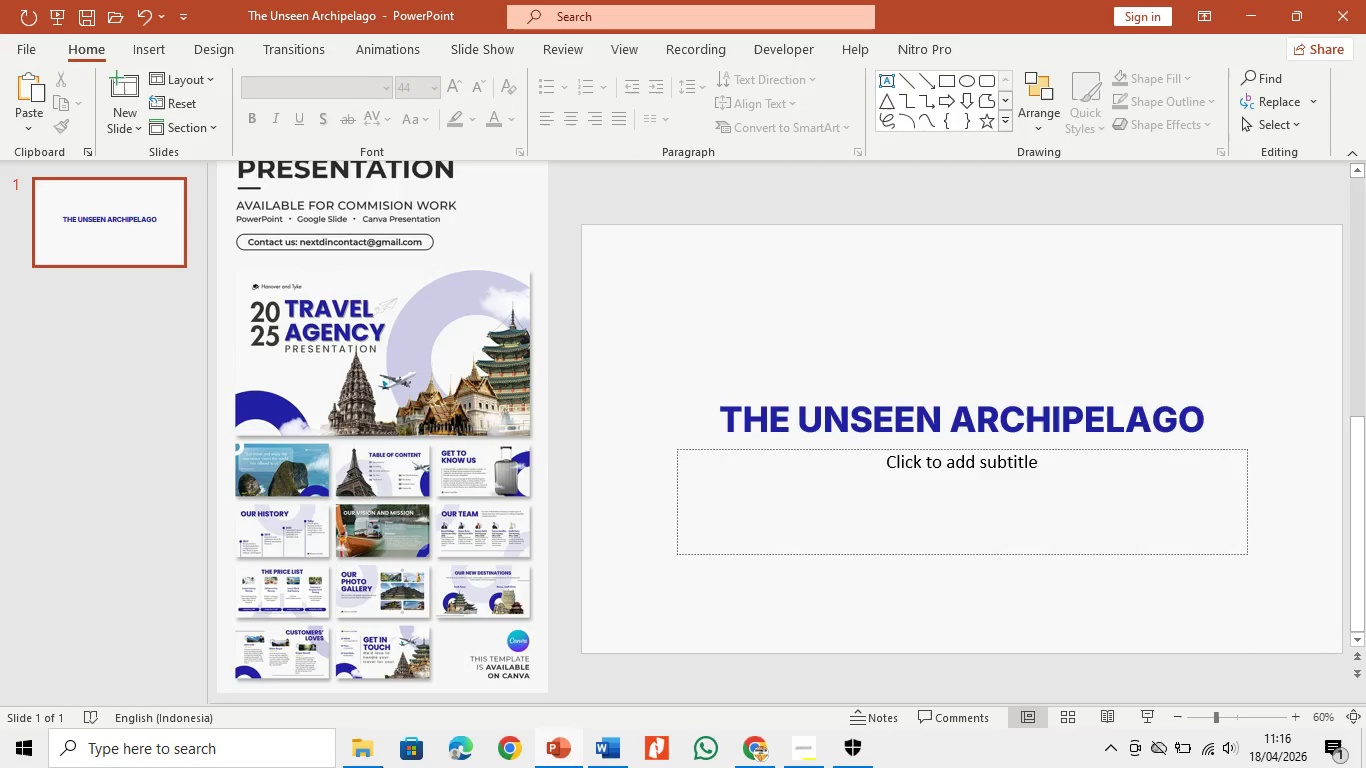 
left_click_drag(start_coordinate=[959, 291], to_coordinate=[976, 397])
 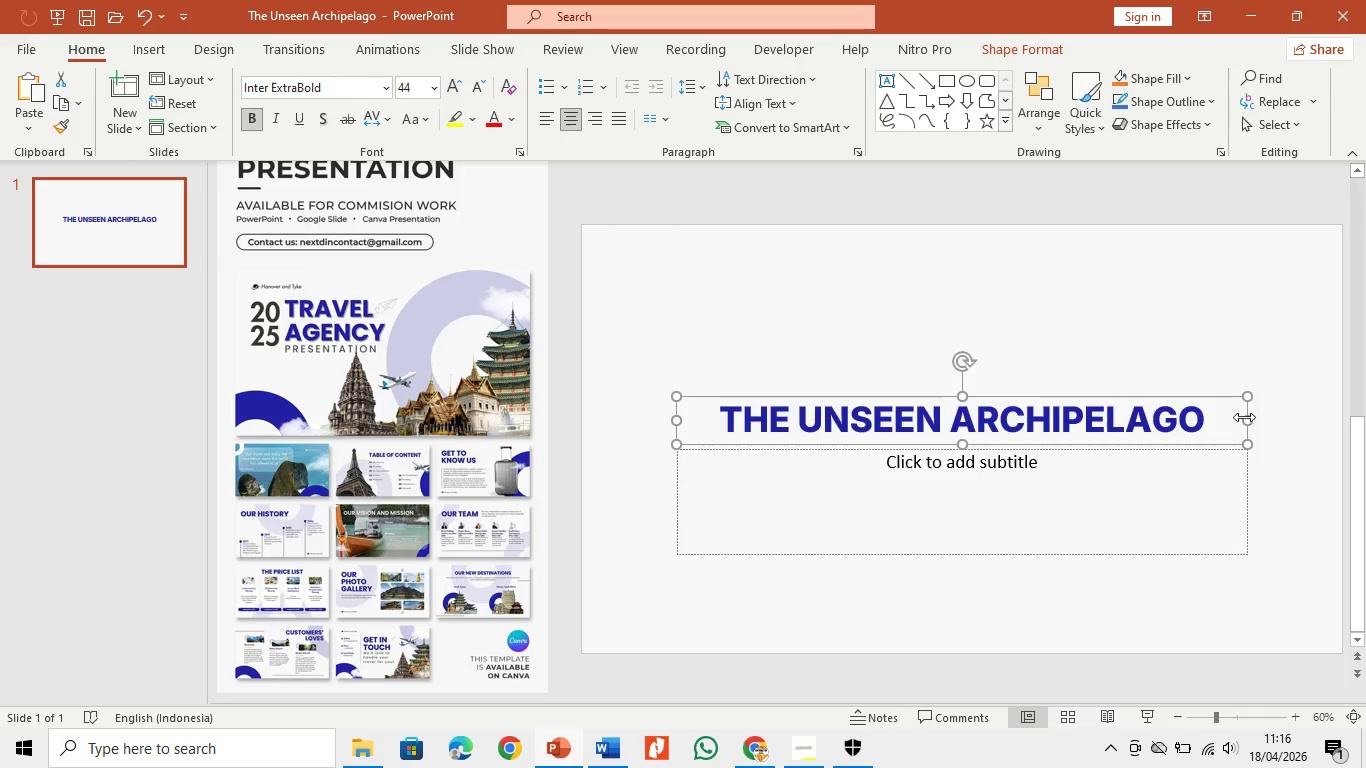 
left_click_drag(start_coordinate=[1245, 418], to_coordinate=[1148, 424])
 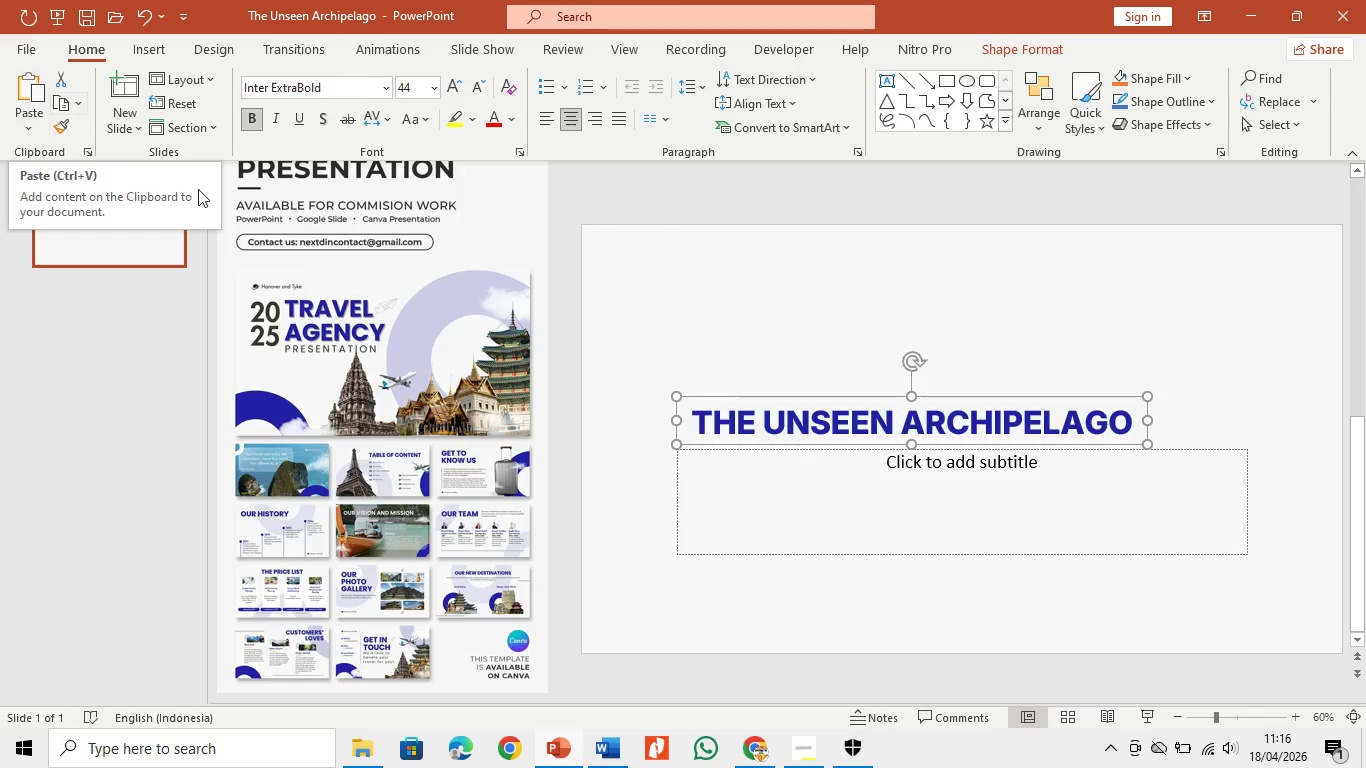 
left_click([160, 54])
 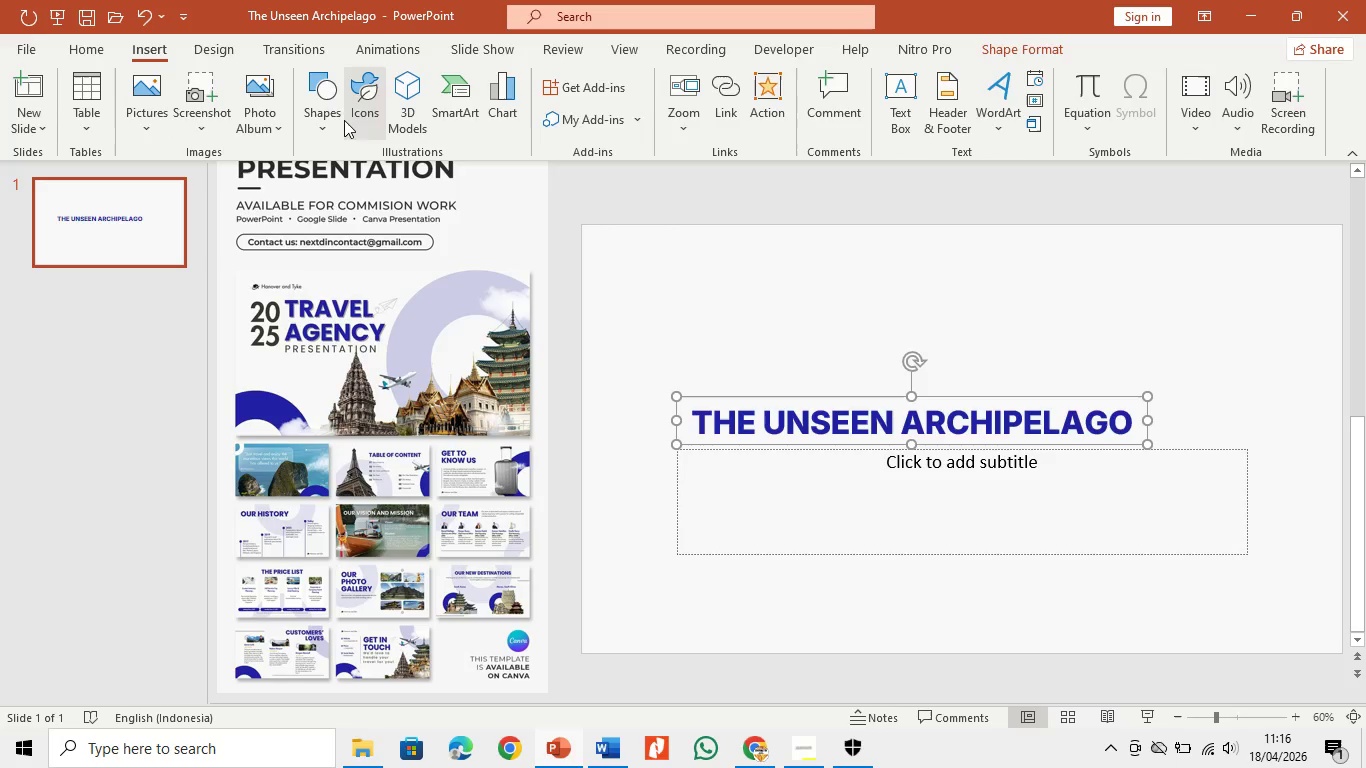 
left_click([329, 123])
 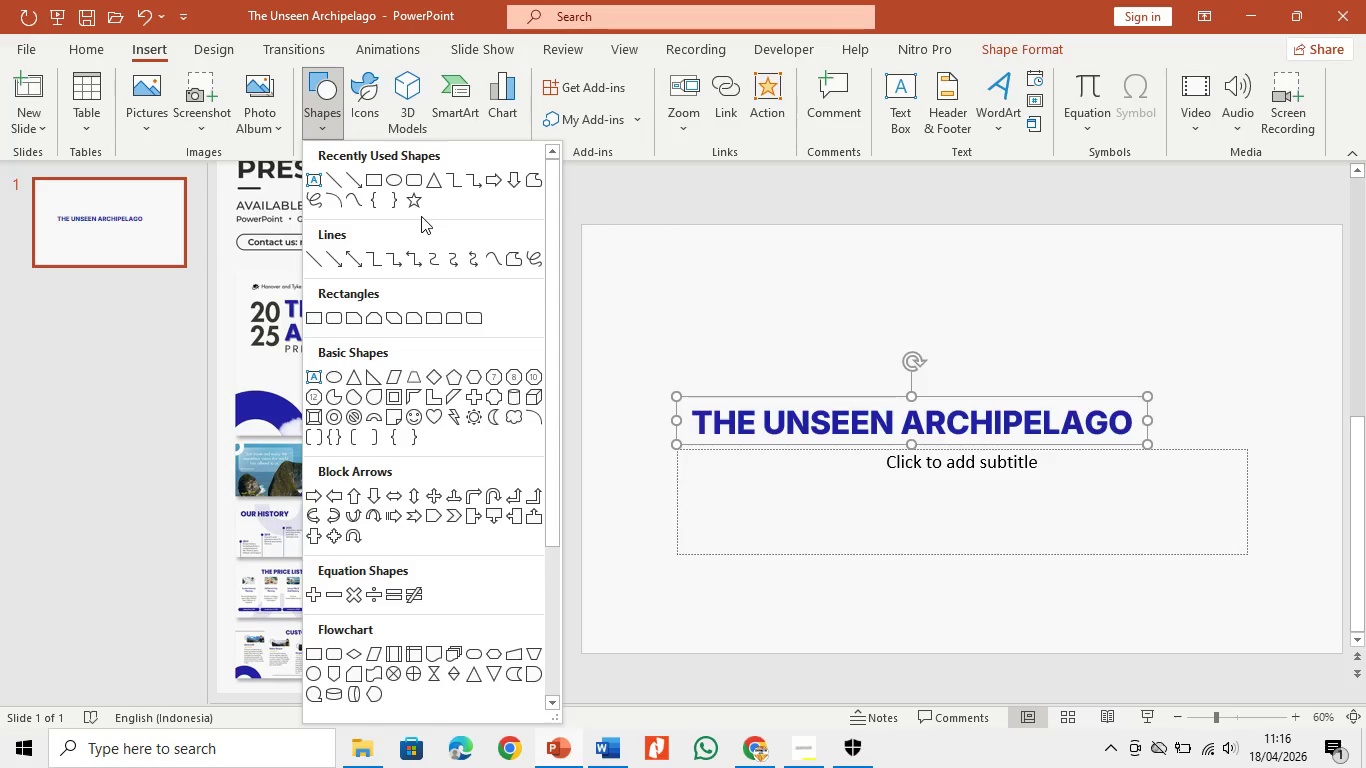 
wait(11.64)
 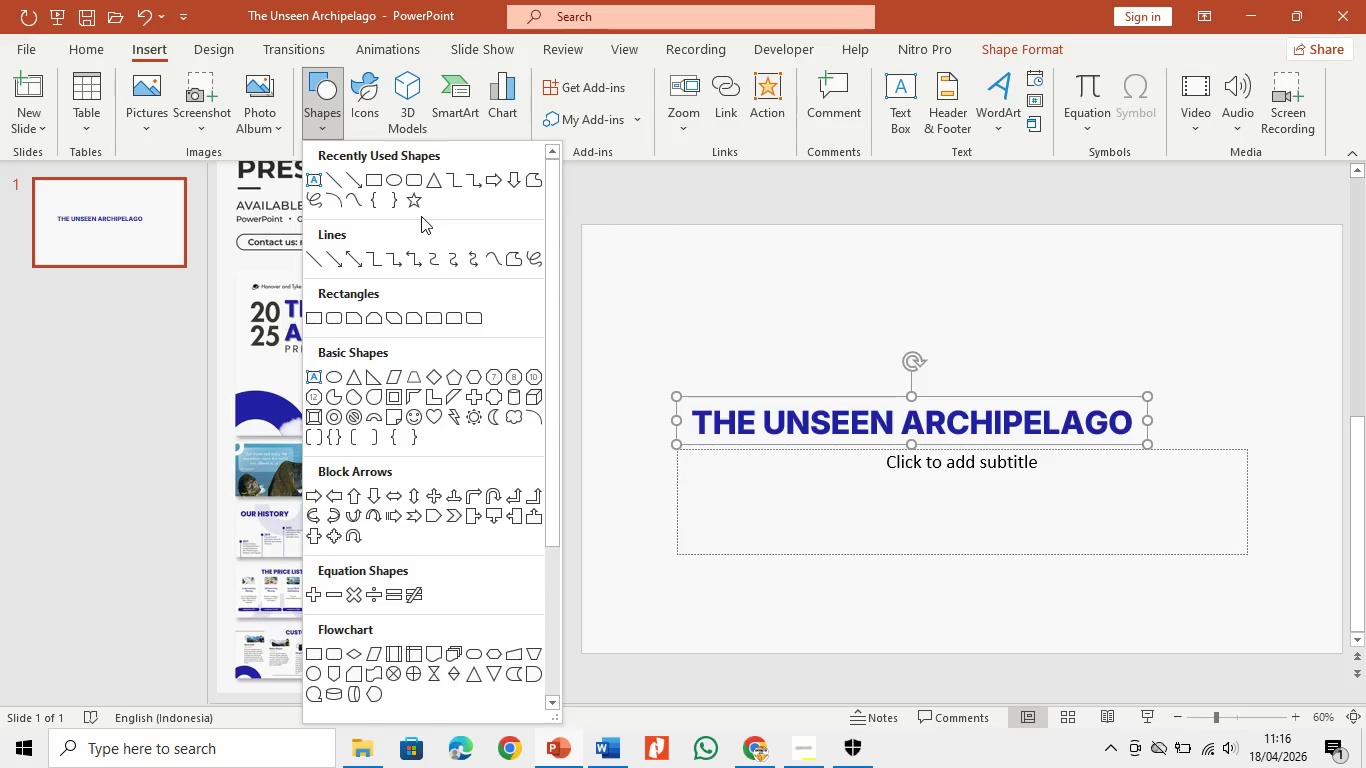 
left_click([392, 184])
 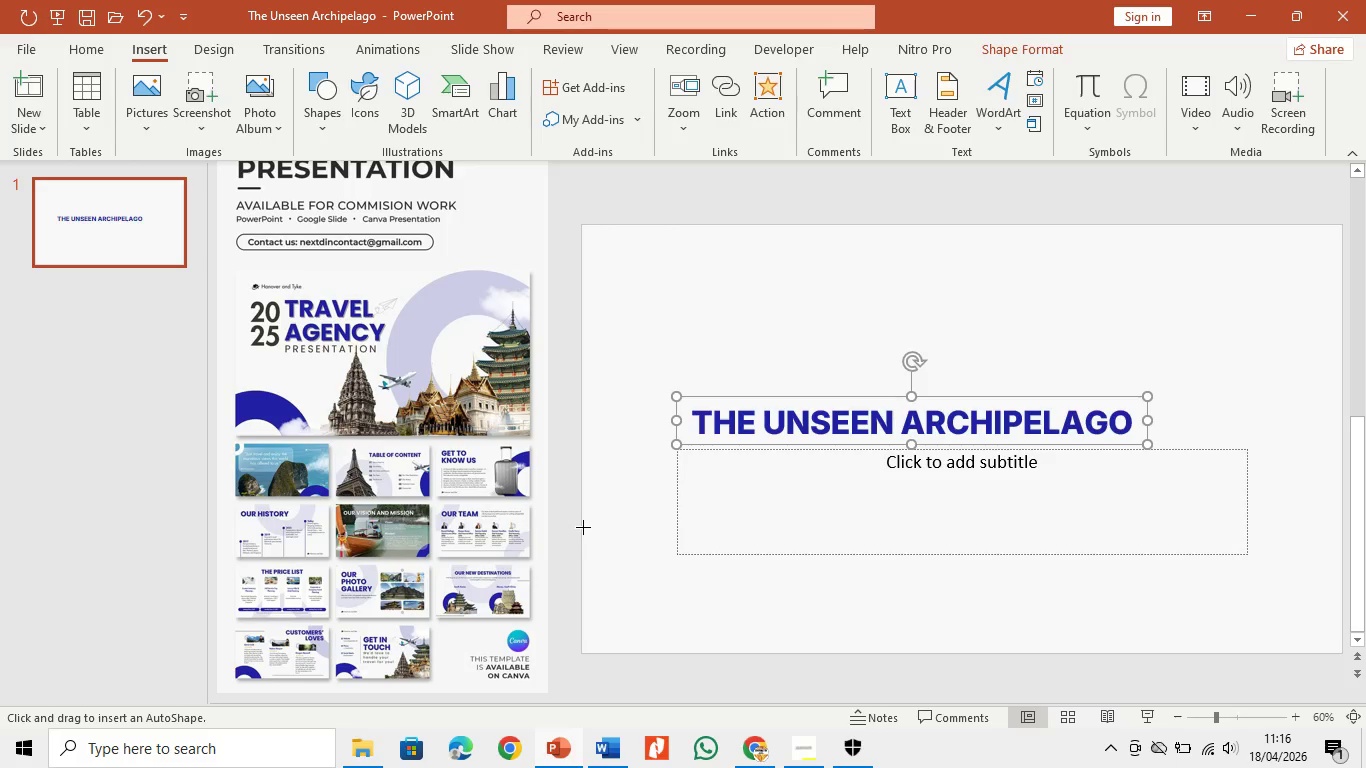 
left_click_drag(start_coordinate=[583, 526], to_coordinate=[814, 756])
 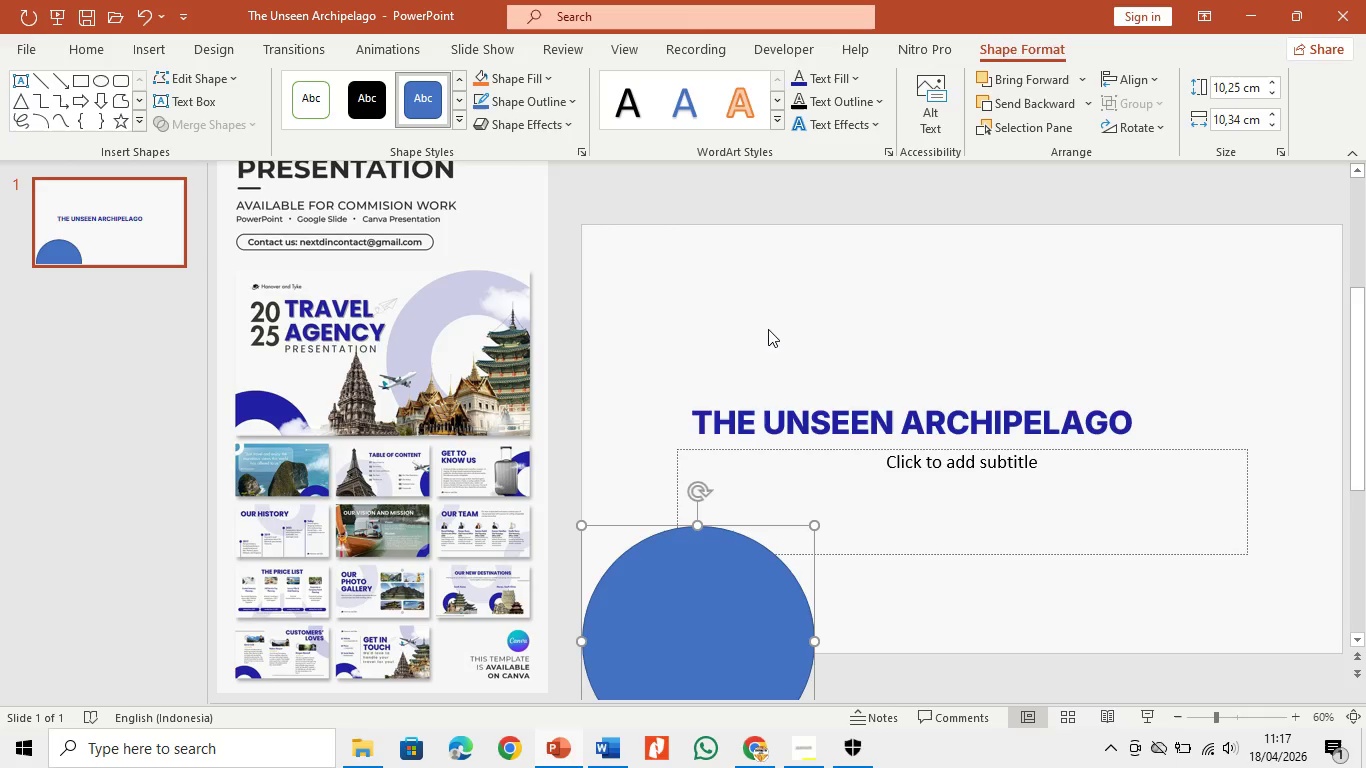 
wait(6.64)
 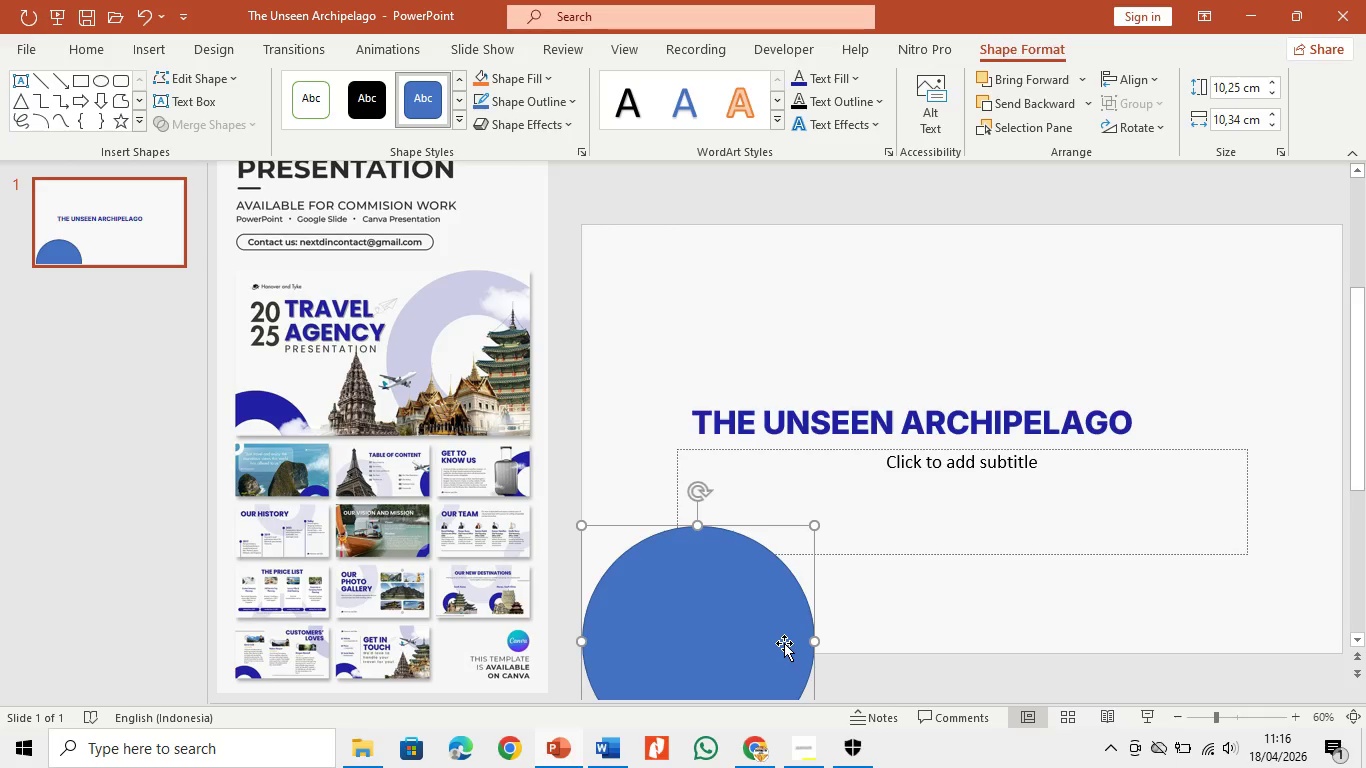 
left_click([419, 100])
 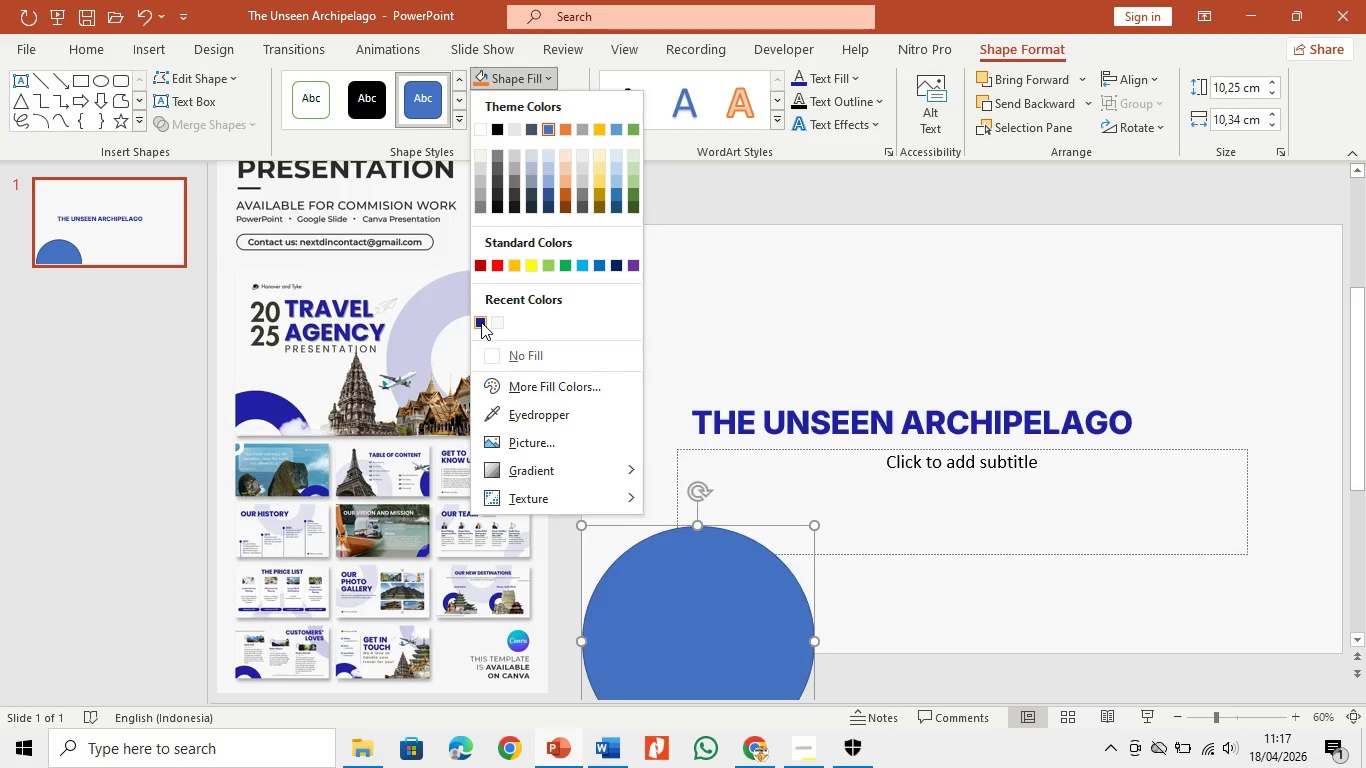 
wait(6.42)
 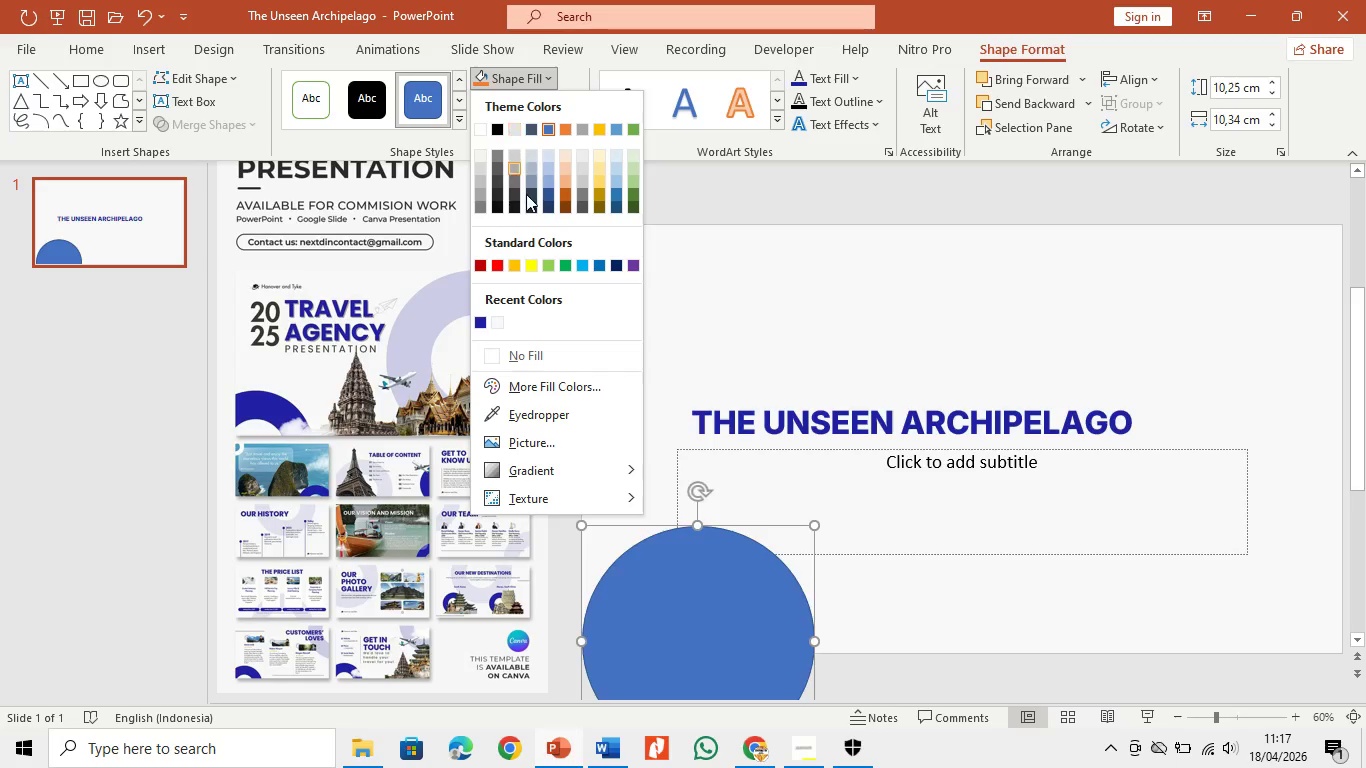 
left_click([519, 100])
 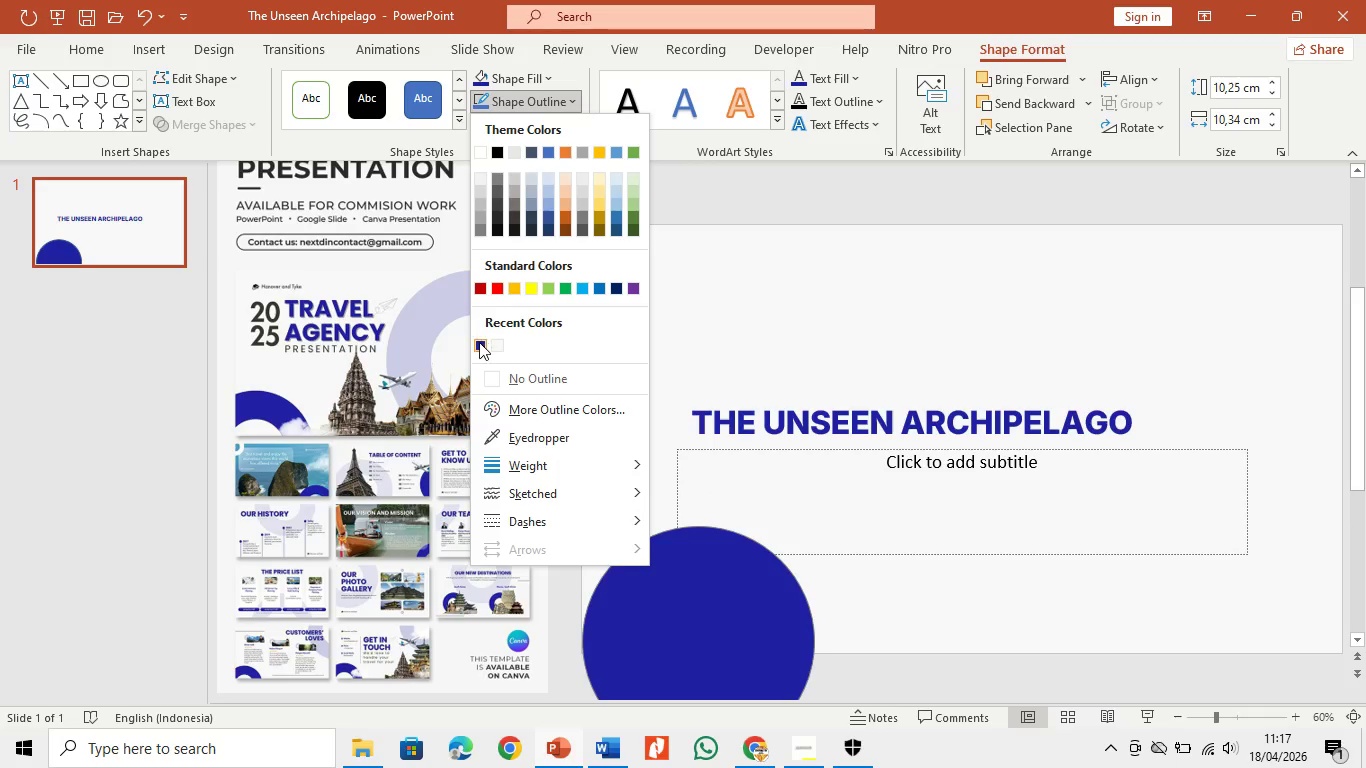 
left_click([479, 342])
 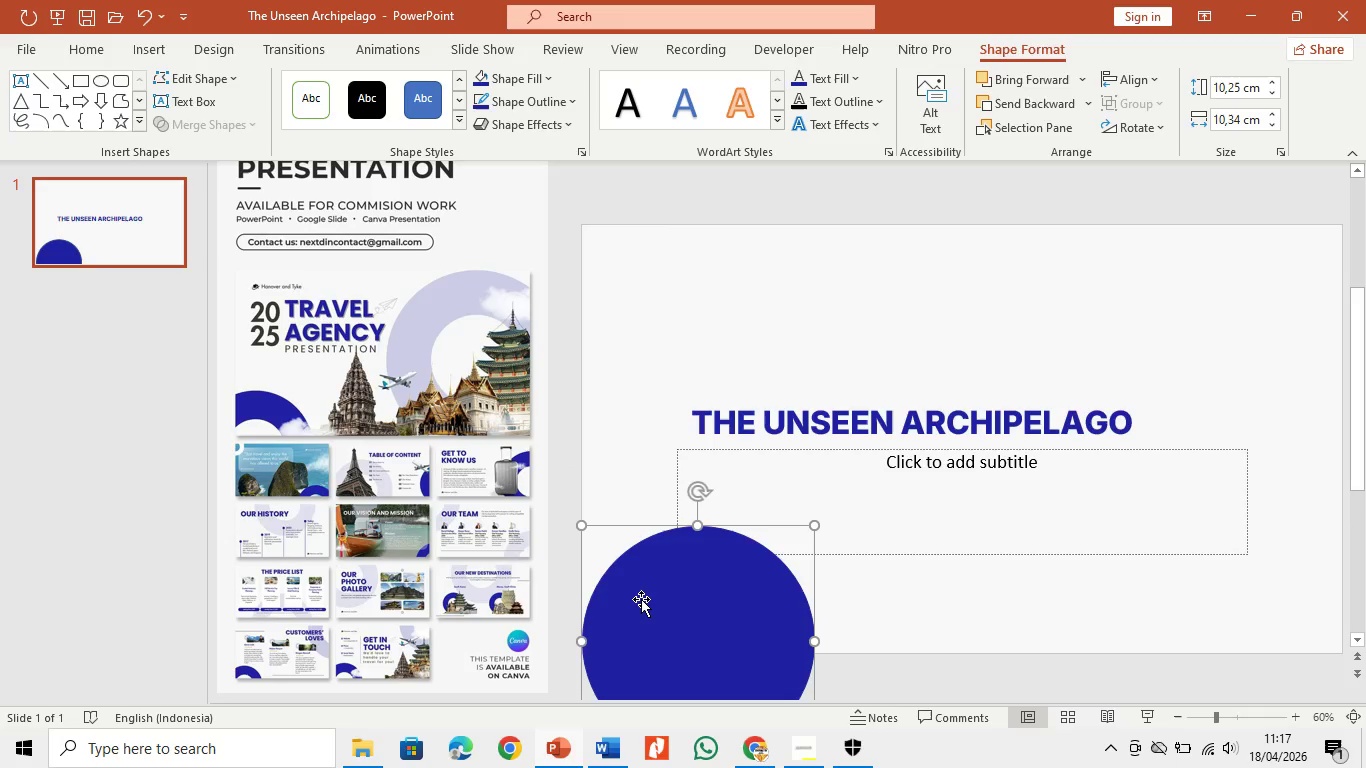 
left_click_drag(start_coordinate=[651, 608], to_coordinate=[652, 614])
 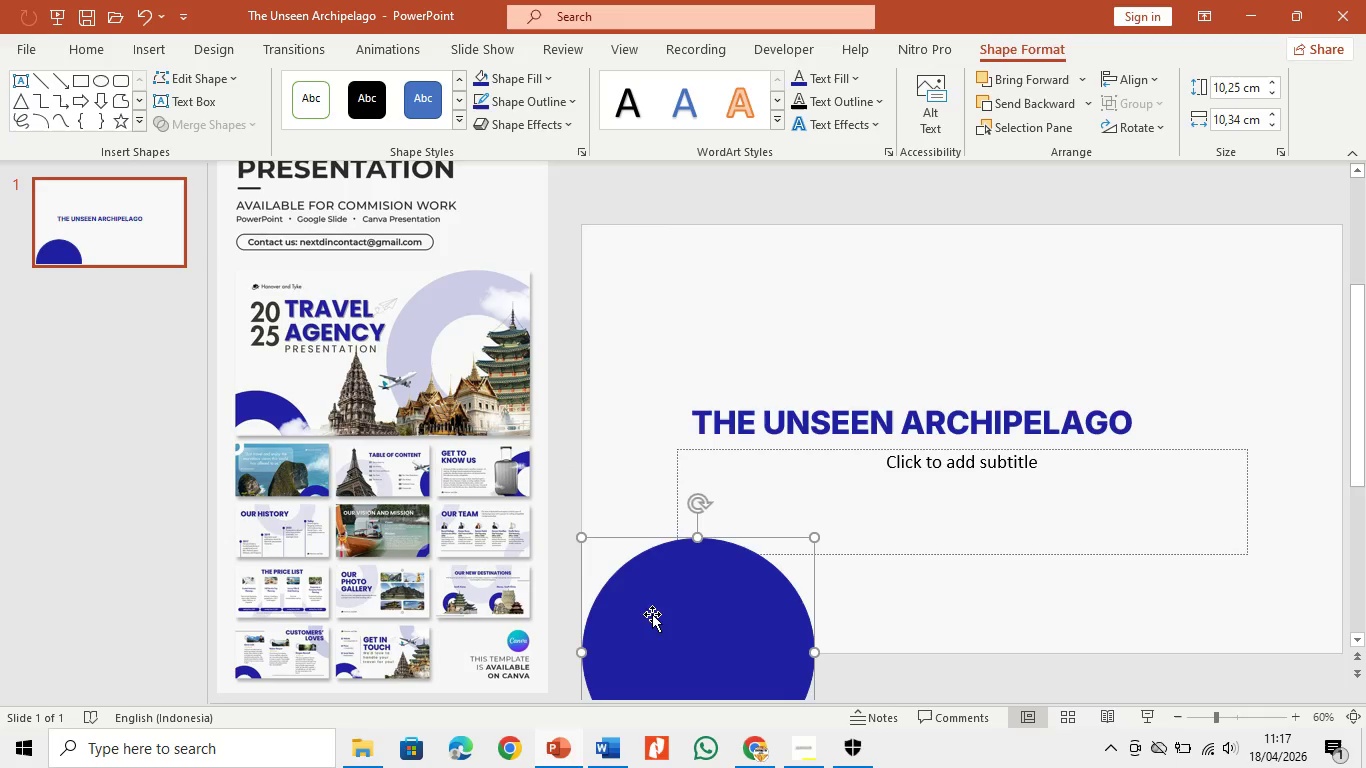 
key(Control+C)
 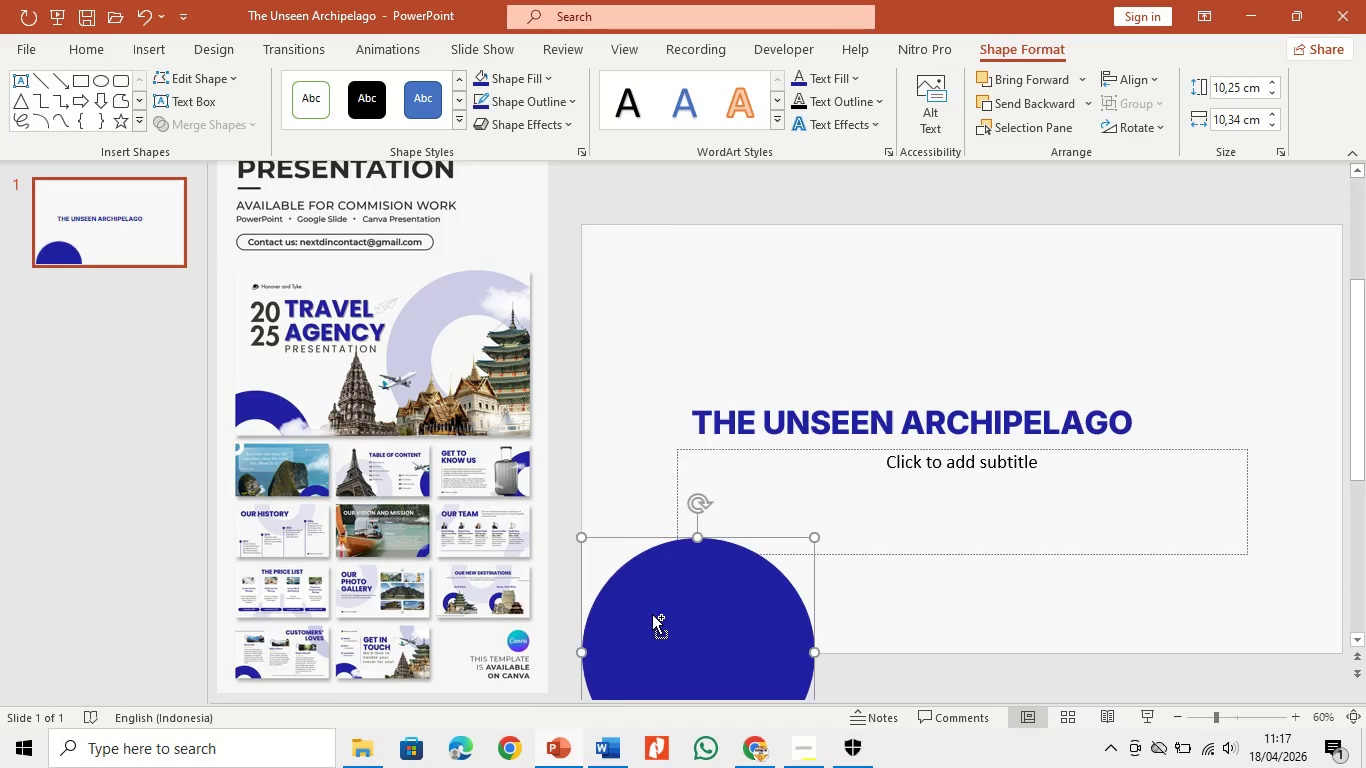 
key(Control+V)
 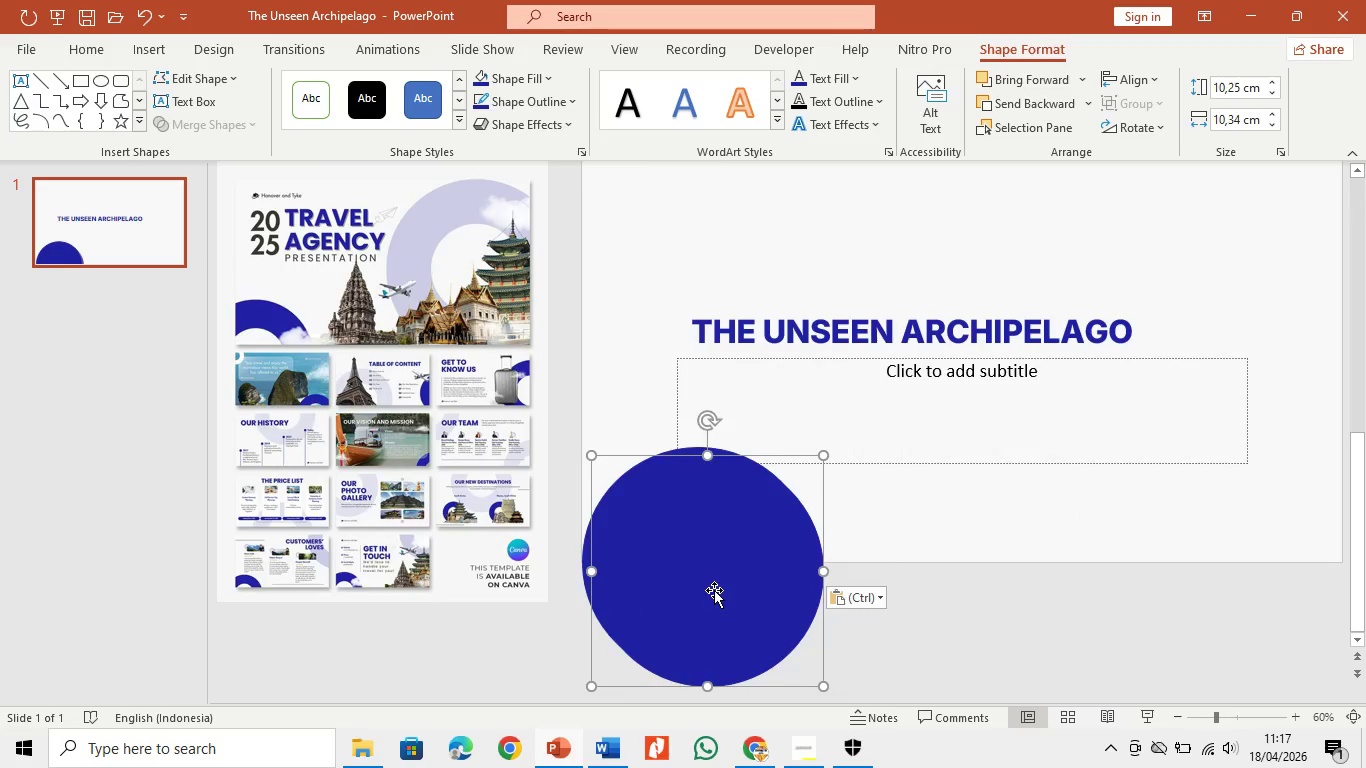 
left_click_drag(start_coordinate=[714, 590], to_coordinate=[783, 403])
 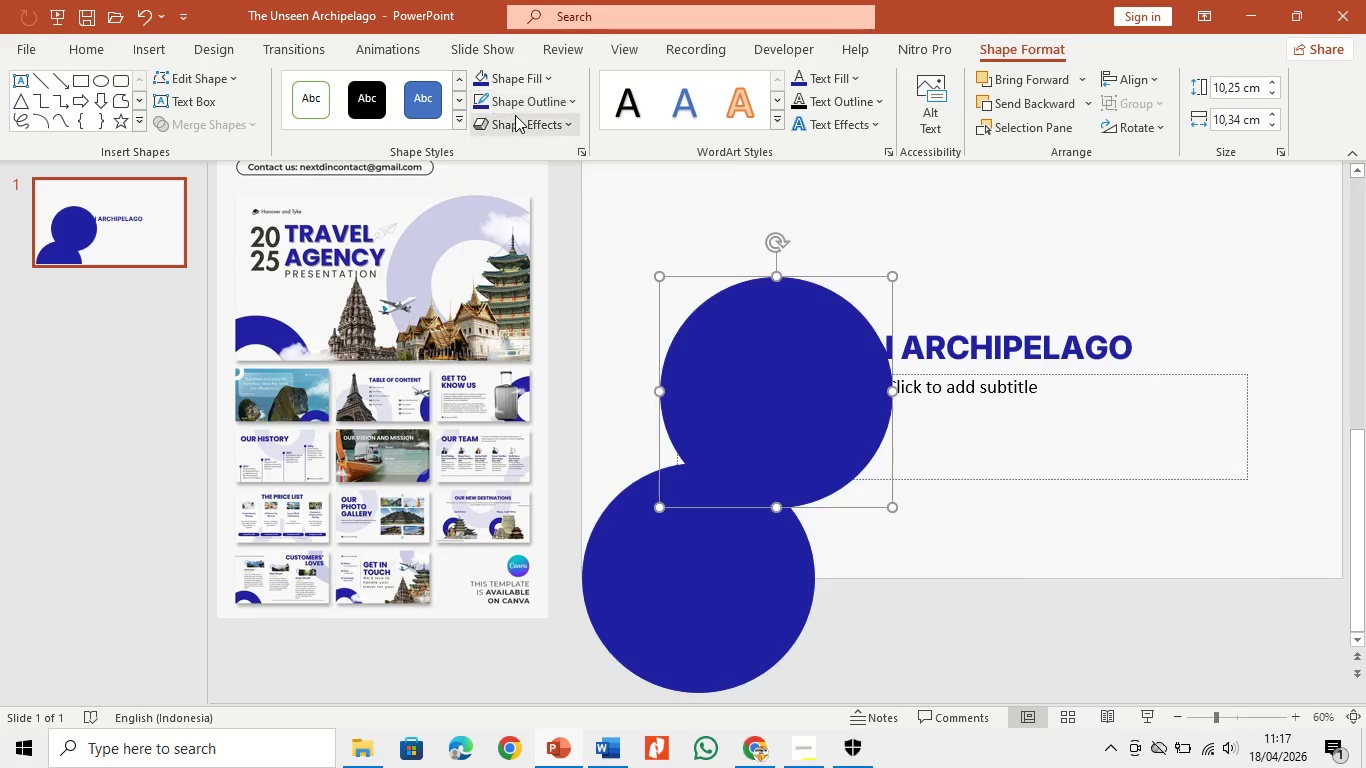 
left_click([523, 80])
 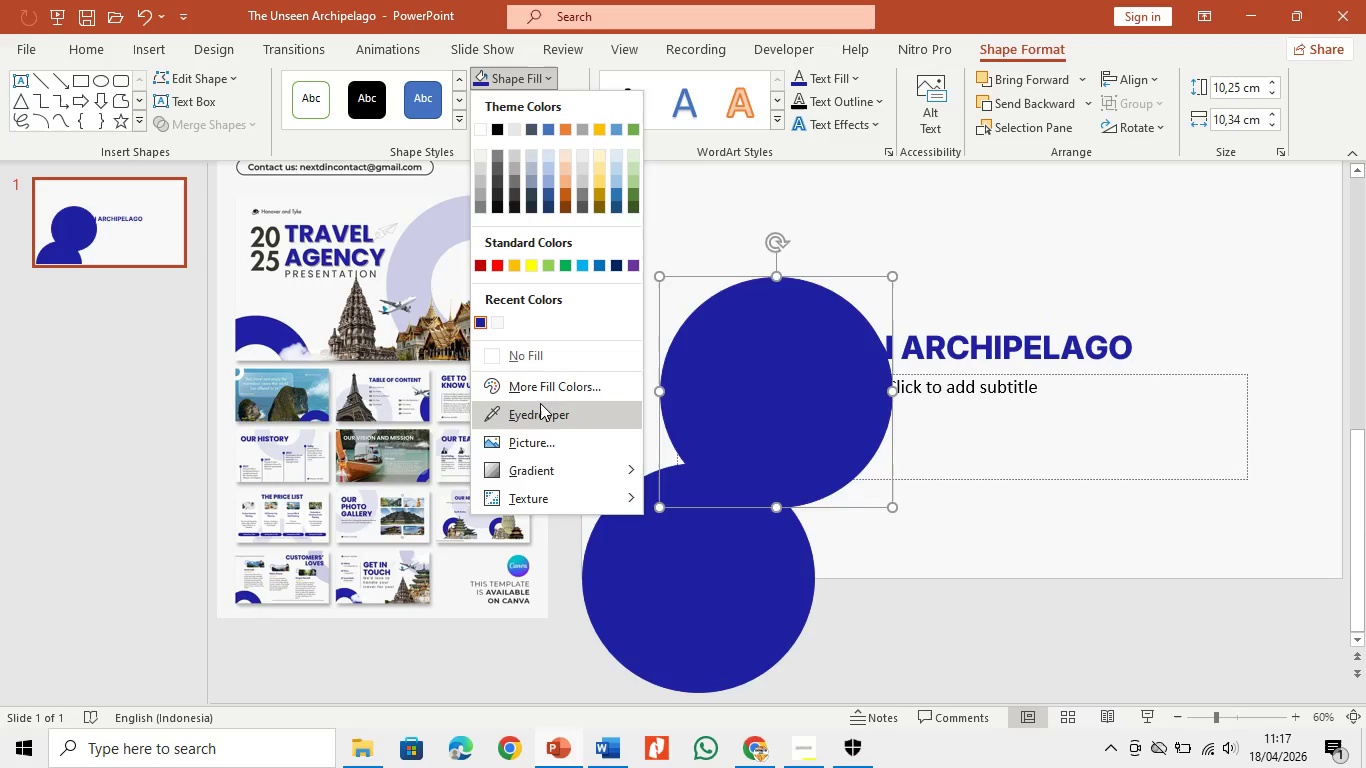 
left_click([545, 424])
 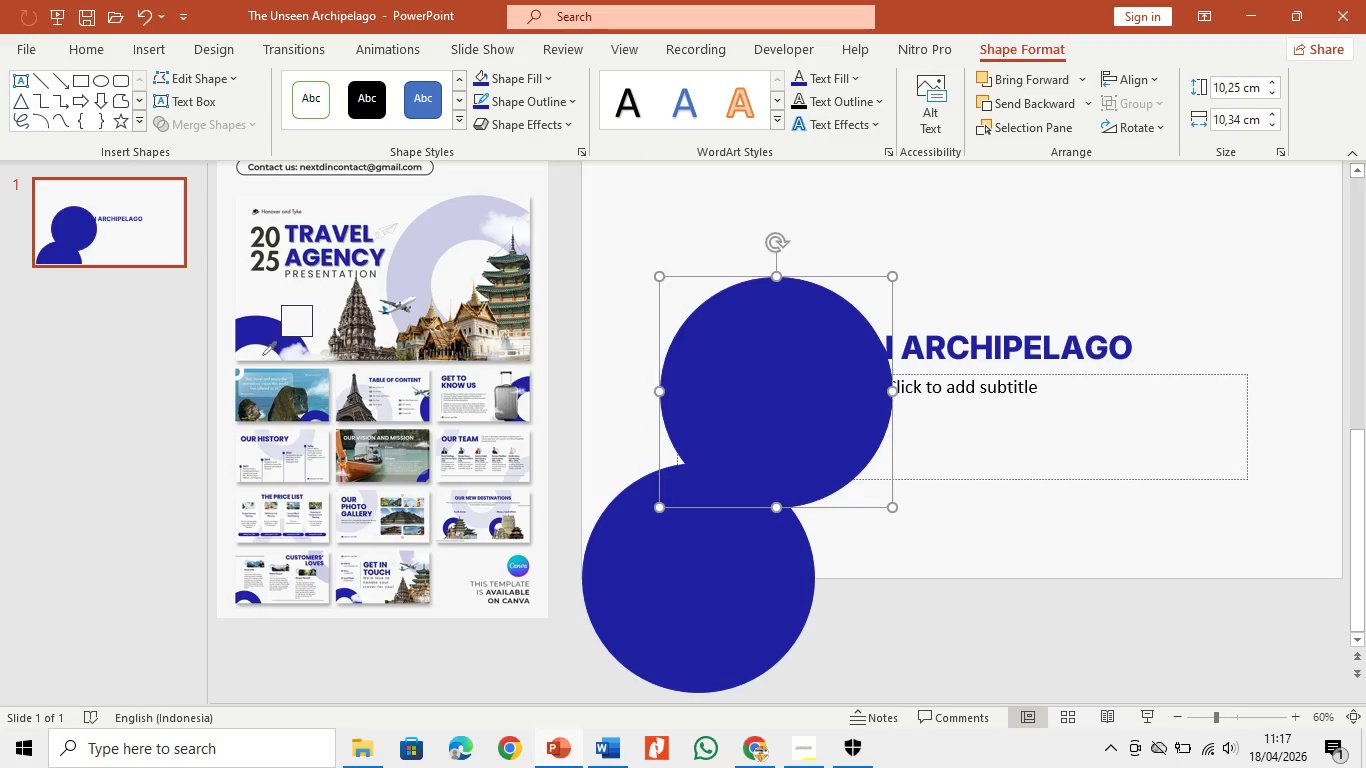 
left_click([311, 313])
 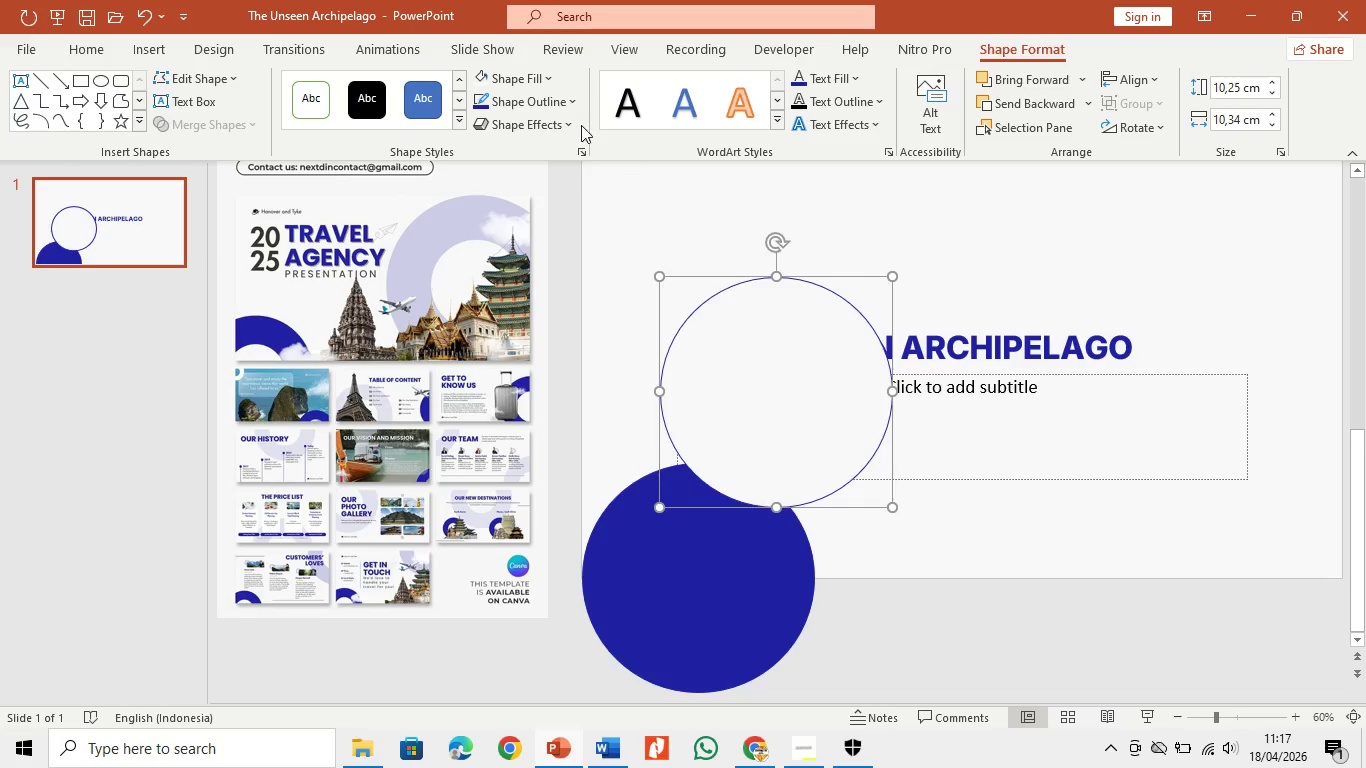 
left_click([564, 102])
 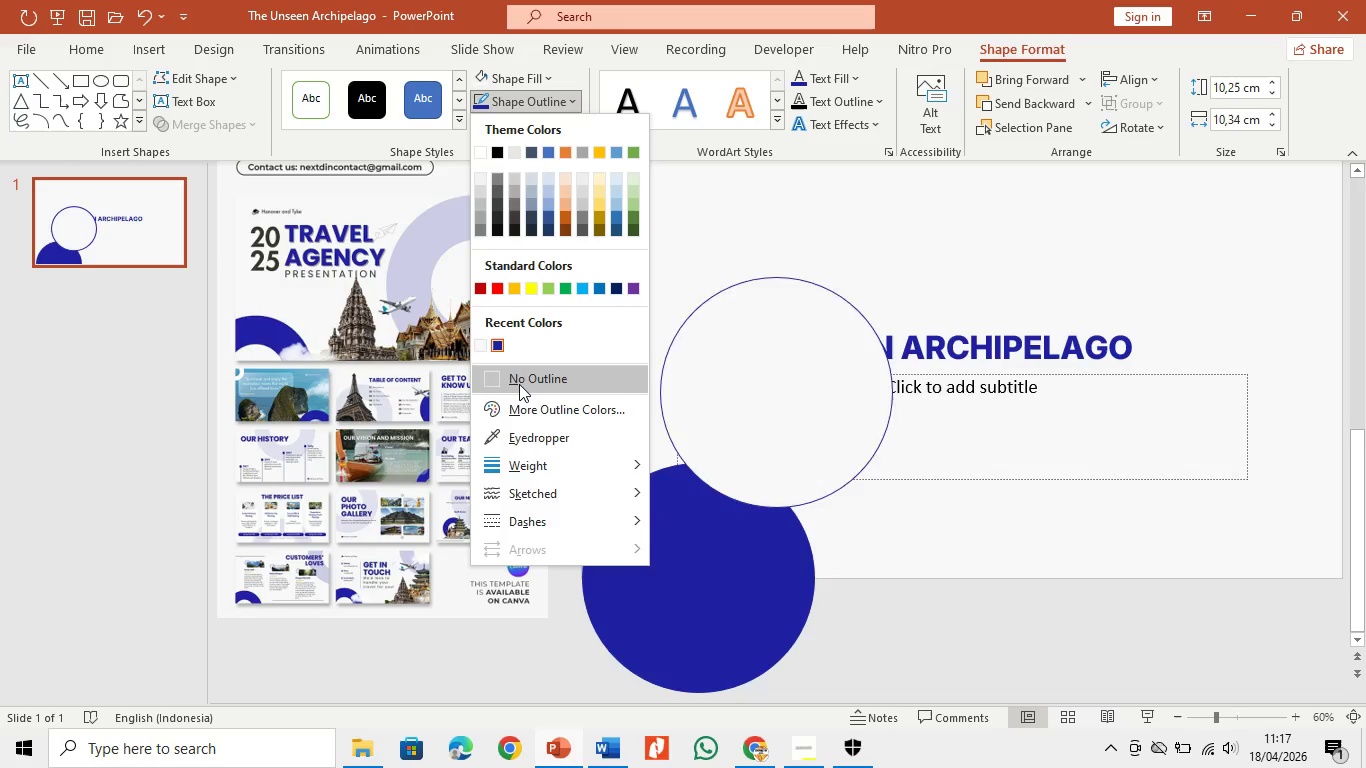 
left_click([519, 384])
 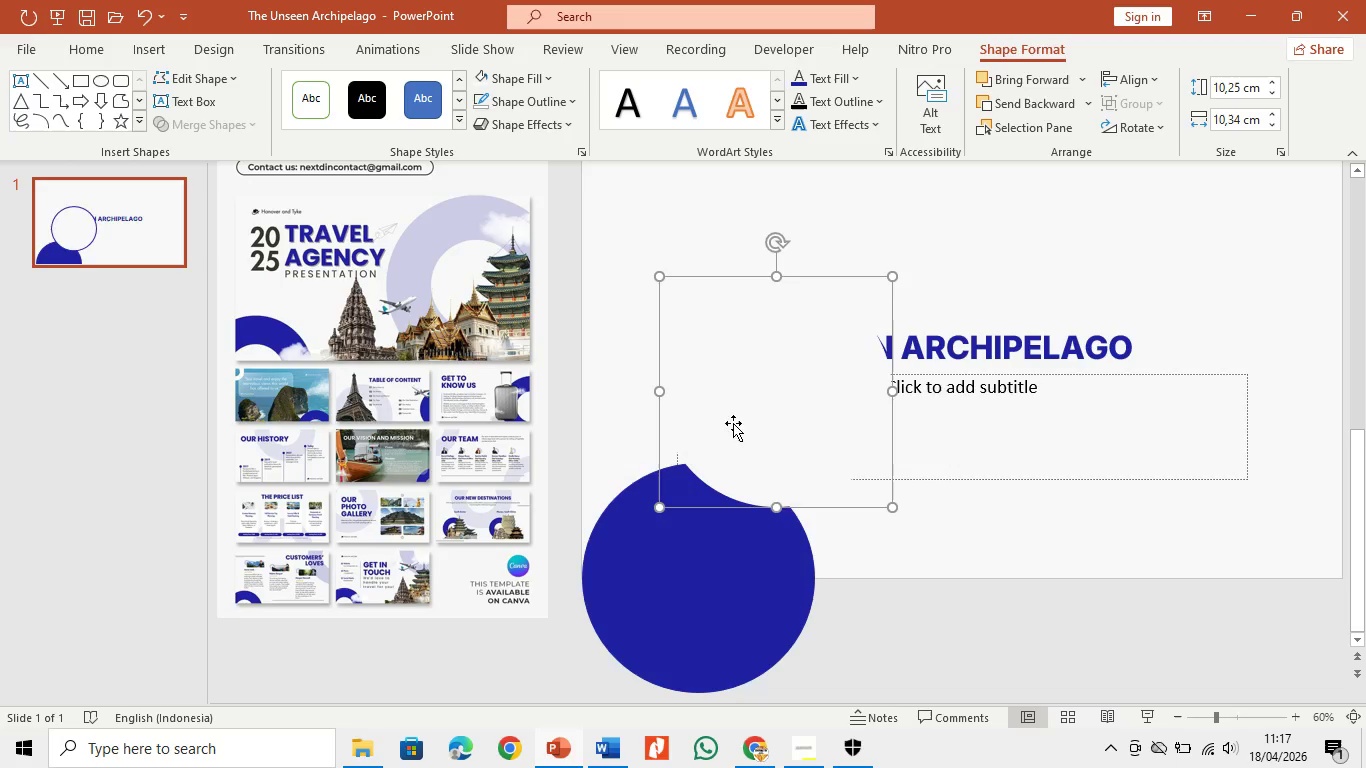 
left_click_drag(start_coordinate=[764, 431], to_coordinate=[714, 461])
 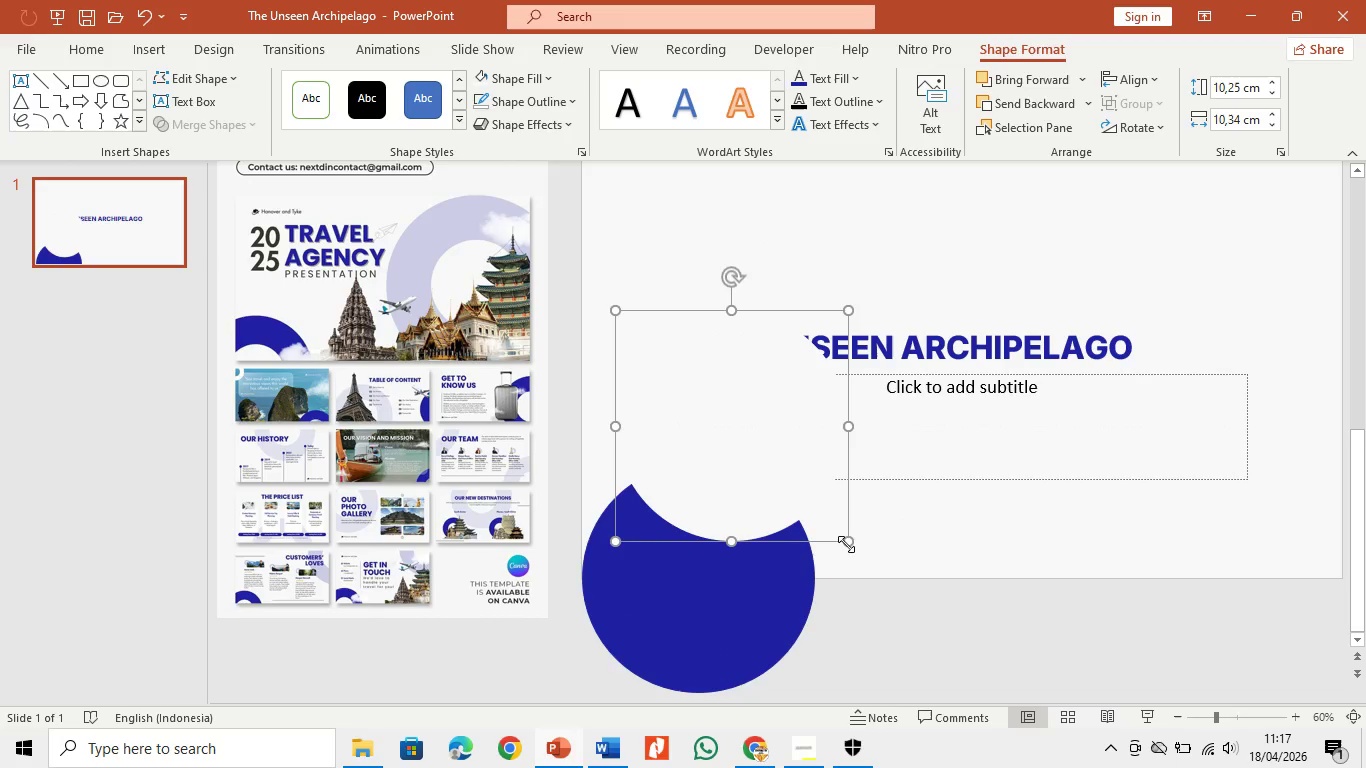 
left_click_drag(start_coordinate=[848, 544], to_coordinate=[804, 462])
 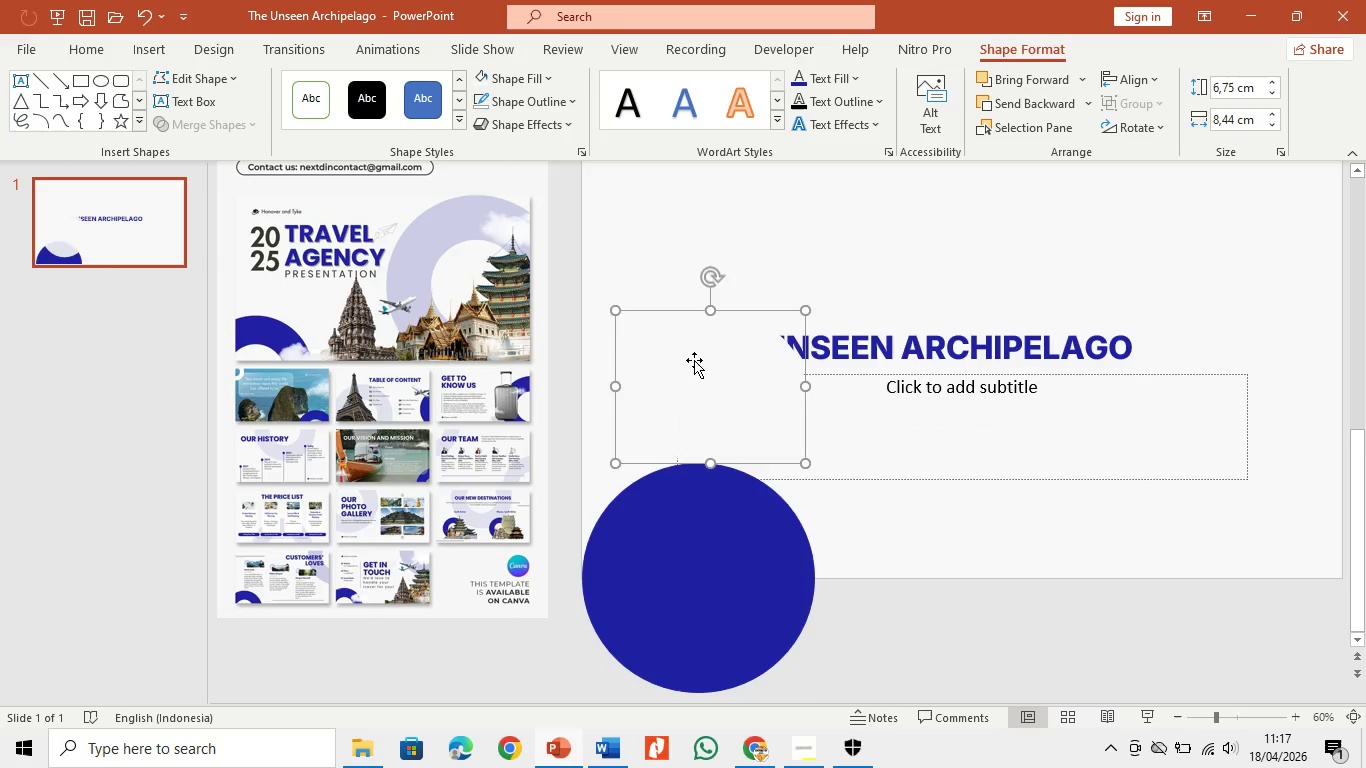 
left_click_drag(start_coordinate=[698, 368], to_coordinate=[690, 559])
 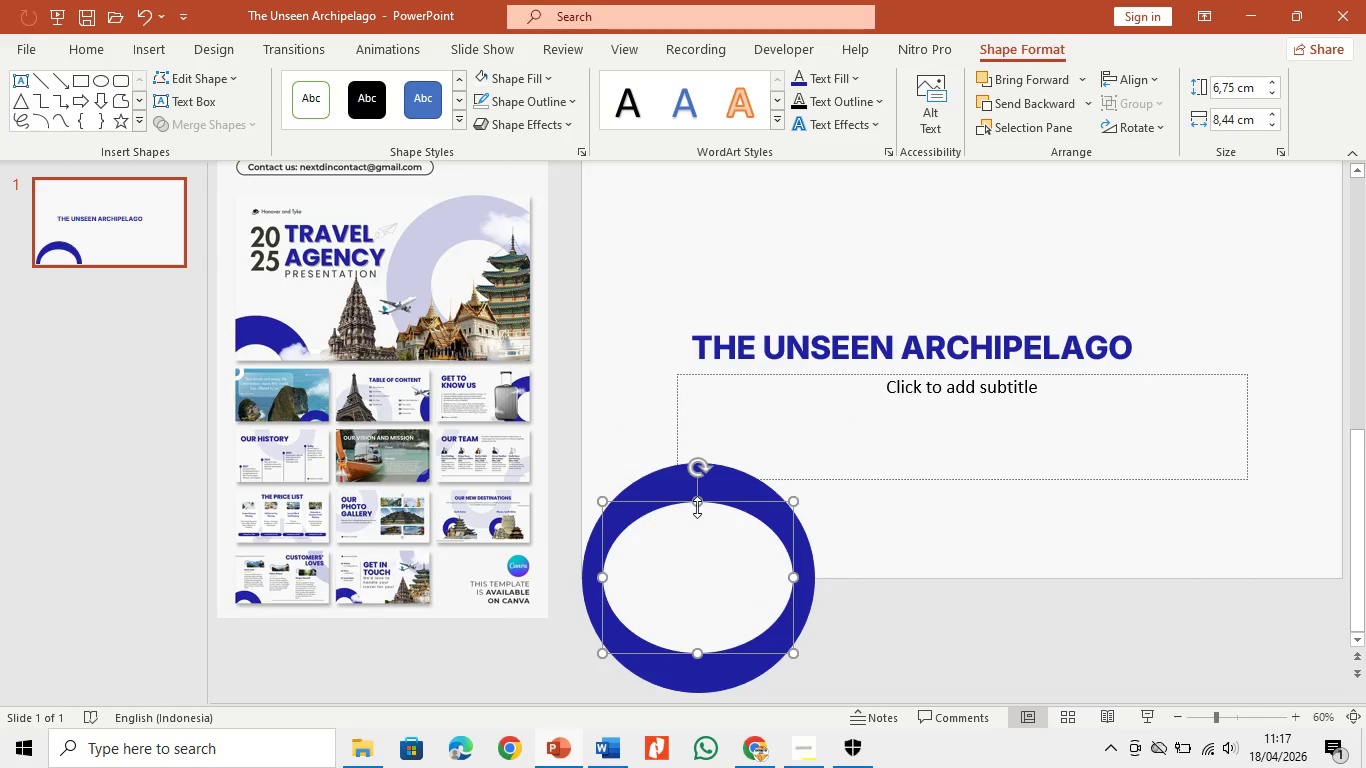 
left_click_drag(start_coordinate=[694, 500], to_coordinate=[708, 465])
 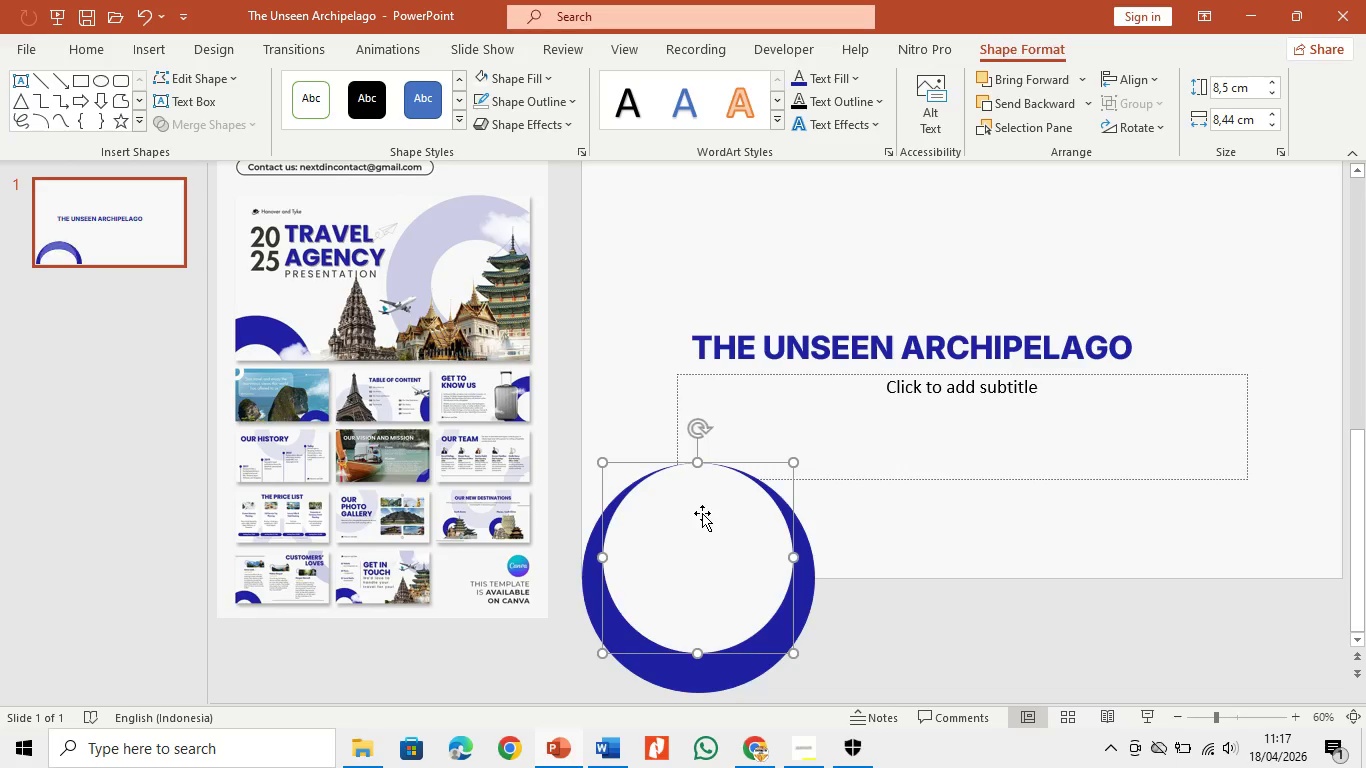 
left_click_drag(start_coordinate=[702, 513], to_coordinate=[706, 551])
 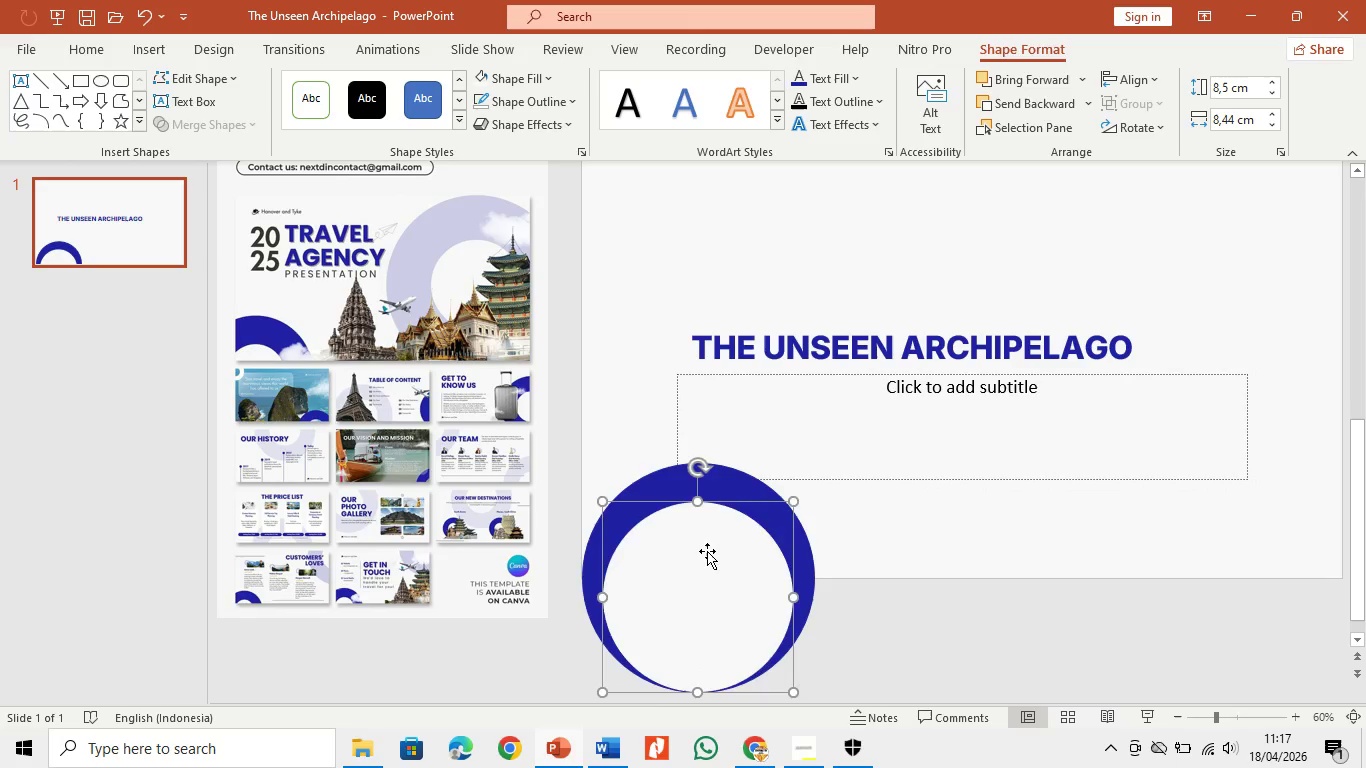 
key(Backspace)
 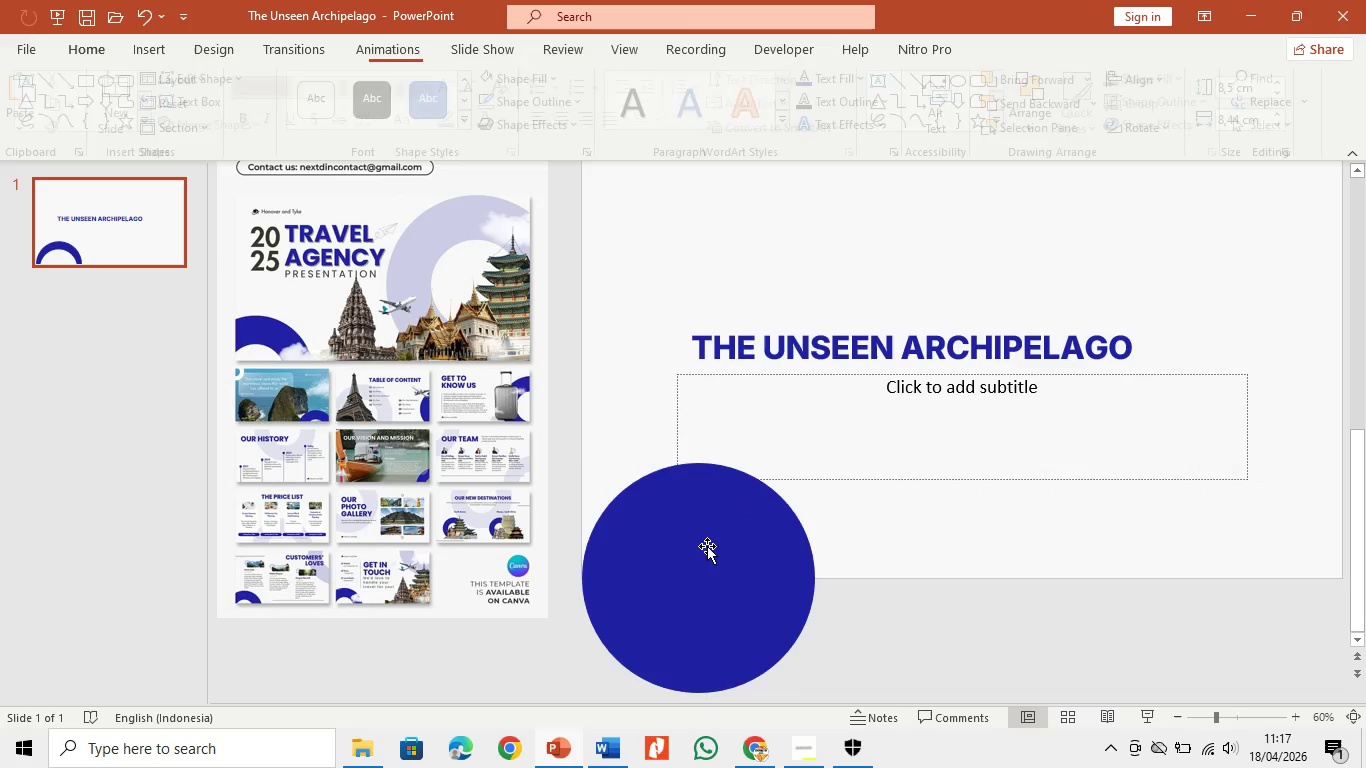 
left_click([707, 546])
 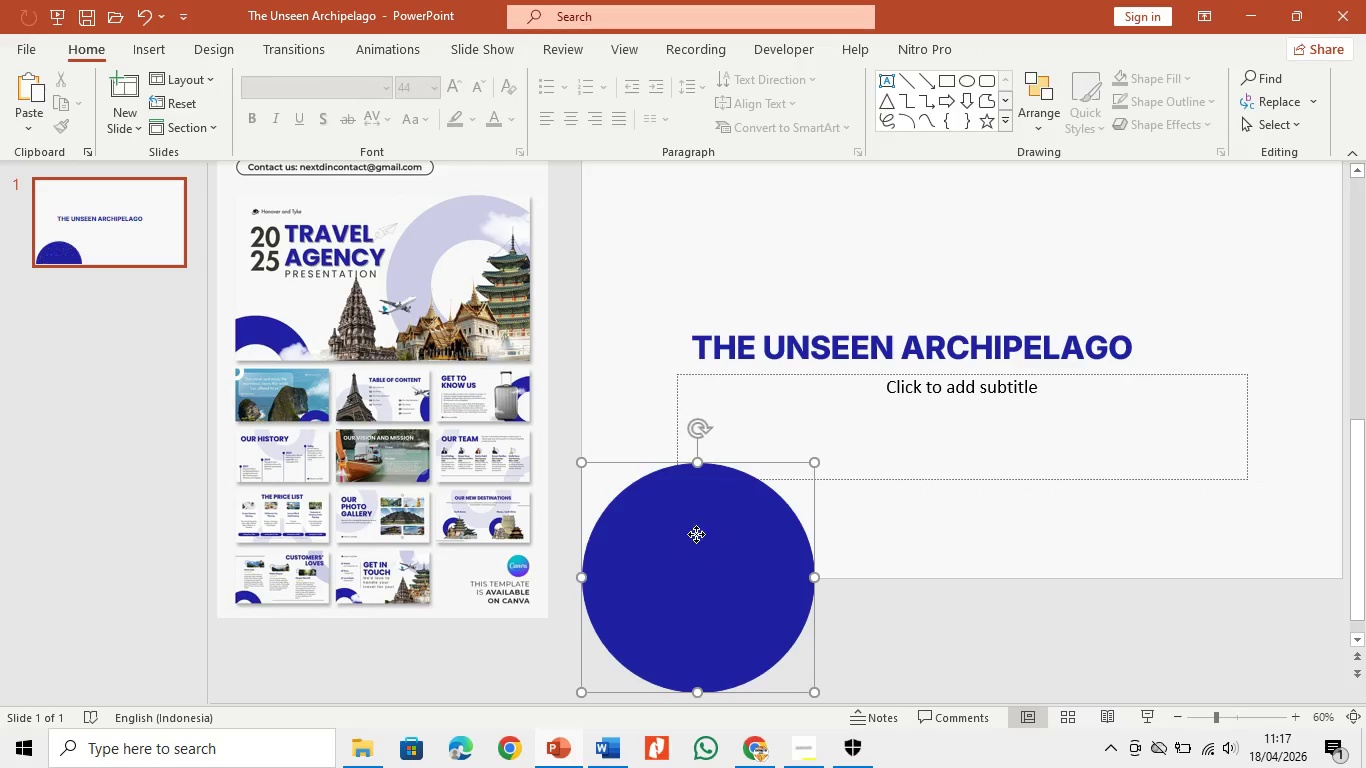 
key(Backspace)
 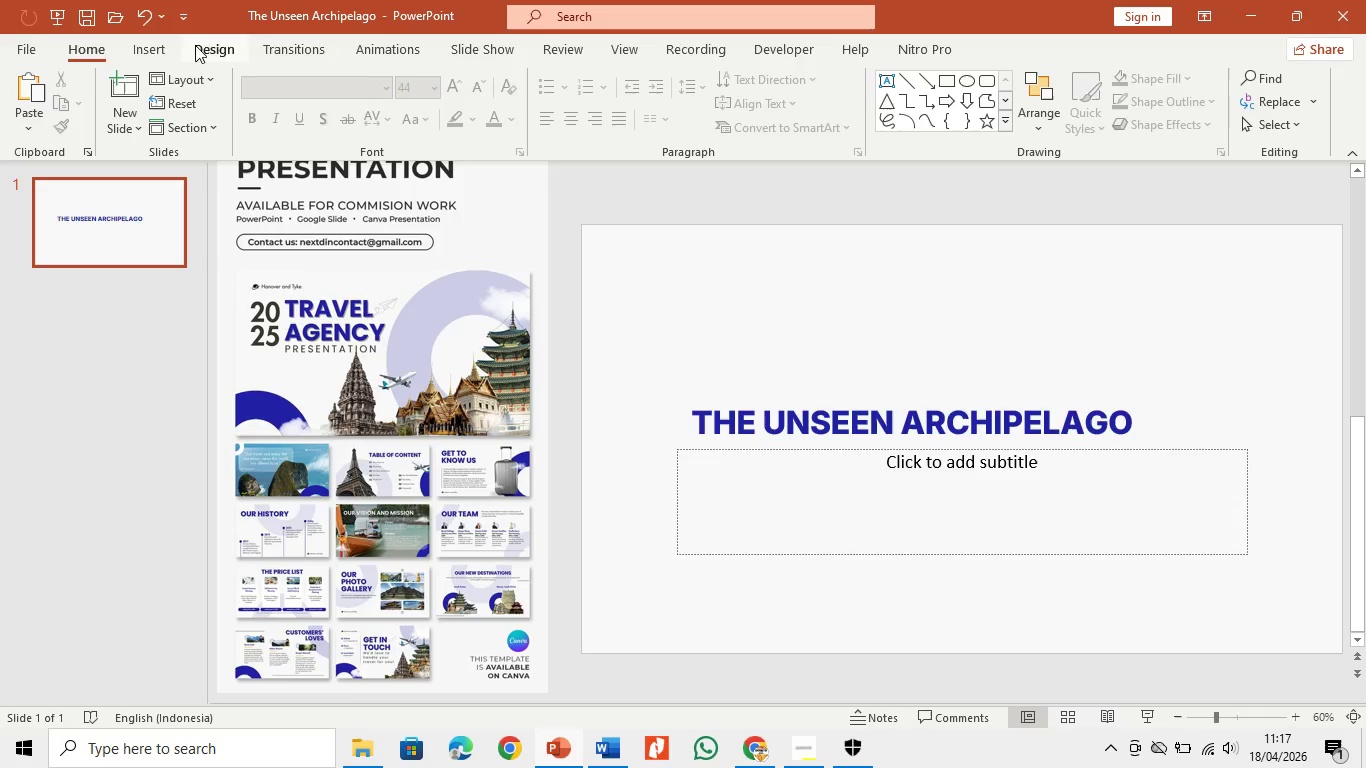 
left_click([163, 44])
 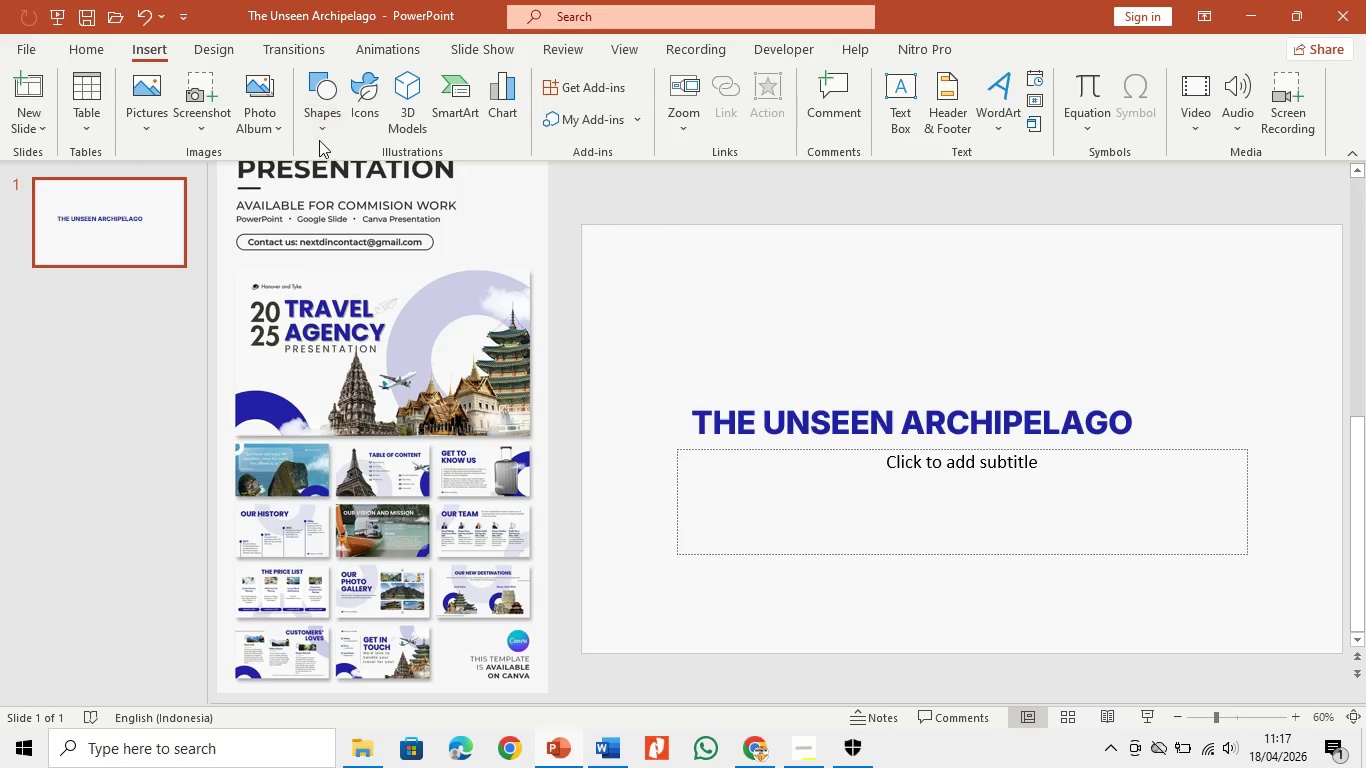 
double_click([327, 122])
 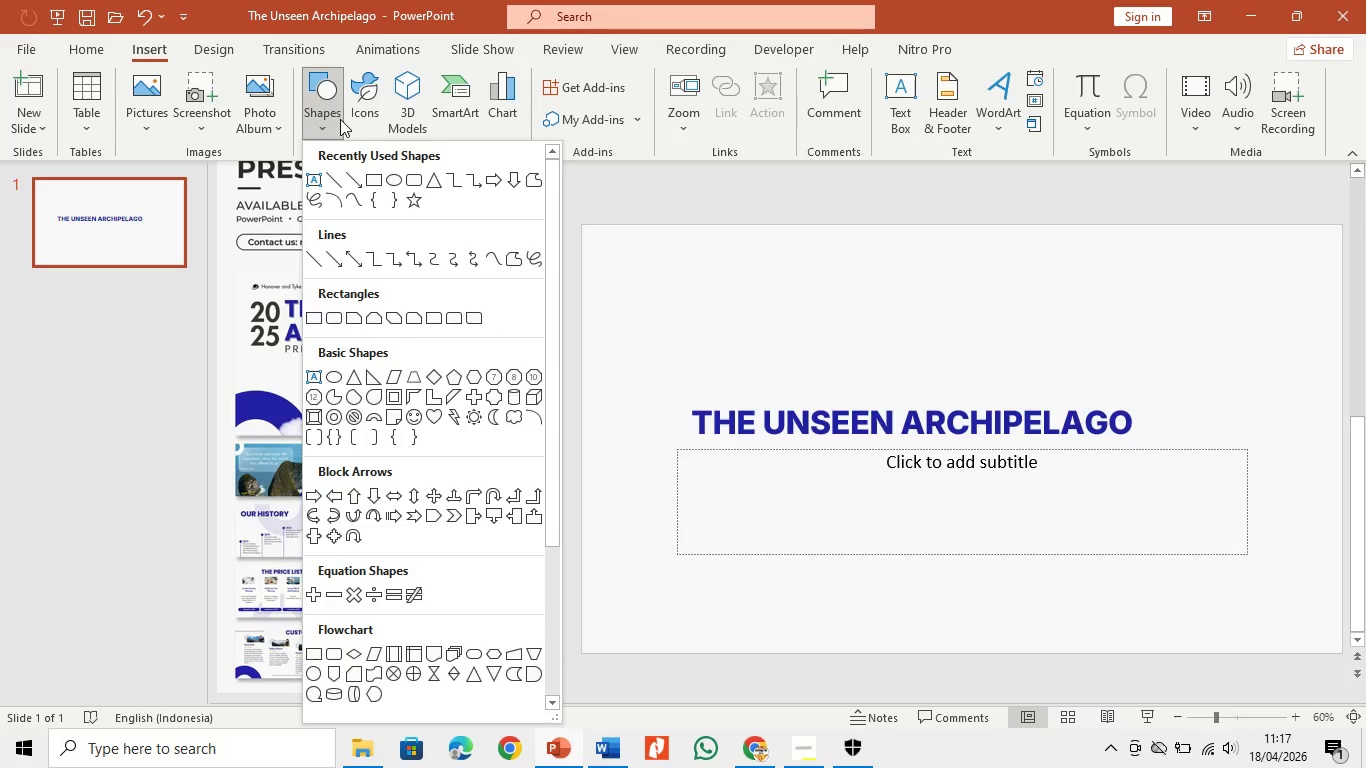 
wait(5.97)
 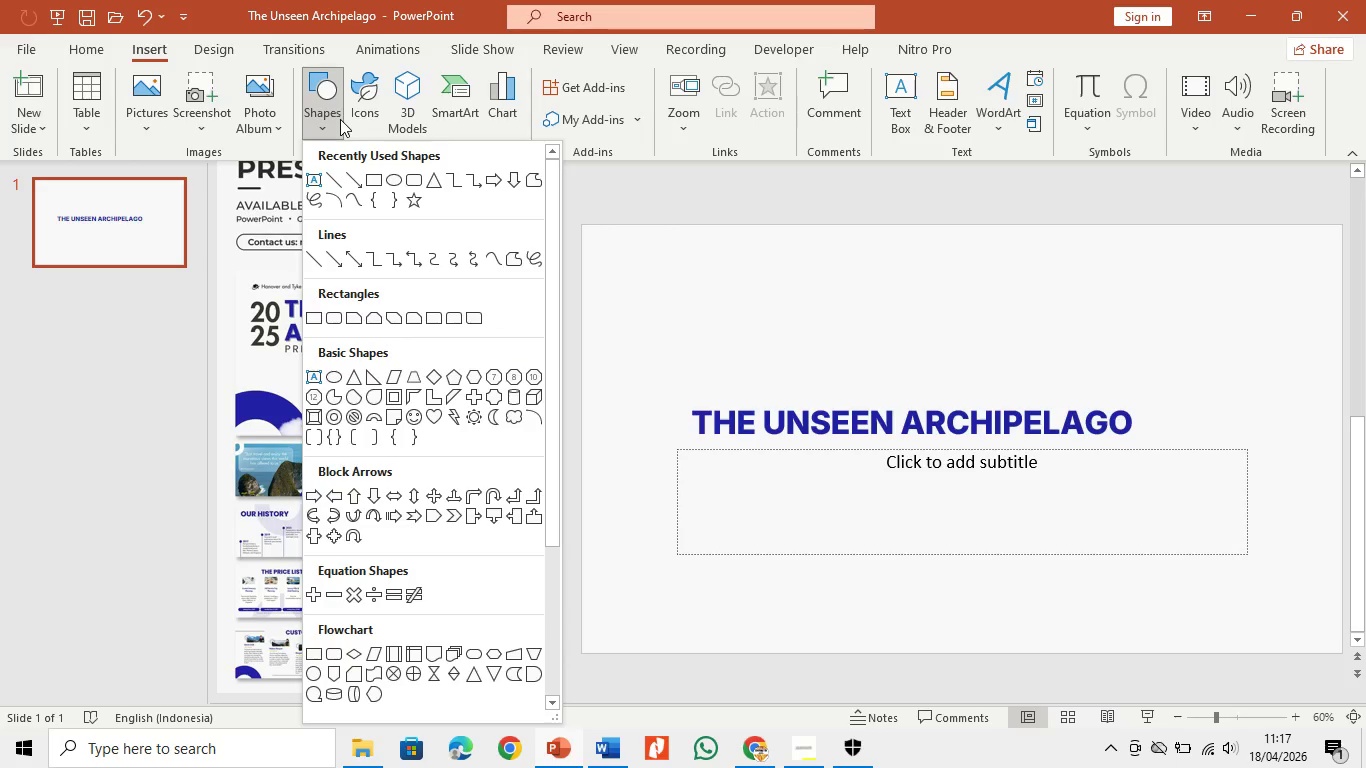 
left_click([659, 268])
 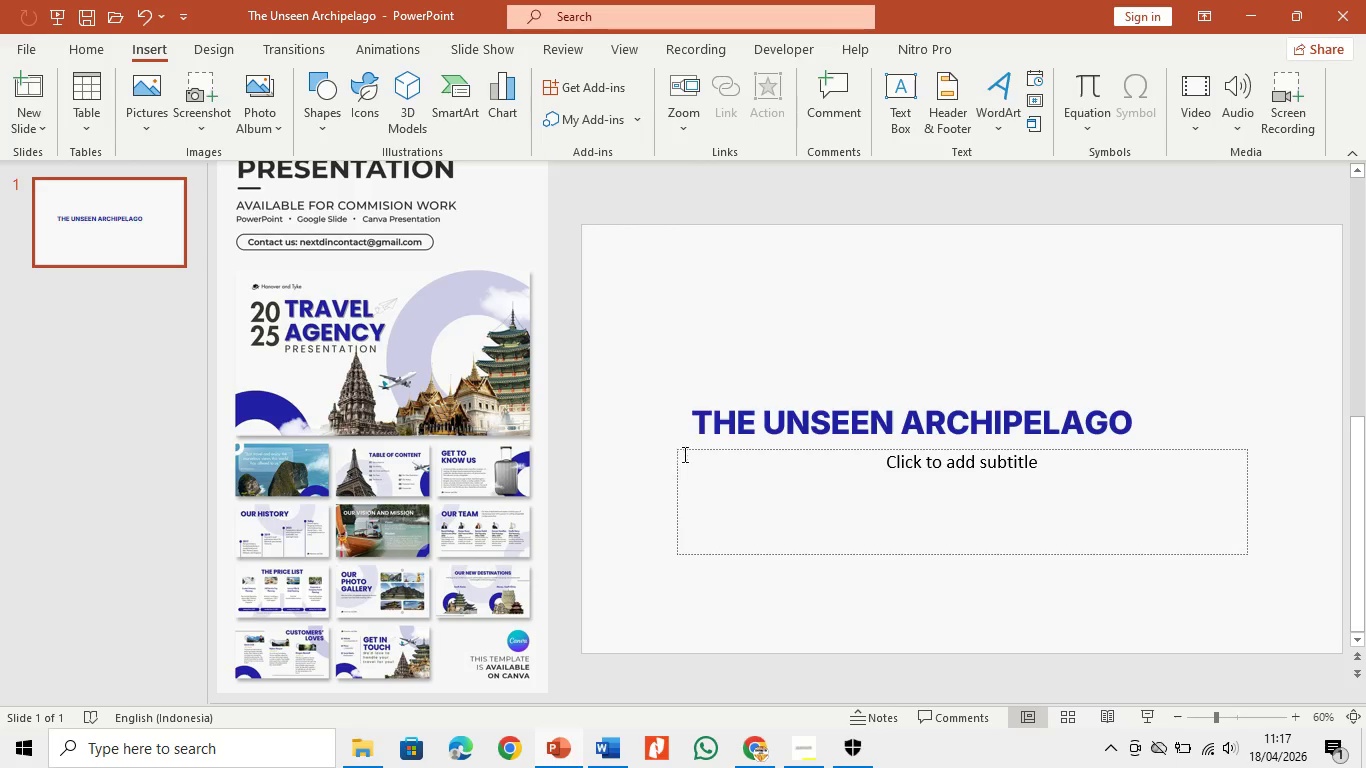 
left_click([715, 478])
 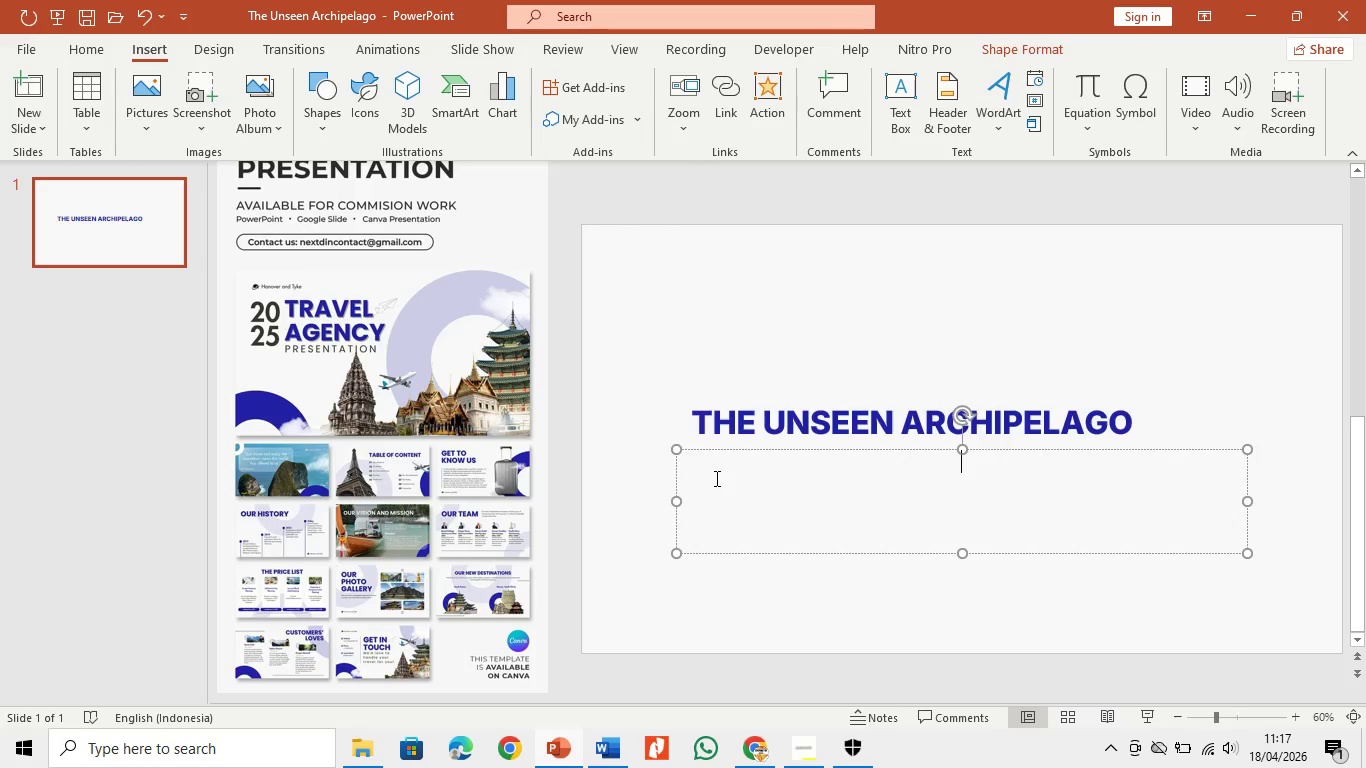 
key(O)
 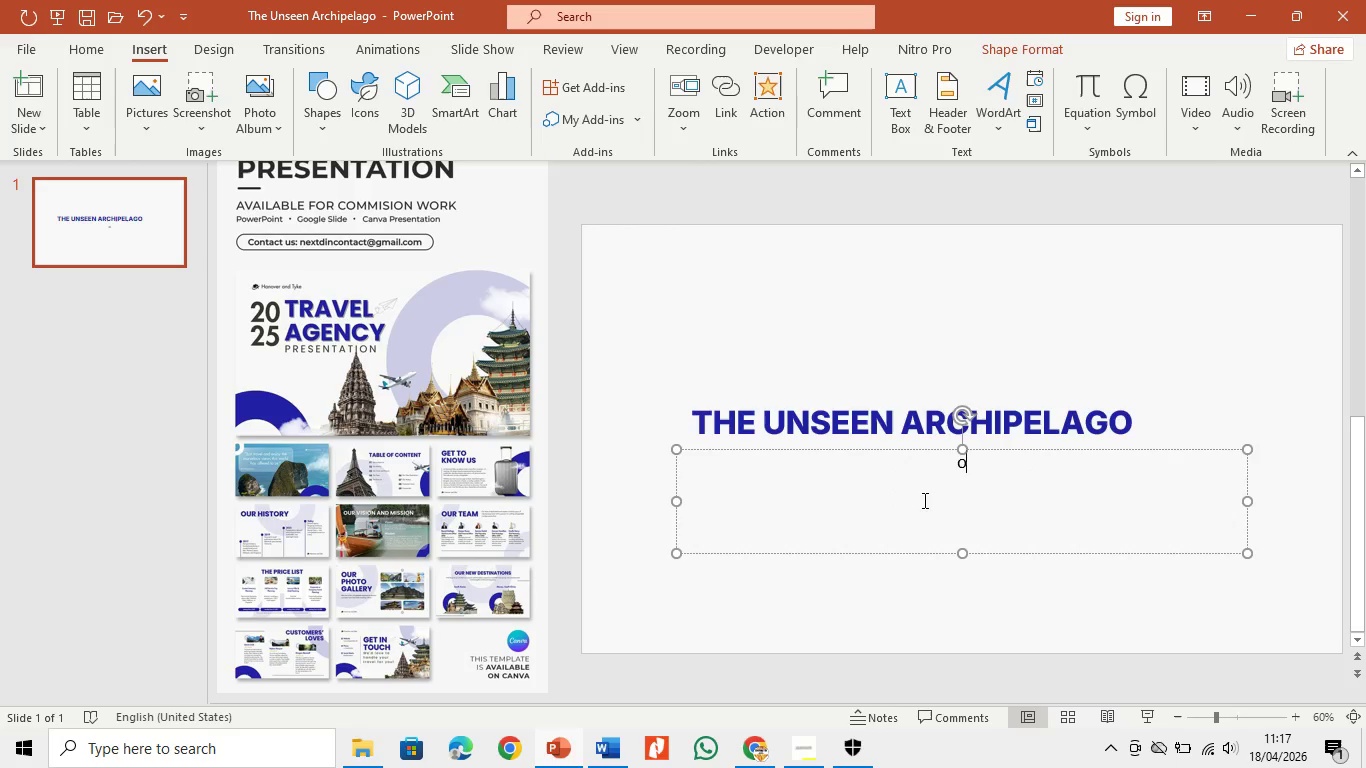 
left_click_drag(start_coordinate=[999, 483], to_coordinate=[932, 479])
 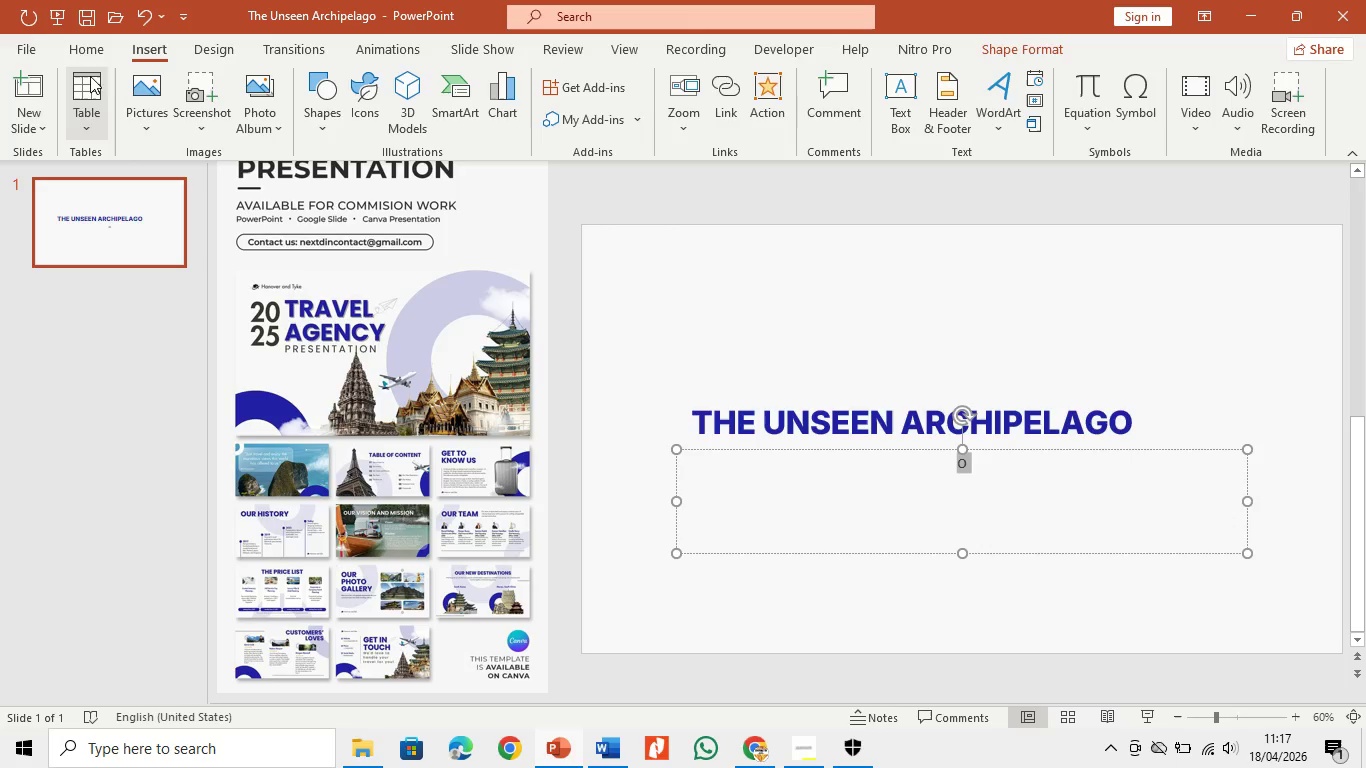 
left_click([90, 54])
 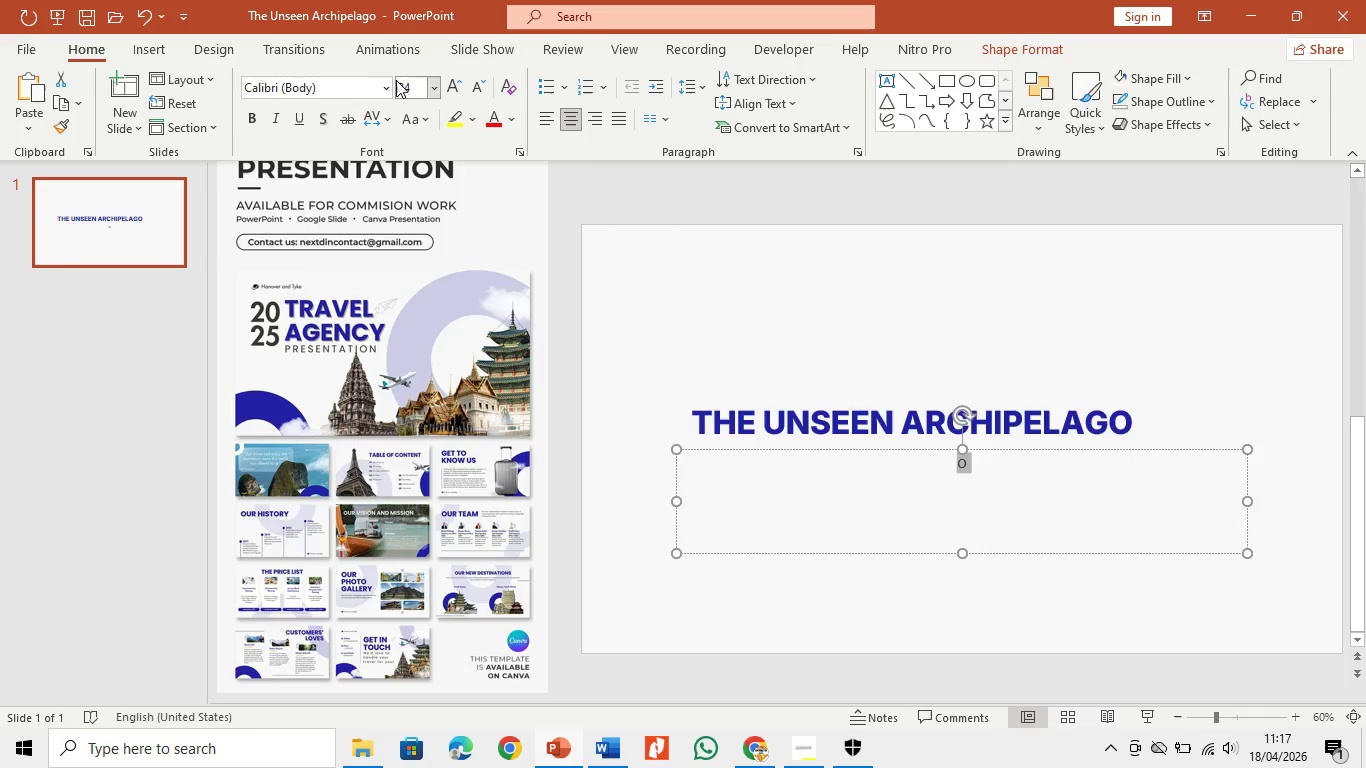 
left_click([384, 81])
 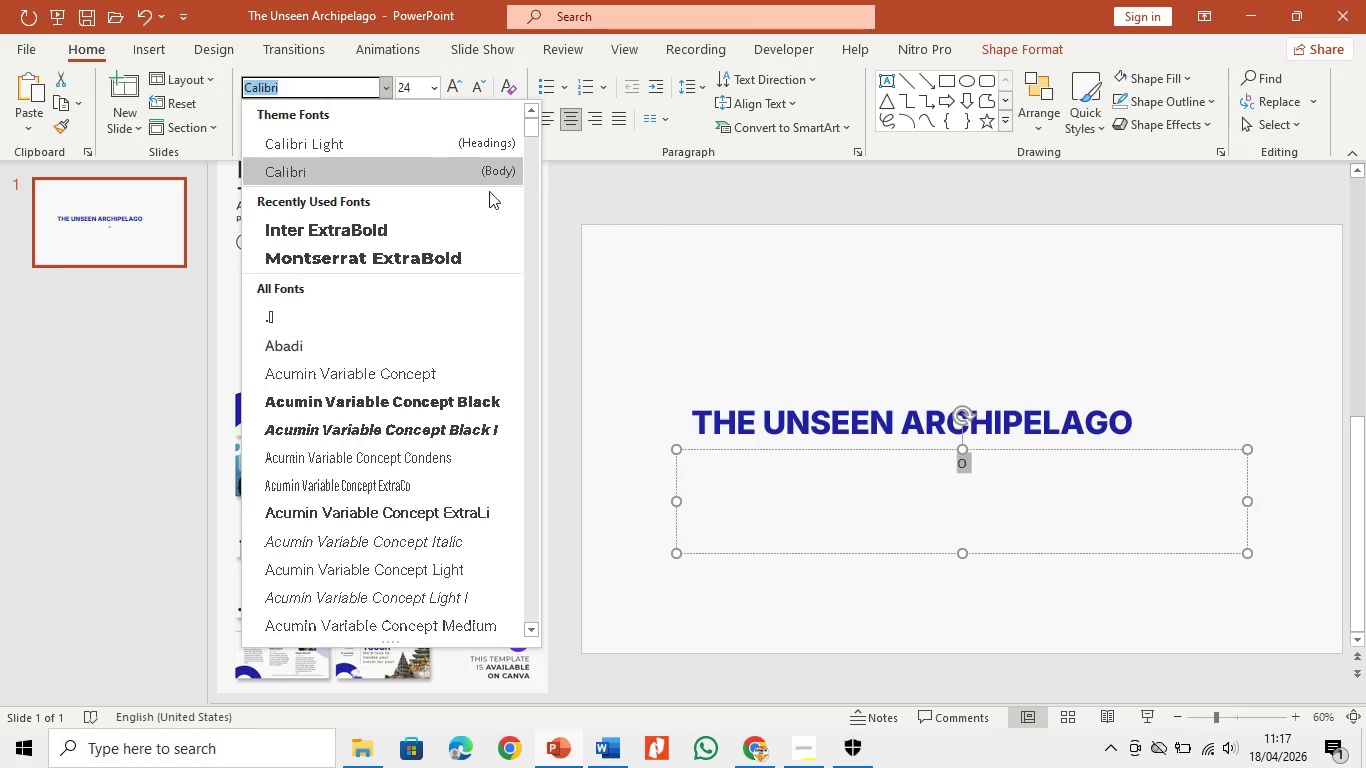 
left_click([599, 291])
 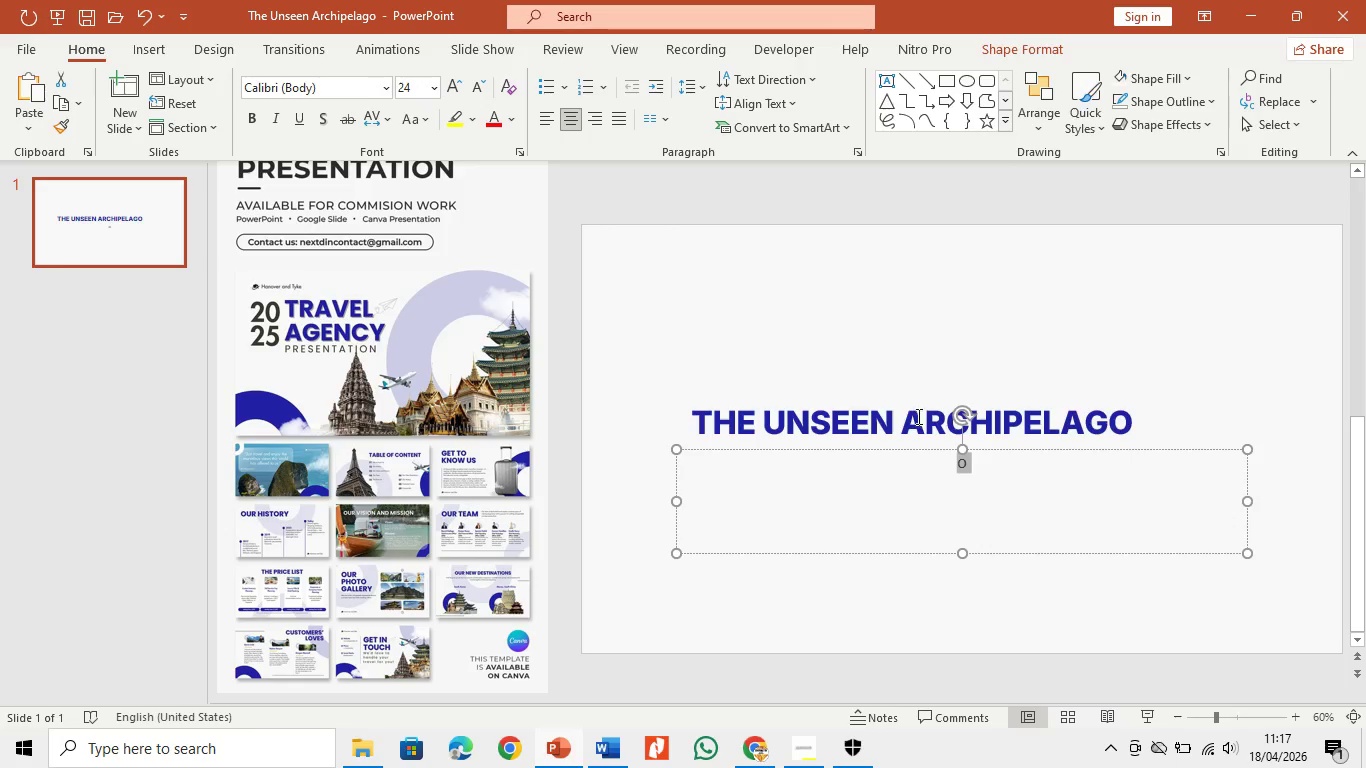 
key(Backspace)
 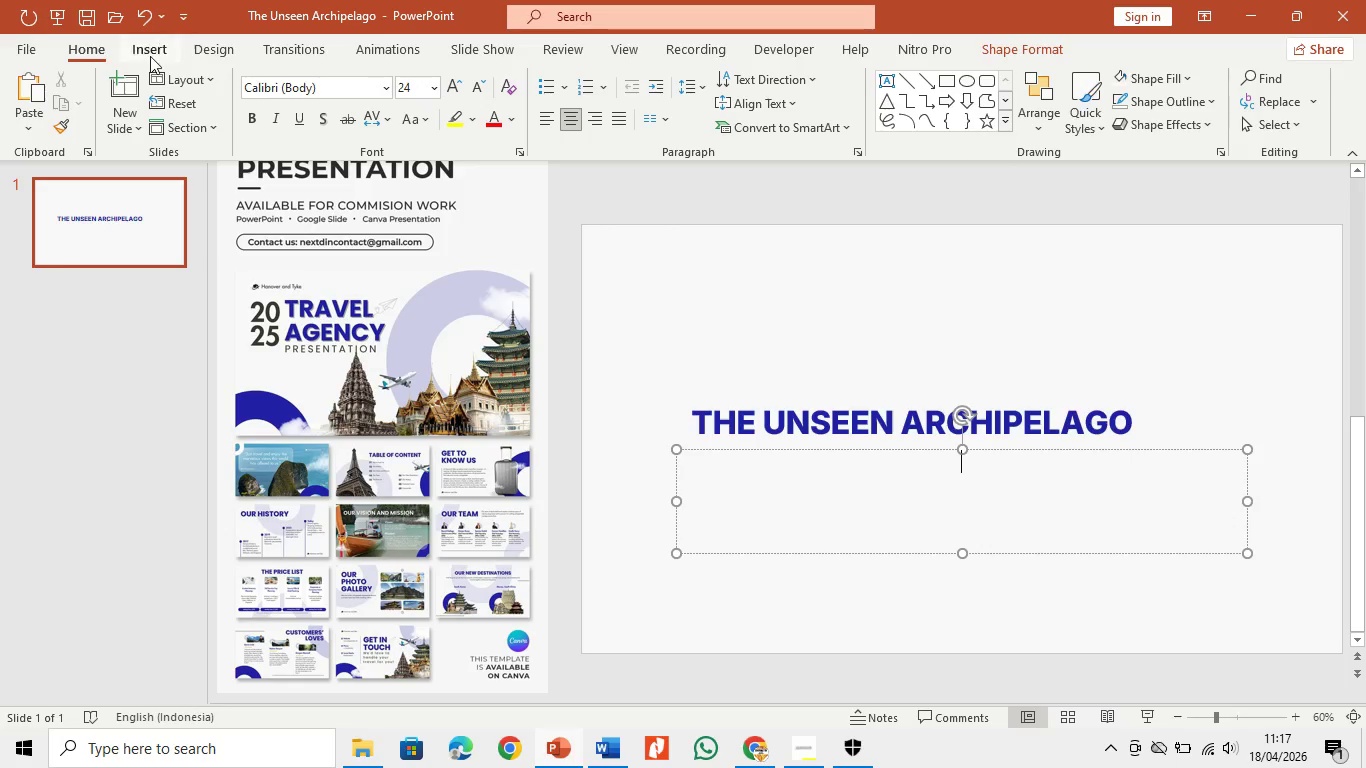 
left_click([150, 56])
 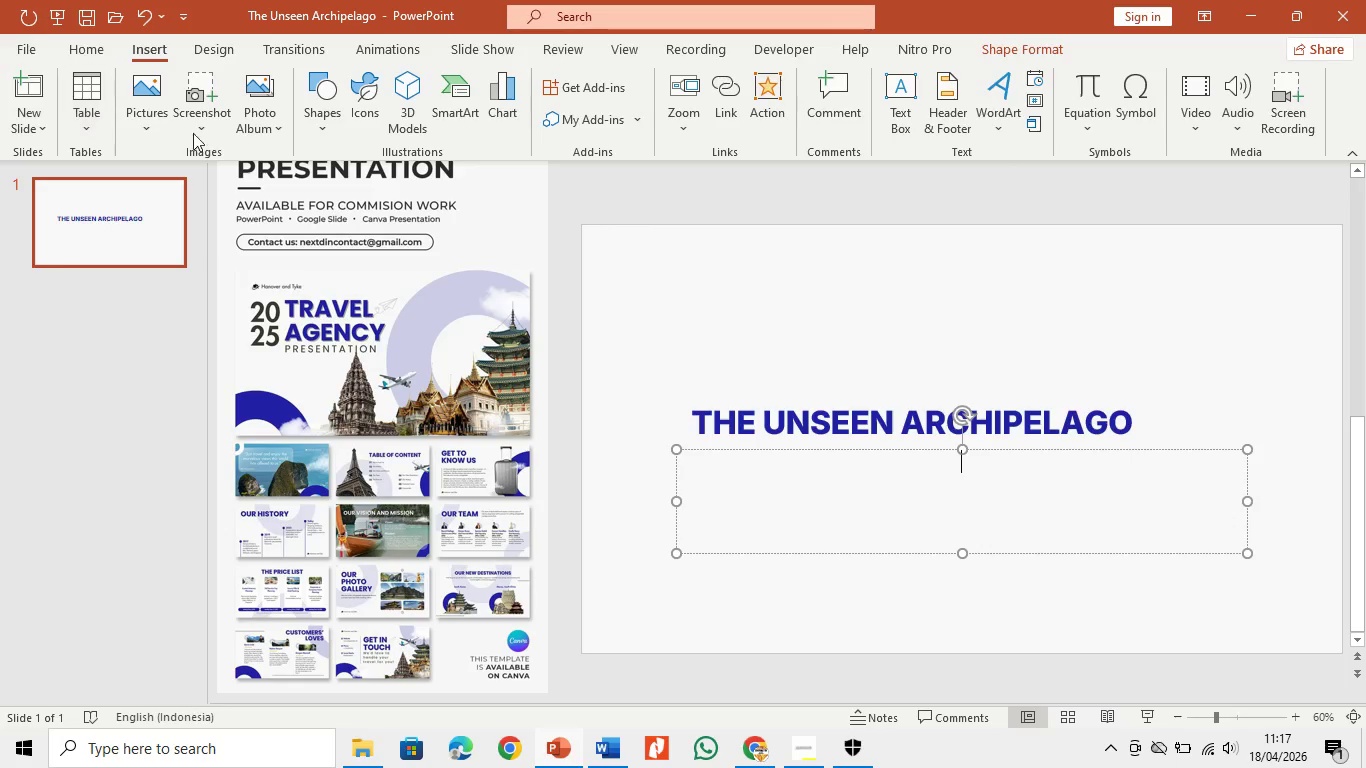 
left_click([309, 126])
 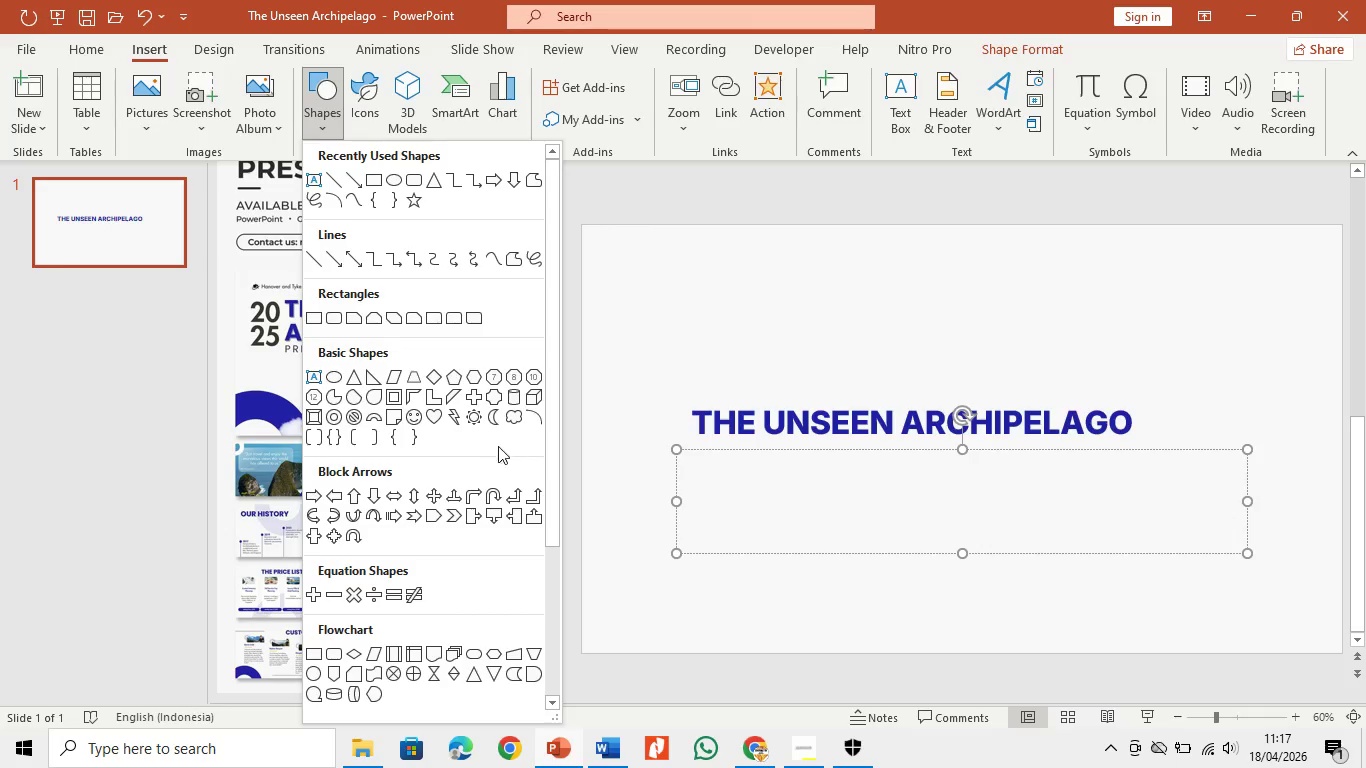 
scroll: coordinate [492, 406], scroll_direction: down, amount: 3.0
 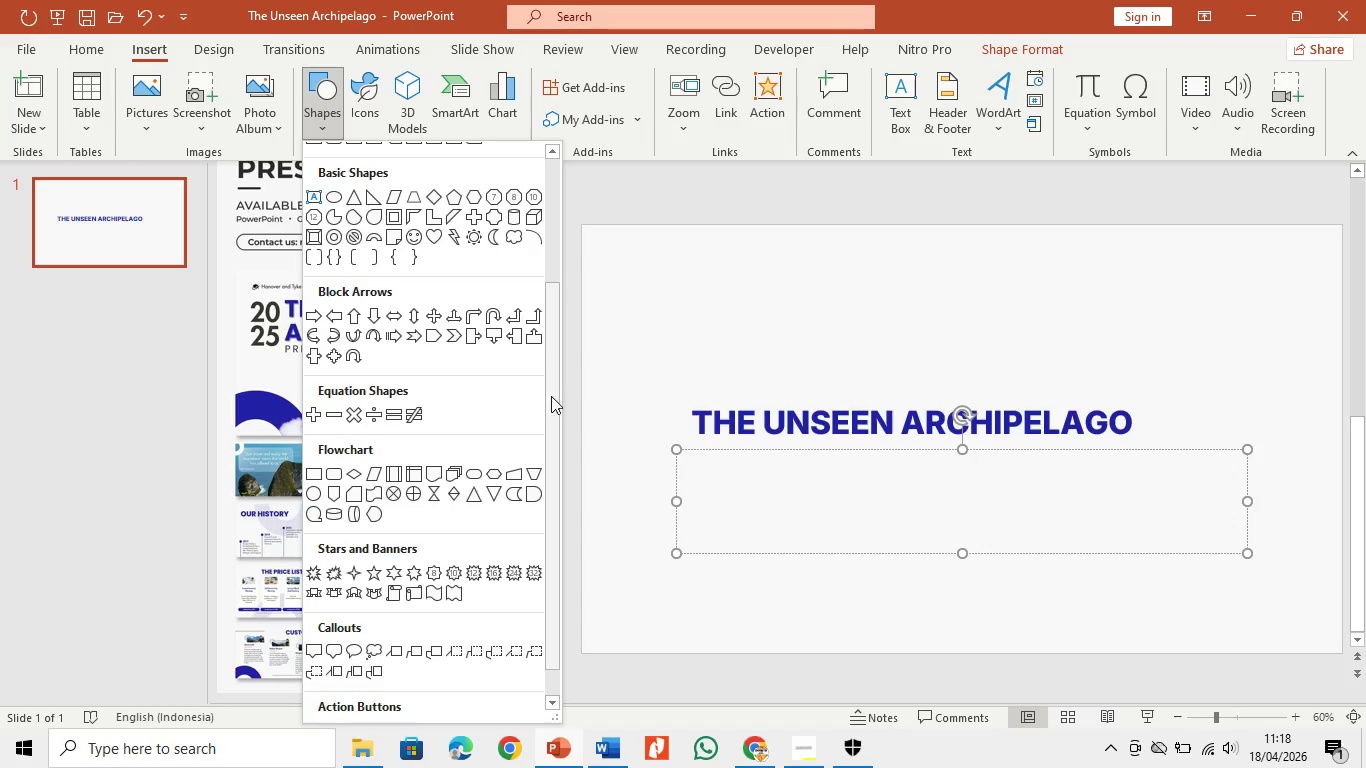 
left_click_drag(start_coordinate=[554, 400], to_coordinate=[559, 238])
 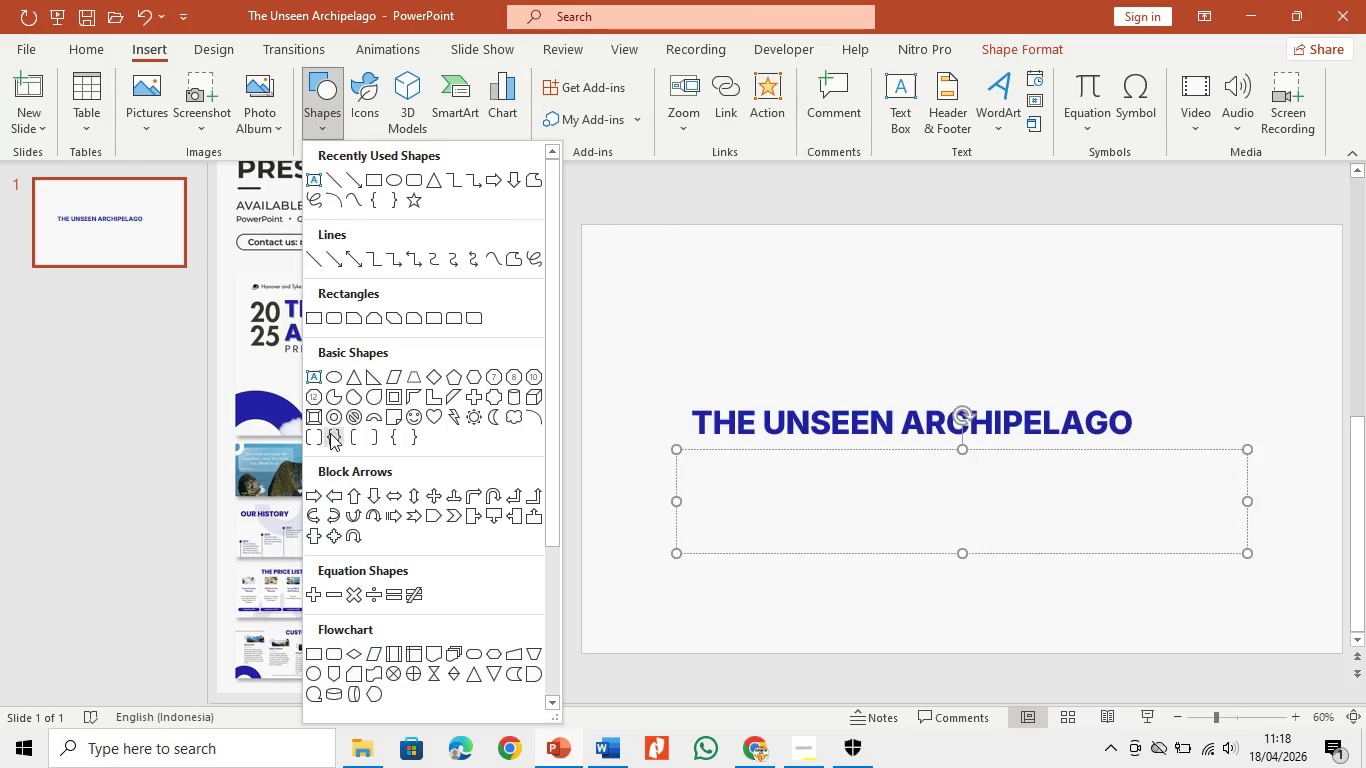 
left_click([336, 415])
 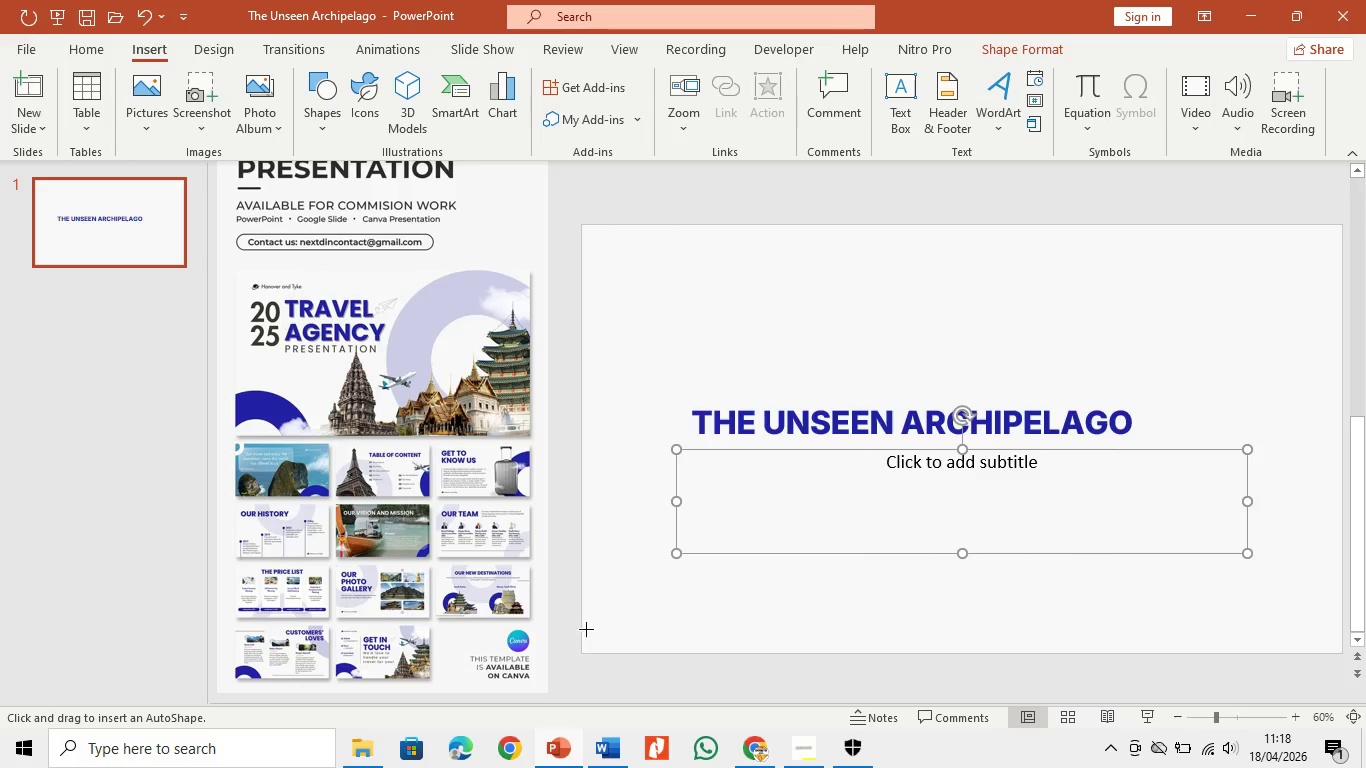 
left_click_drag(start_coordinate=[603, 560], to_coordinate=[836, 752])
 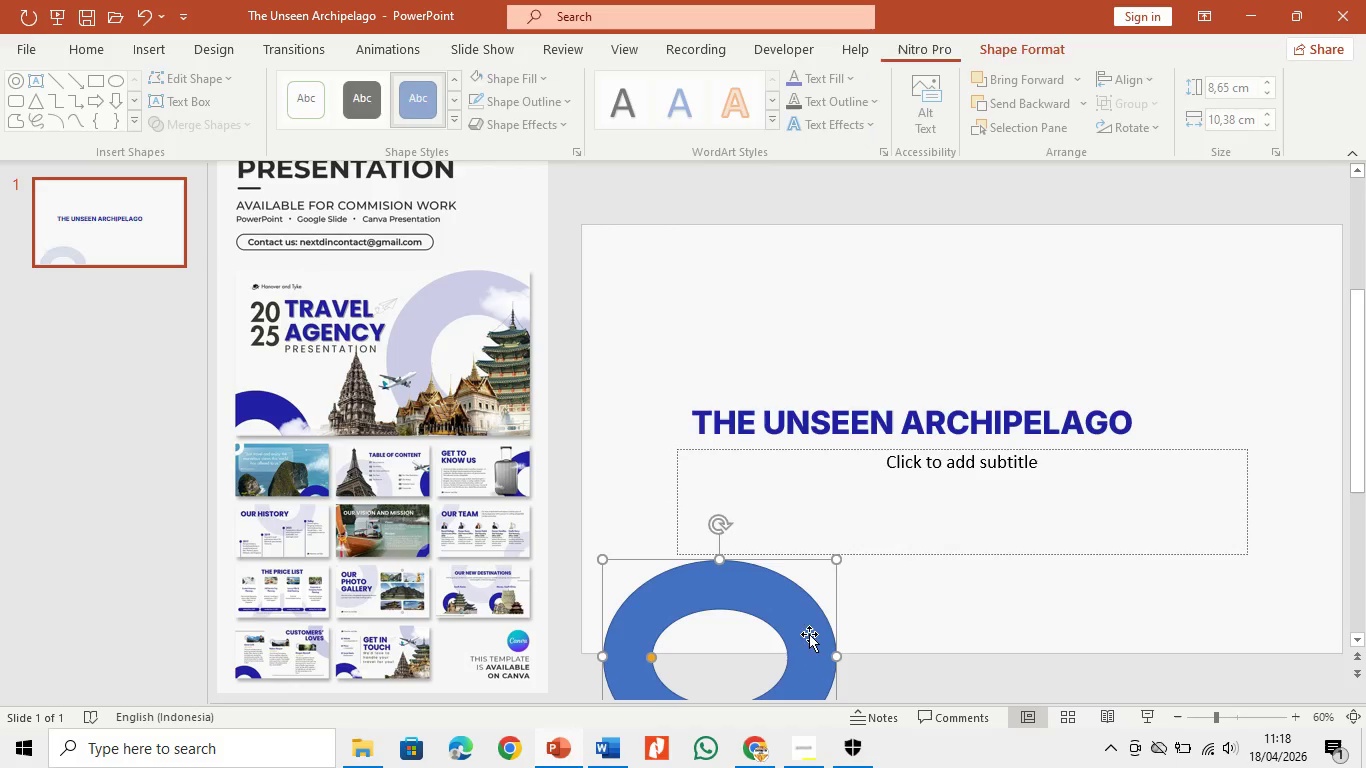 
left_click_drag(start_coordinate=[807, 622], to_coordinate=[824, 421])
 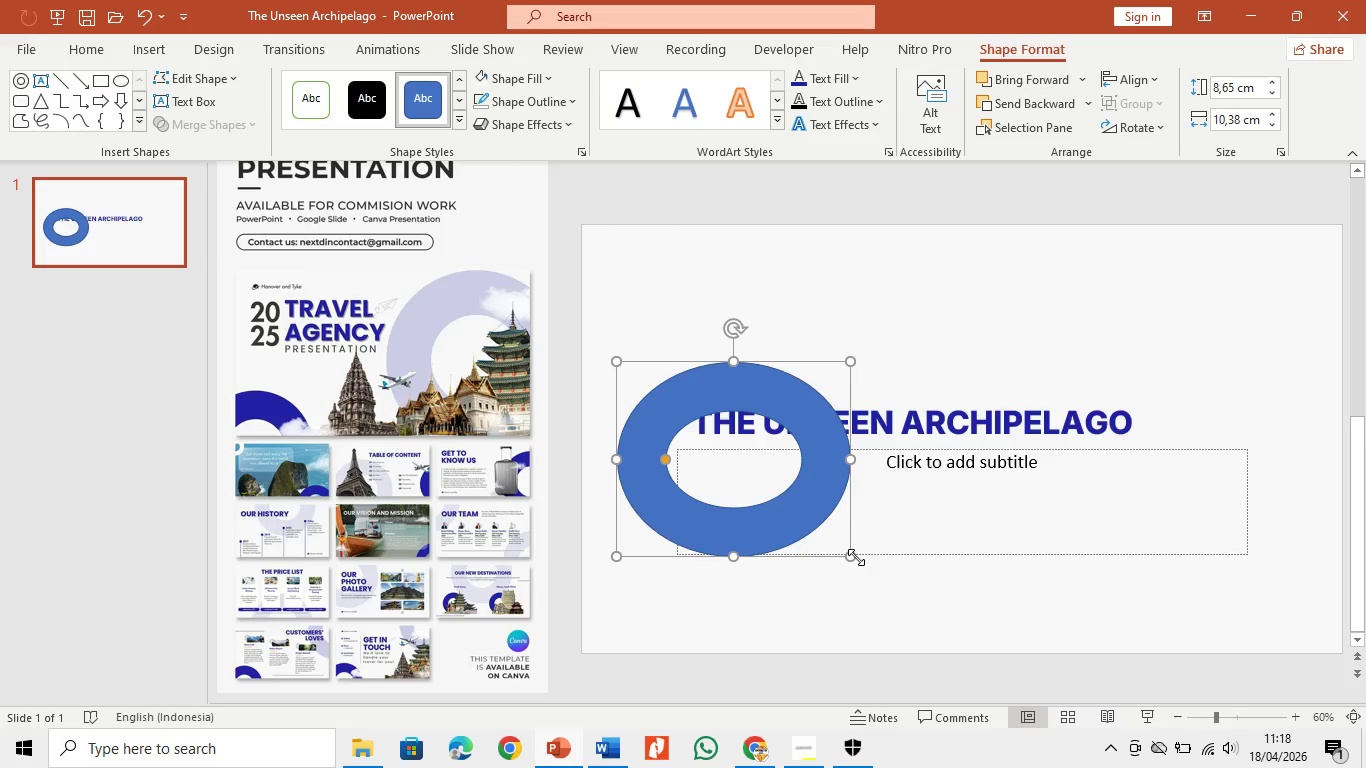 
left_click_drag(start_coordinate=[856, 557], to_coordinate=[809, 552])
 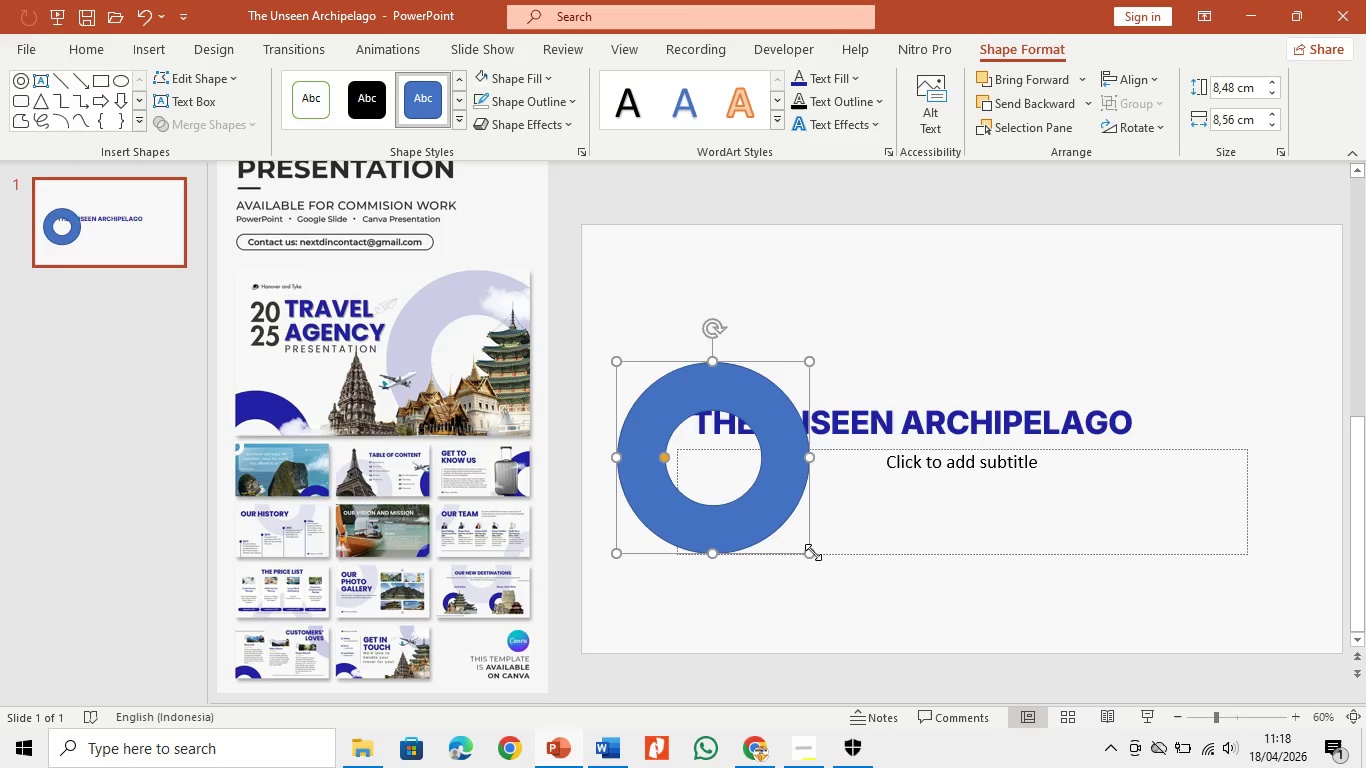 
left_click_drag(start_coordinate=[813, 552], to_coordinate=[987, 731])
 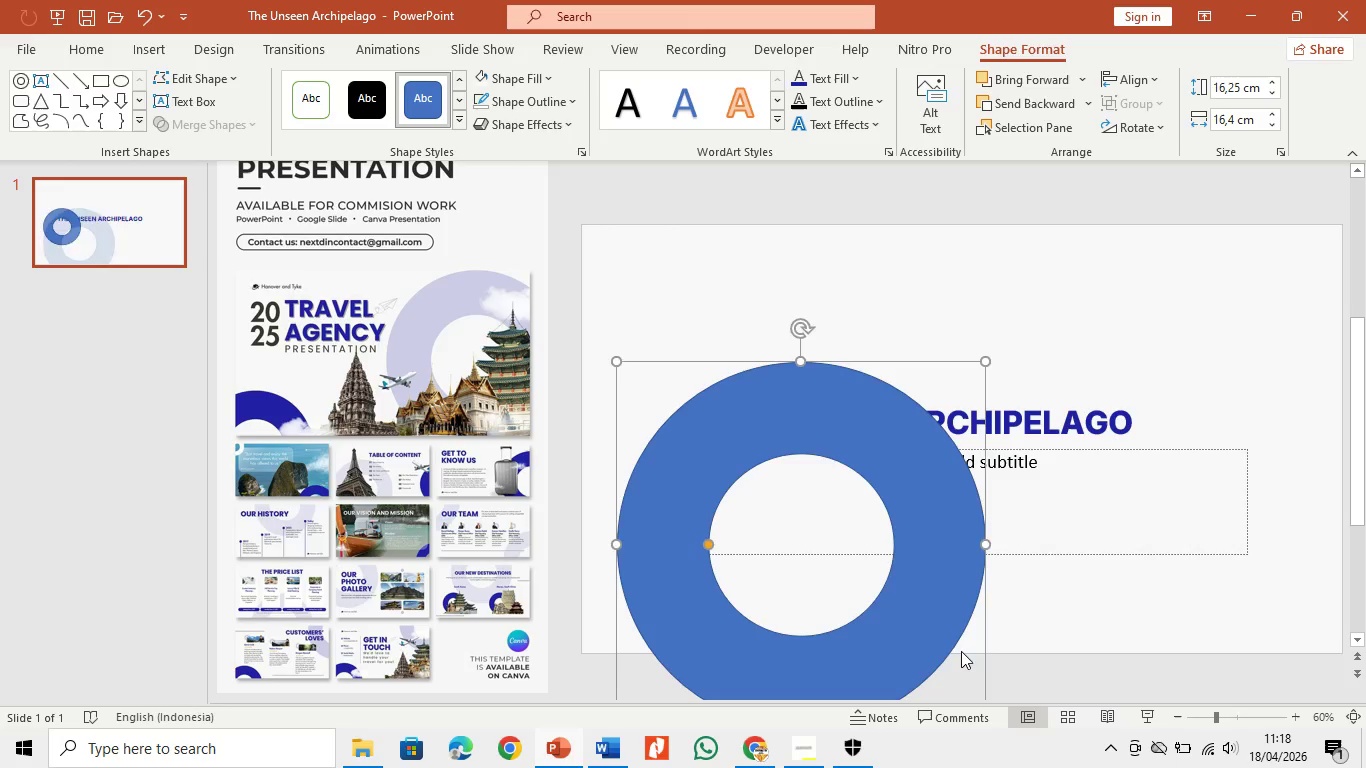 
left_click_drag(start_coordinate=[962, 651], to_coordinate=[894, 761])
 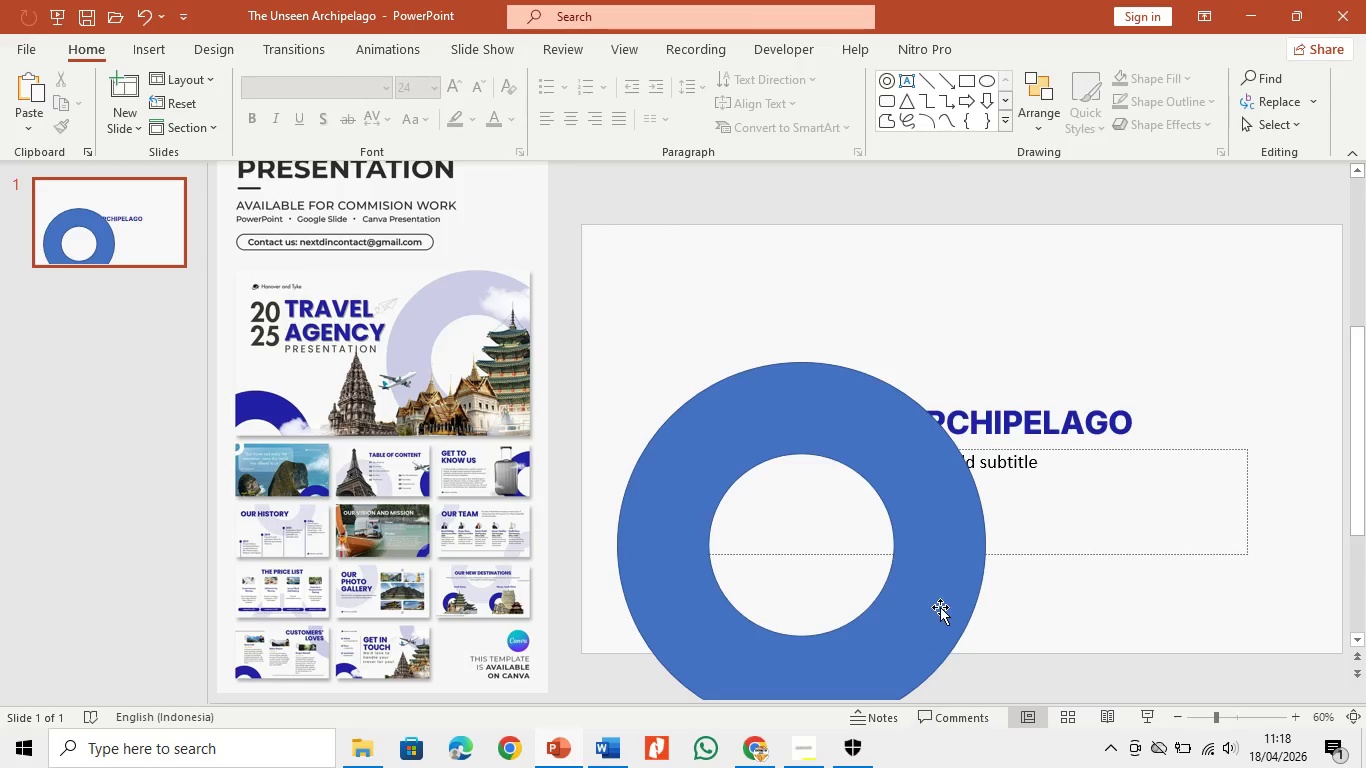 
left_click_drag(start_coordinate=[940, 607], to_coordinate=[905, 680])
 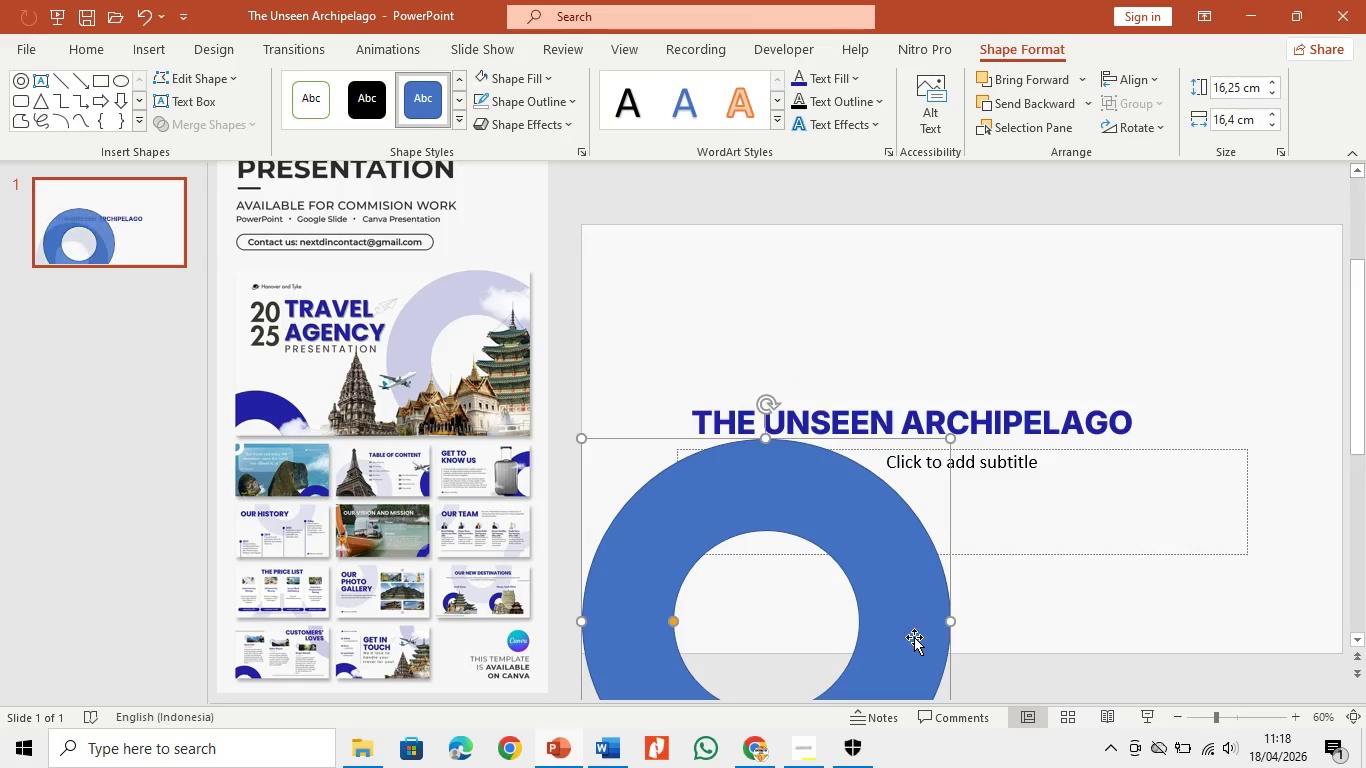 
left_click_drag(start_coordinate=[914, 635], to_coordinate=[870, 730])
 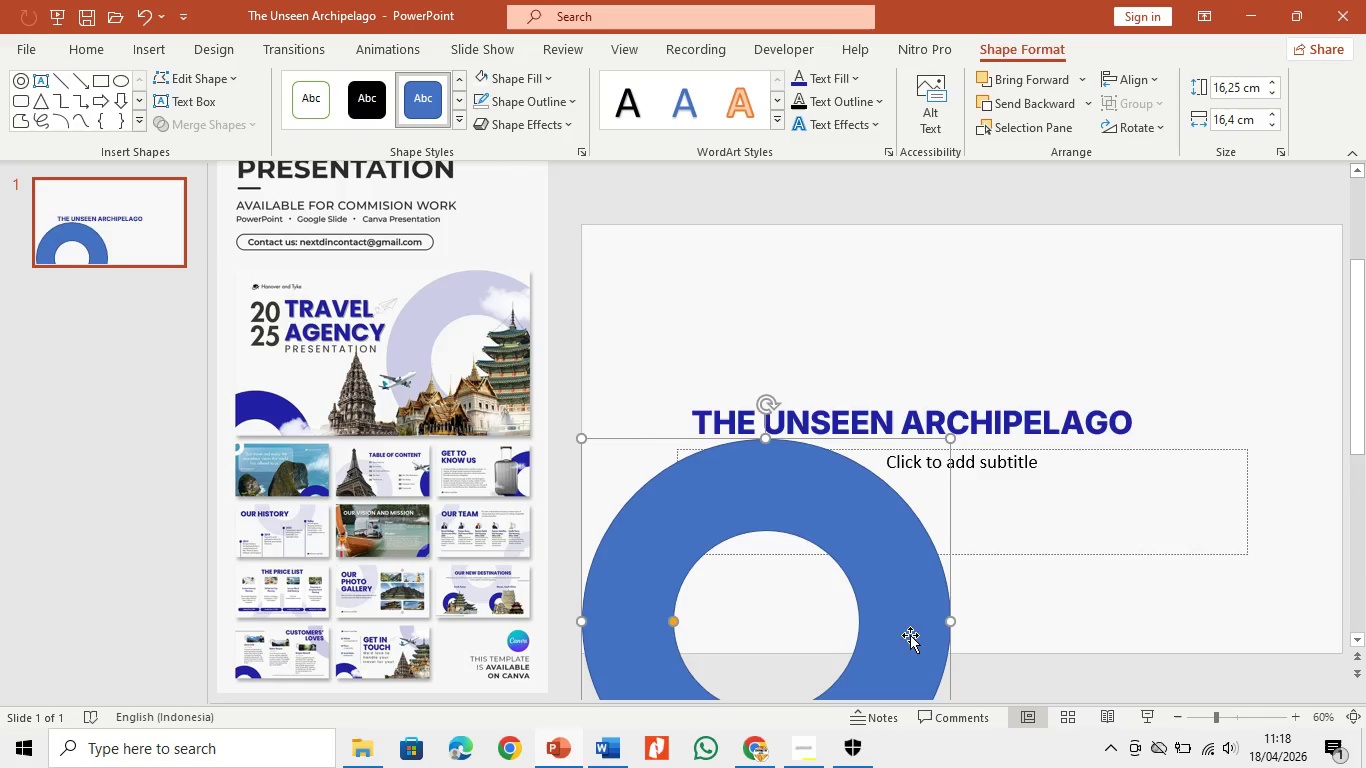 
left_click_drag(start_coordinate=[915, 600], to_coordinate=[841, 686])
 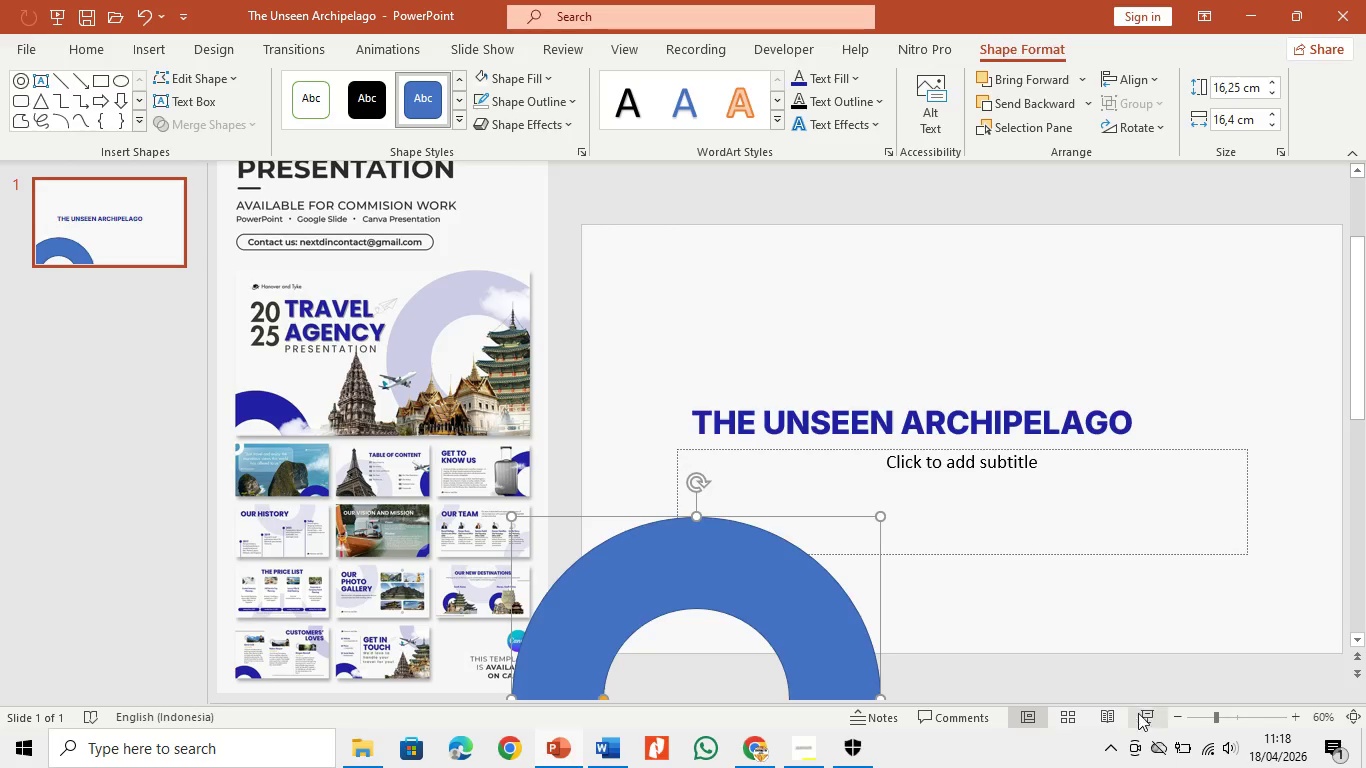 
left_click([1145, 714])
 